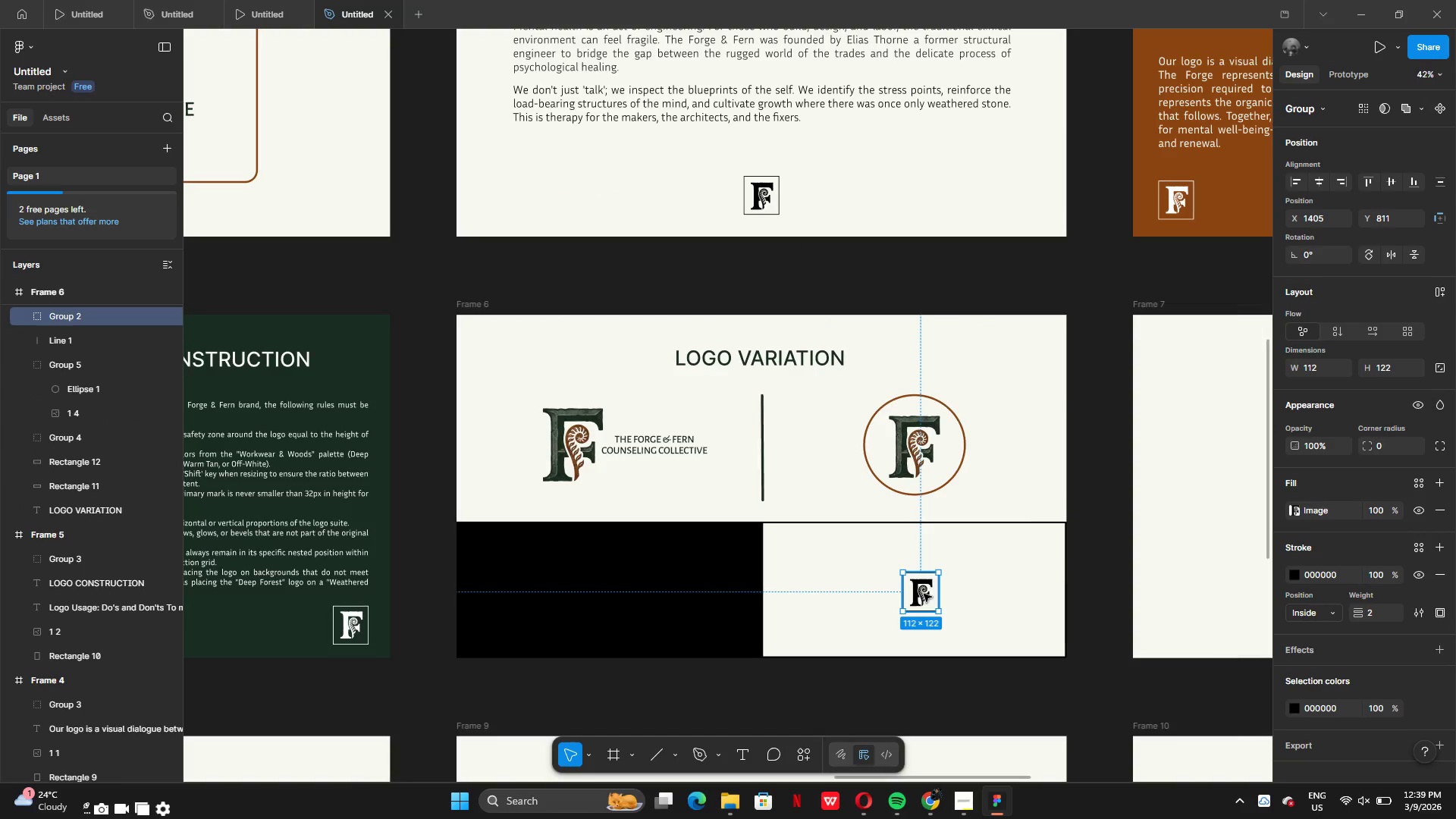 
left_click_drag(start_coordinate=[924, 594], to_coordinate=[916, 594])
 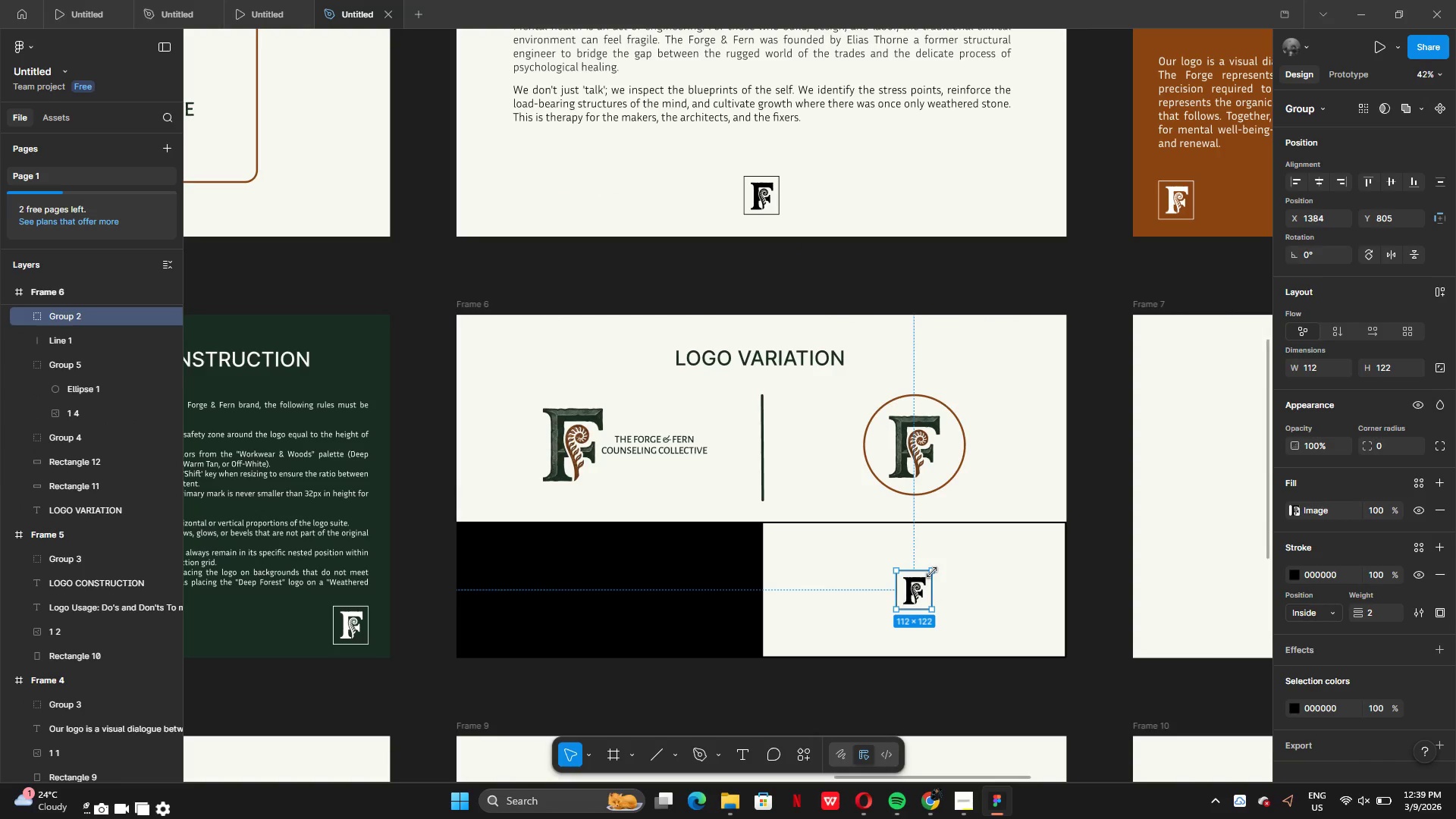 
left_click_drag(start_coordinate=[932, 573], to_coordinate=[982, 529])
 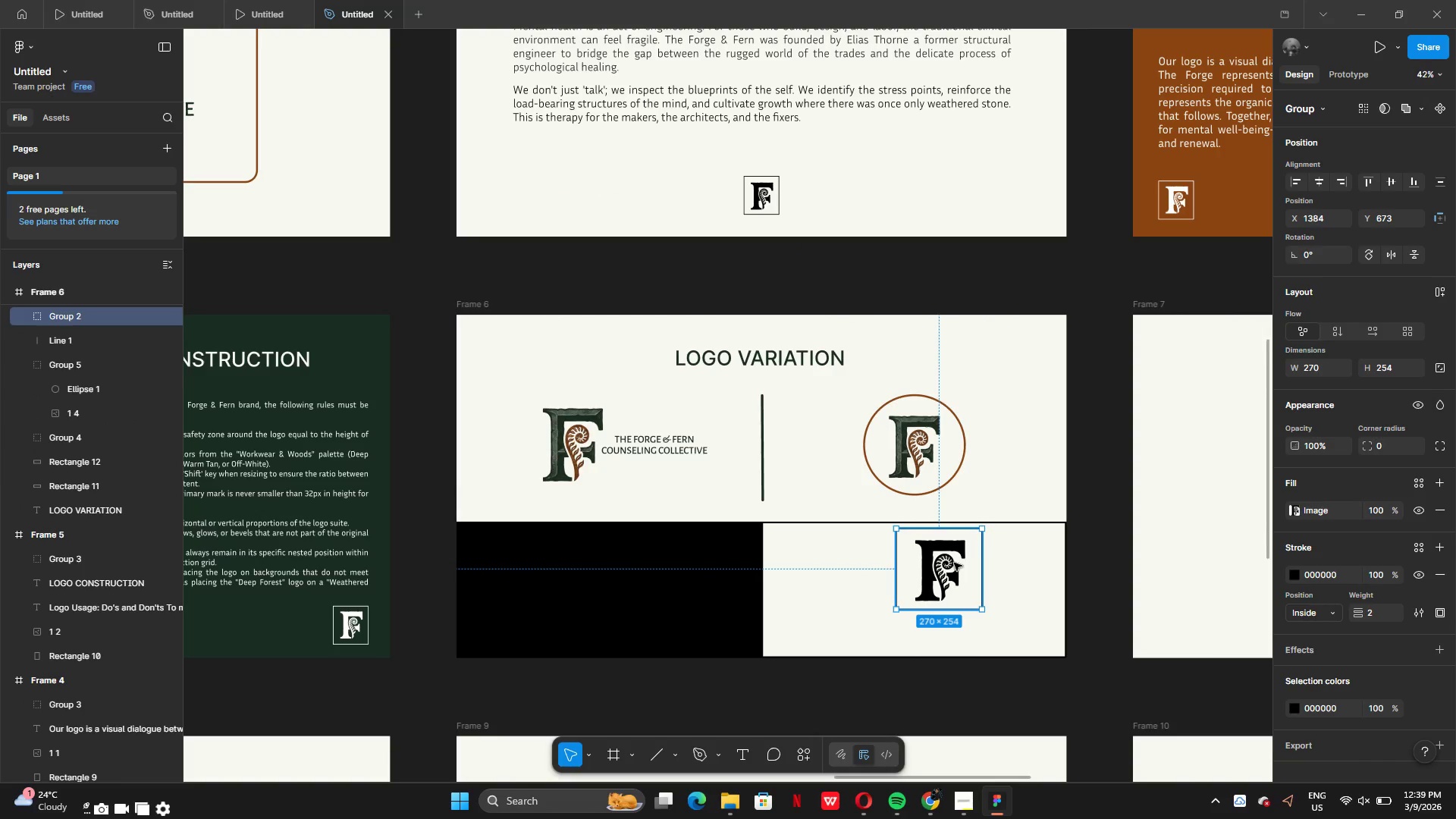 
left_click_drag(start_coordinate=[954, 563], to_coordinate=[927, 586])
 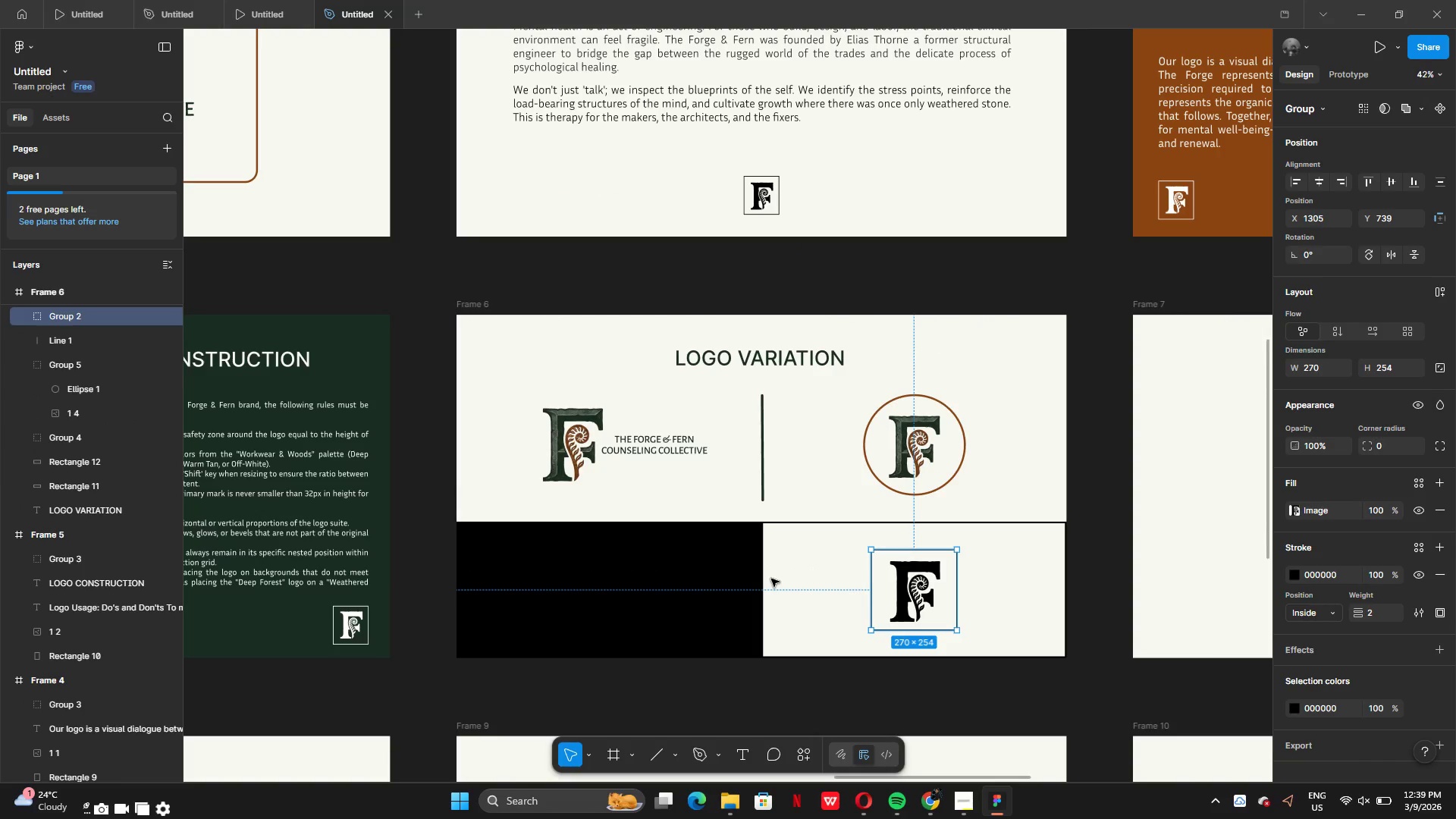 
left_click([771, 579])
 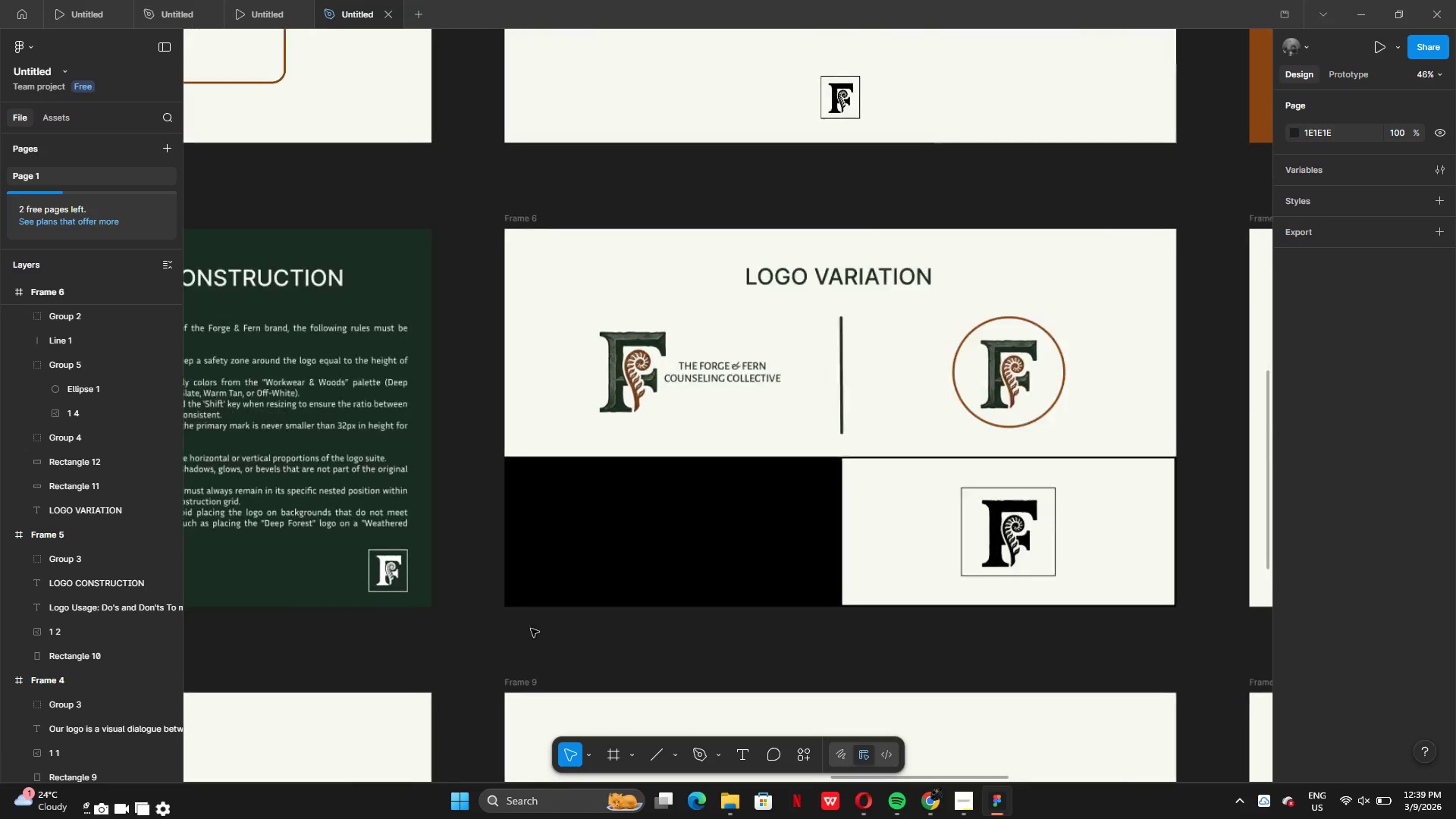 
wait(7.05)
 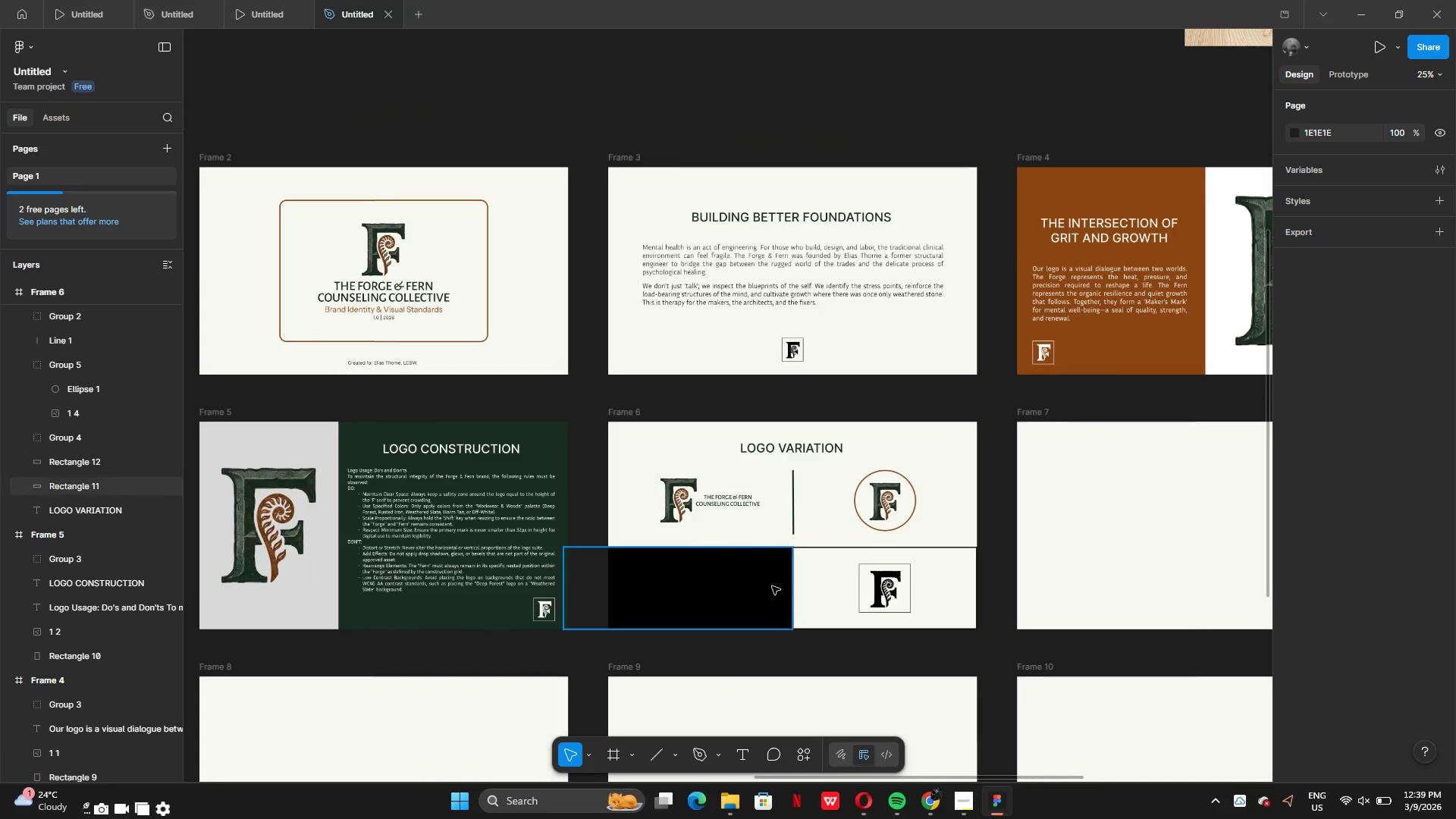 
left_click([392, 579])
 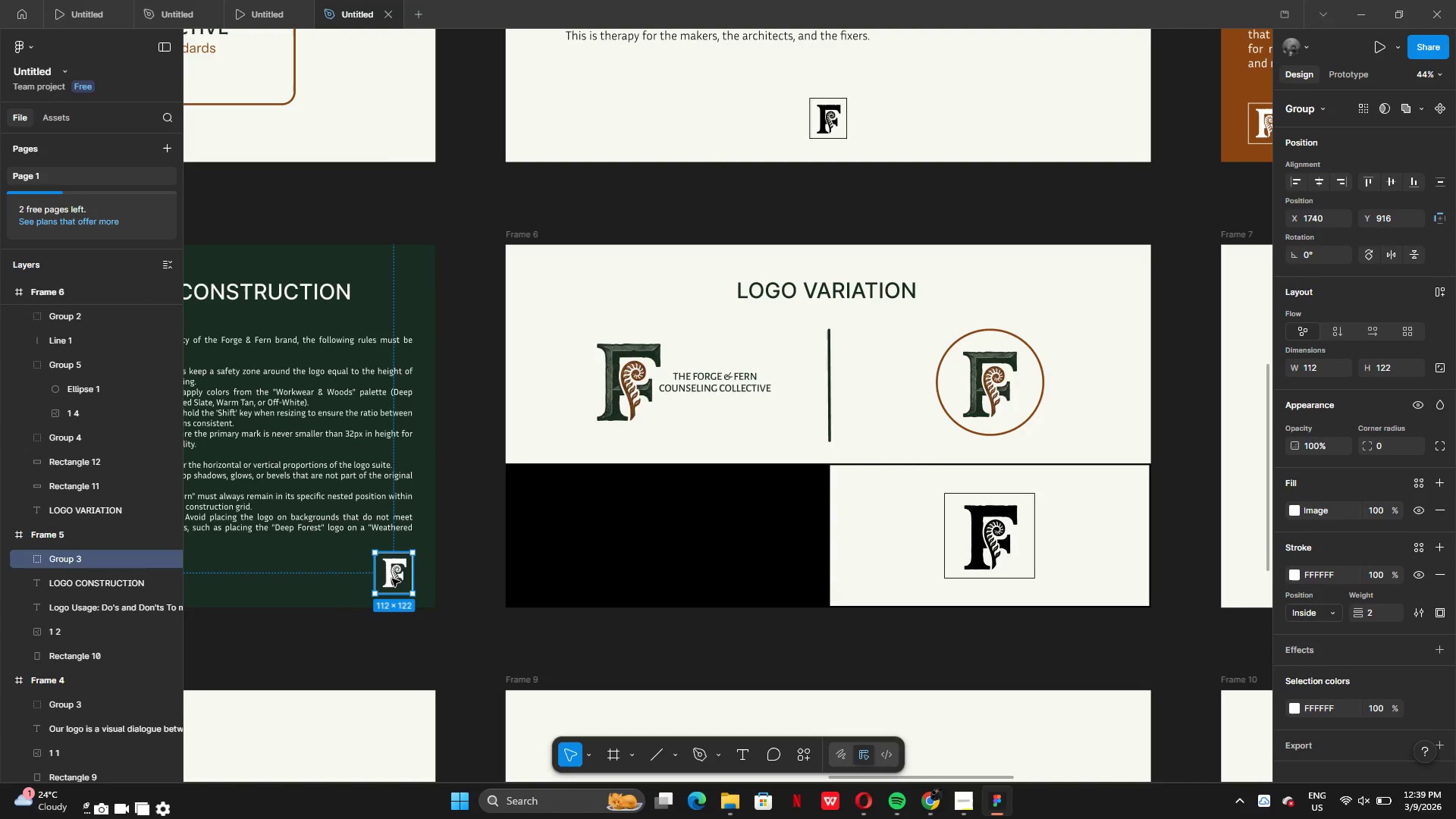 
hold_key(key=AltLeft, duration=0.39)
left_click_drag(start_coordinate=[392, 579], to_coordinate=[410, 579])
 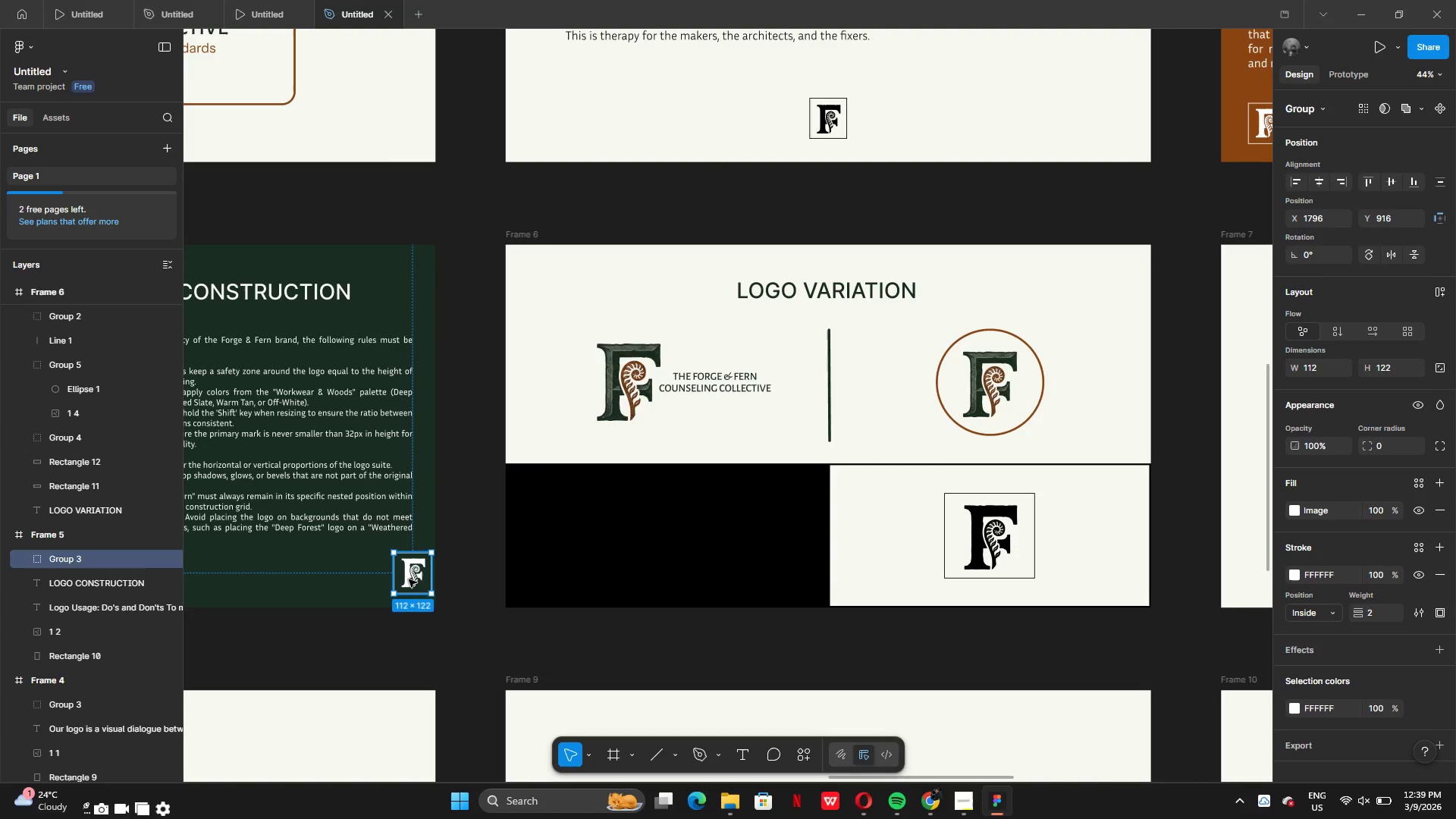 
key(Control+Z)
 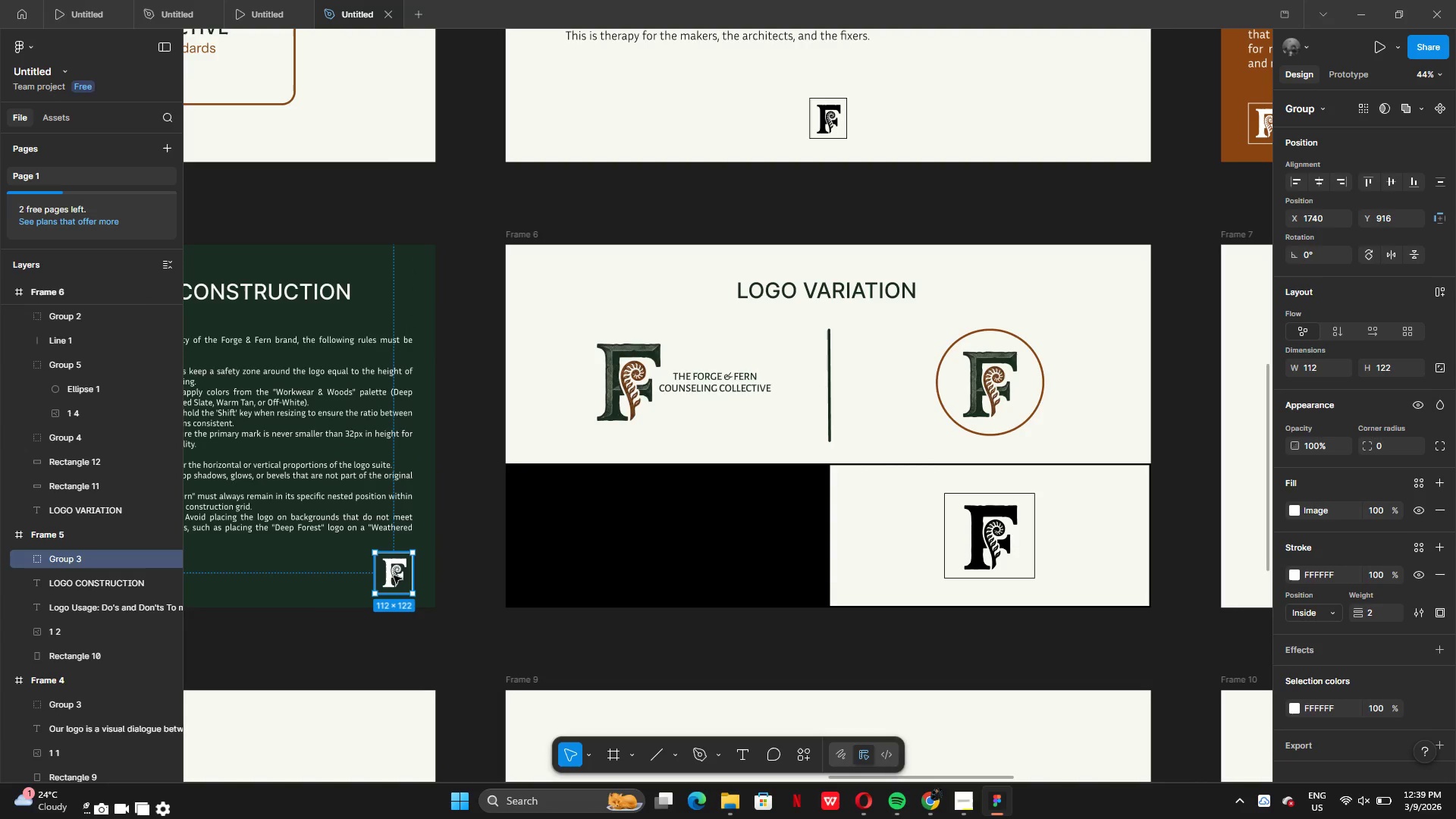 
hold_key(key=AltLeft, duration=0.33)
left_click_drag(start_coordinate=[391, 574], to_coordinate=[413, 580])
 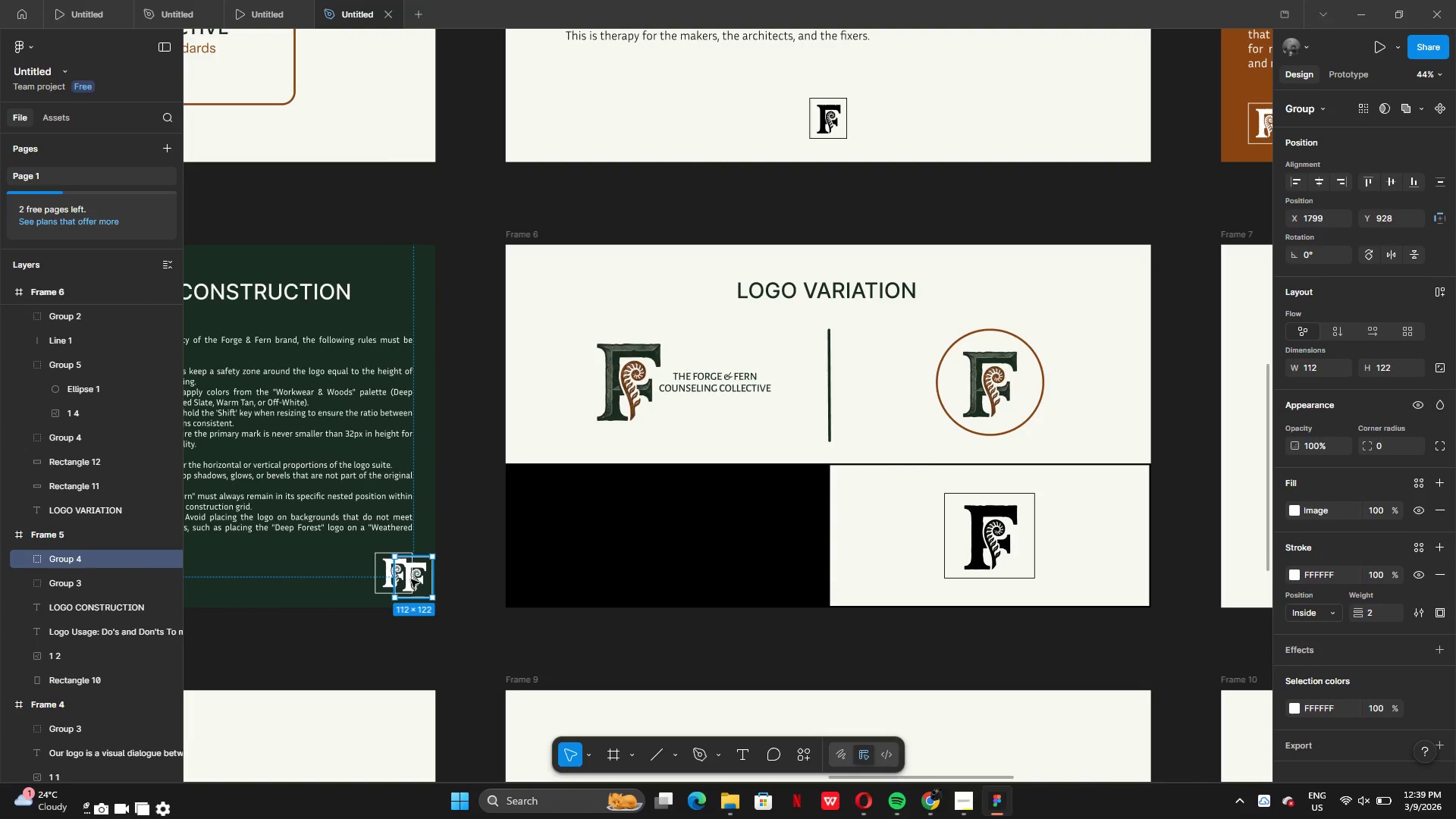 
left_click_drag(start_coordinate=[411, 579], to_coordinate=[667, 532])
 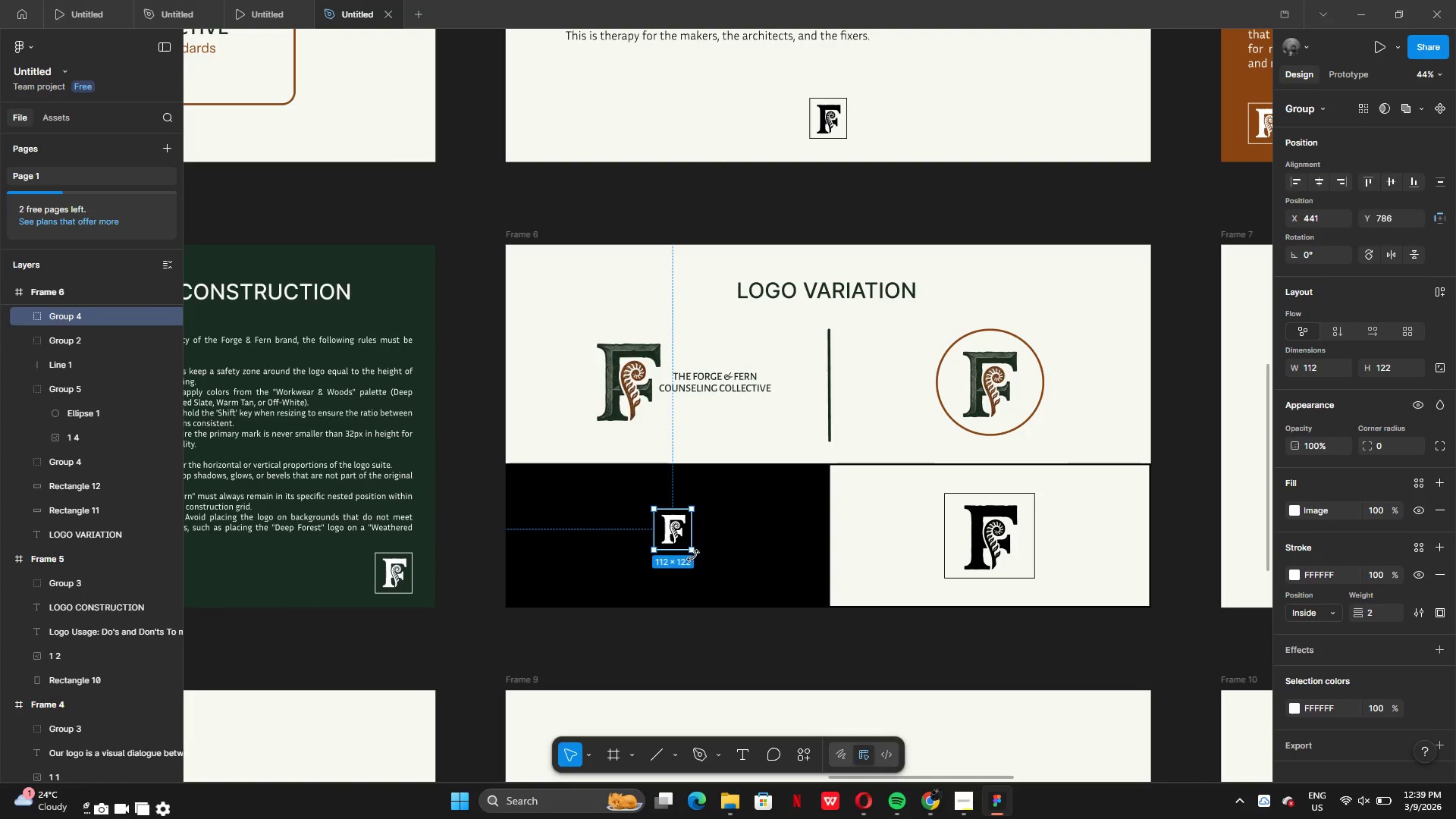 
left_click_drag(start_coordinate=[690, 554], to_coordinate=[764, 598])
 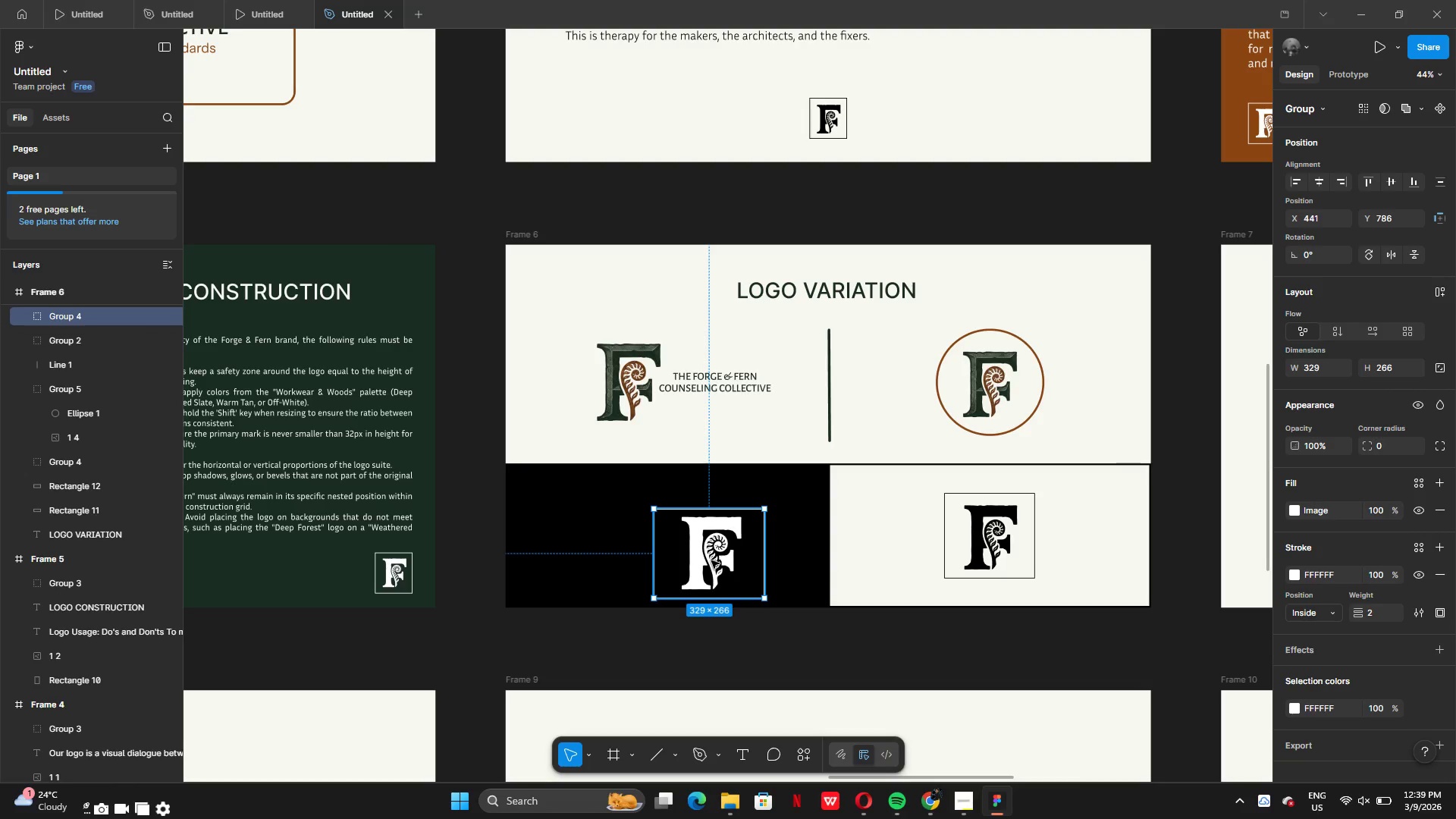 
key(Control+Z)
 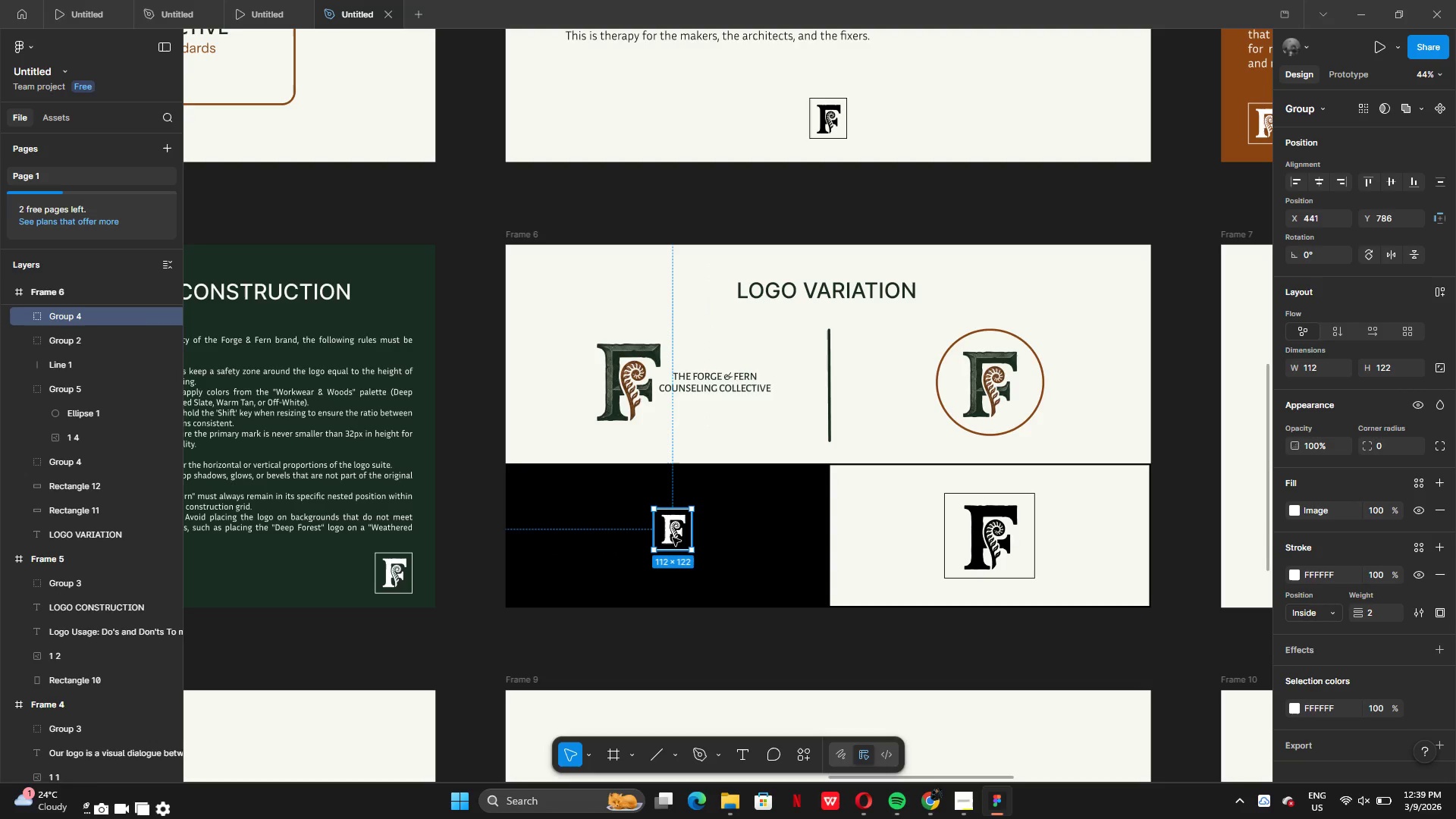 
left_click_drag(start_coordinate=[673, 532], to_coordinate=[963, 515])
 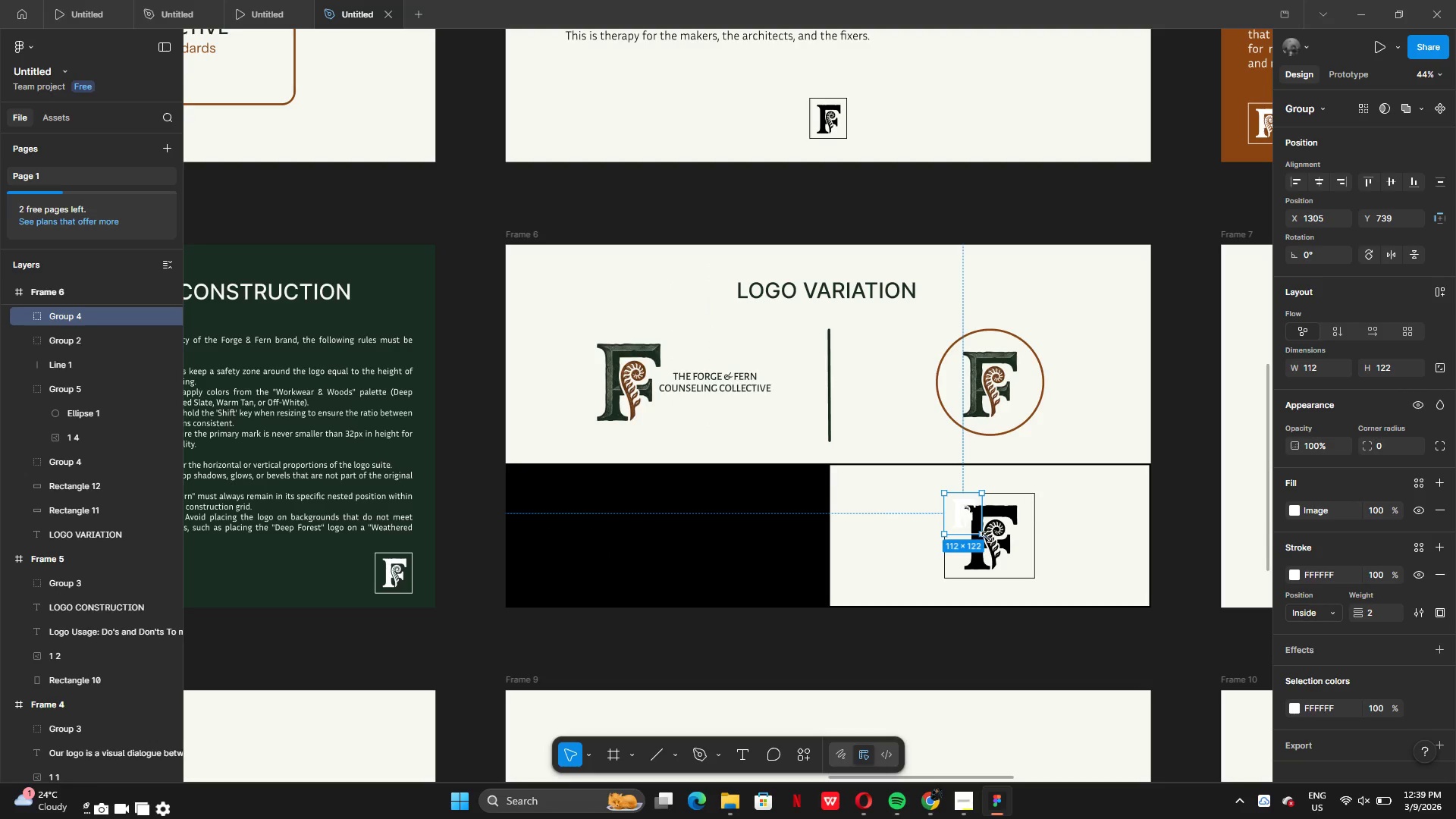 
left_click_drag(start_coordinate=[987, 538], to_coordinate=[1032, 577])
 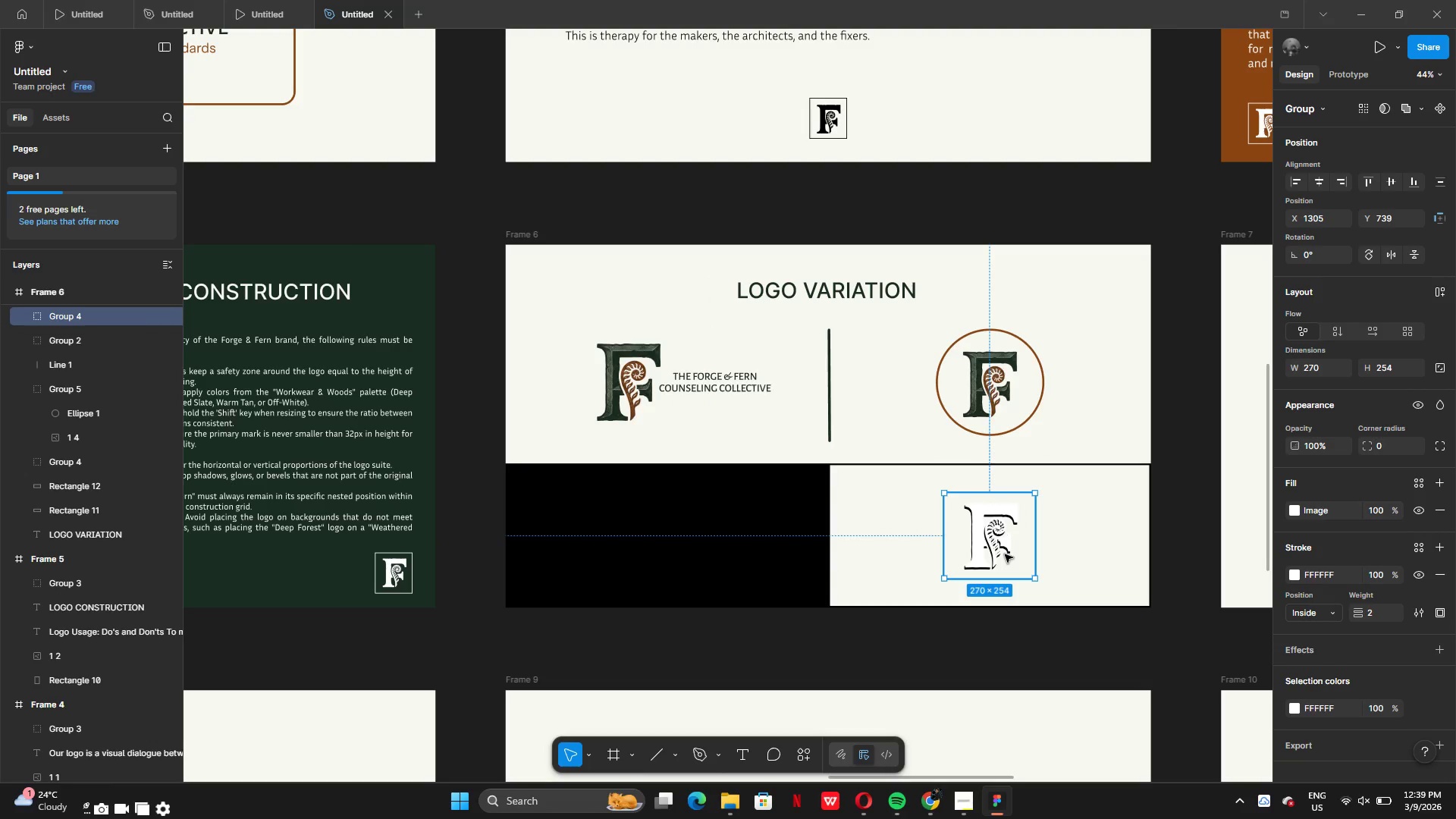 
left_click_drag(start_coordinate=[1004, 554], to_coordinate=[668, 554])
 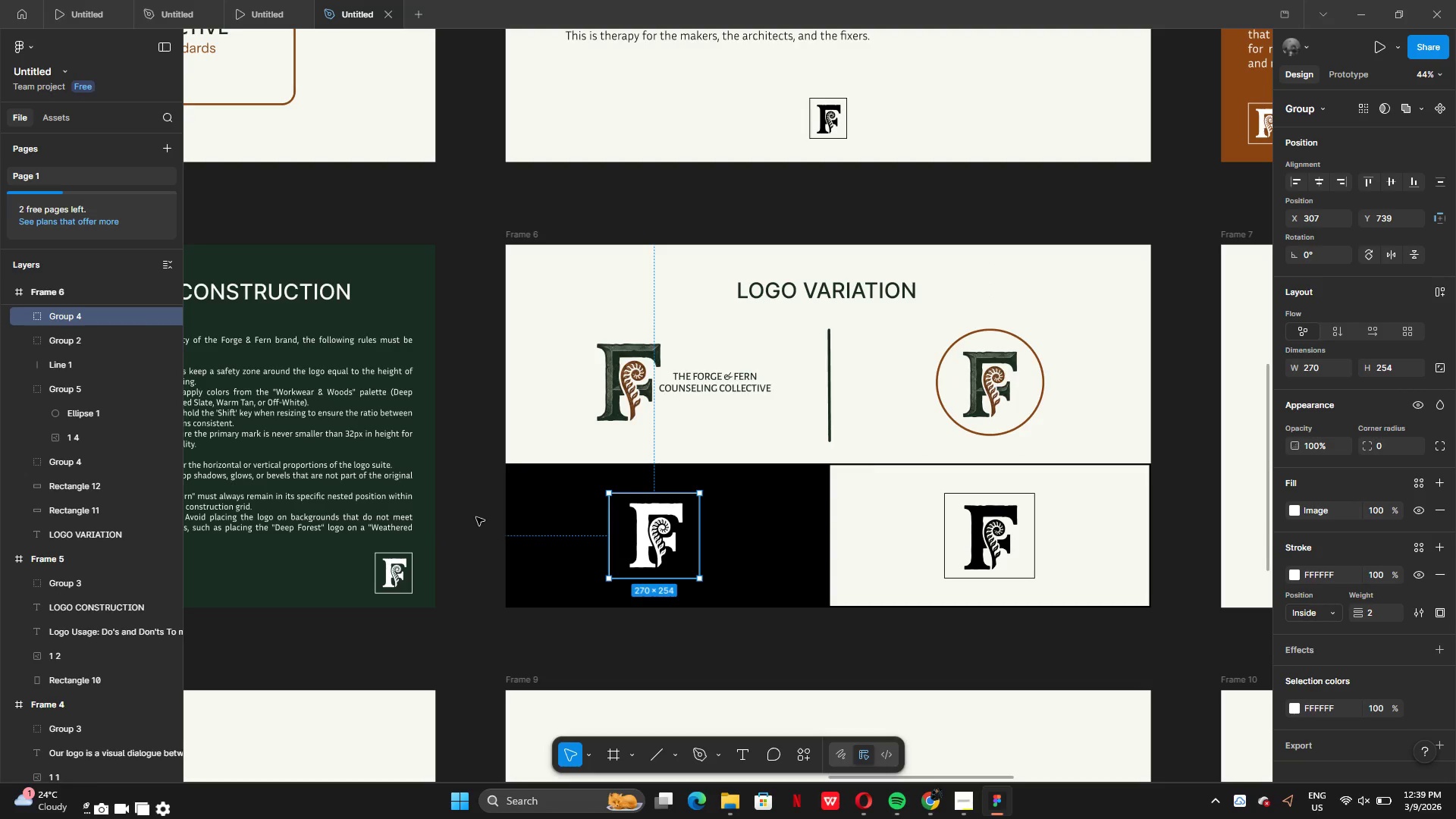 
left_click([476, 517])
 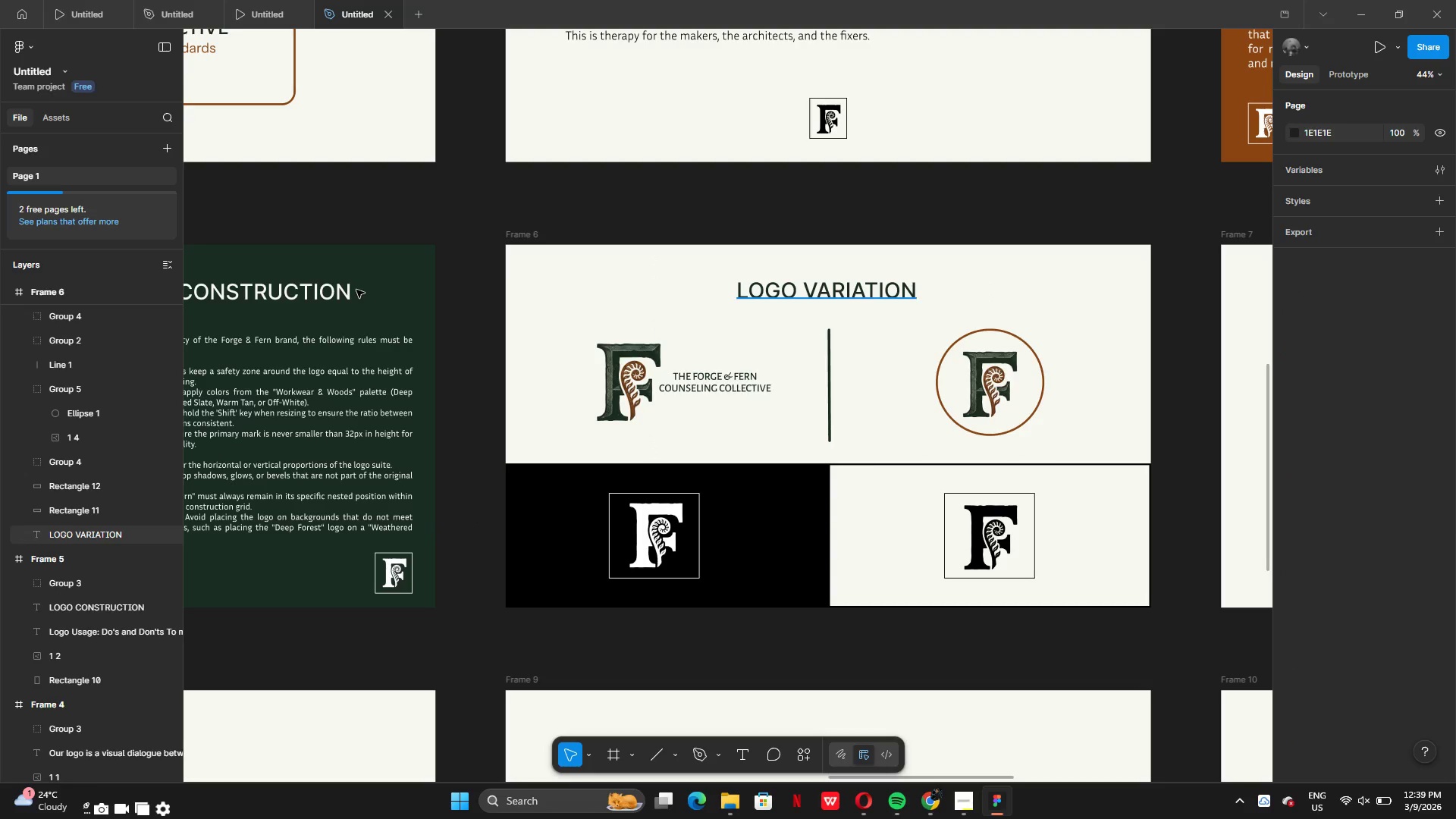 
wait(5.67)
 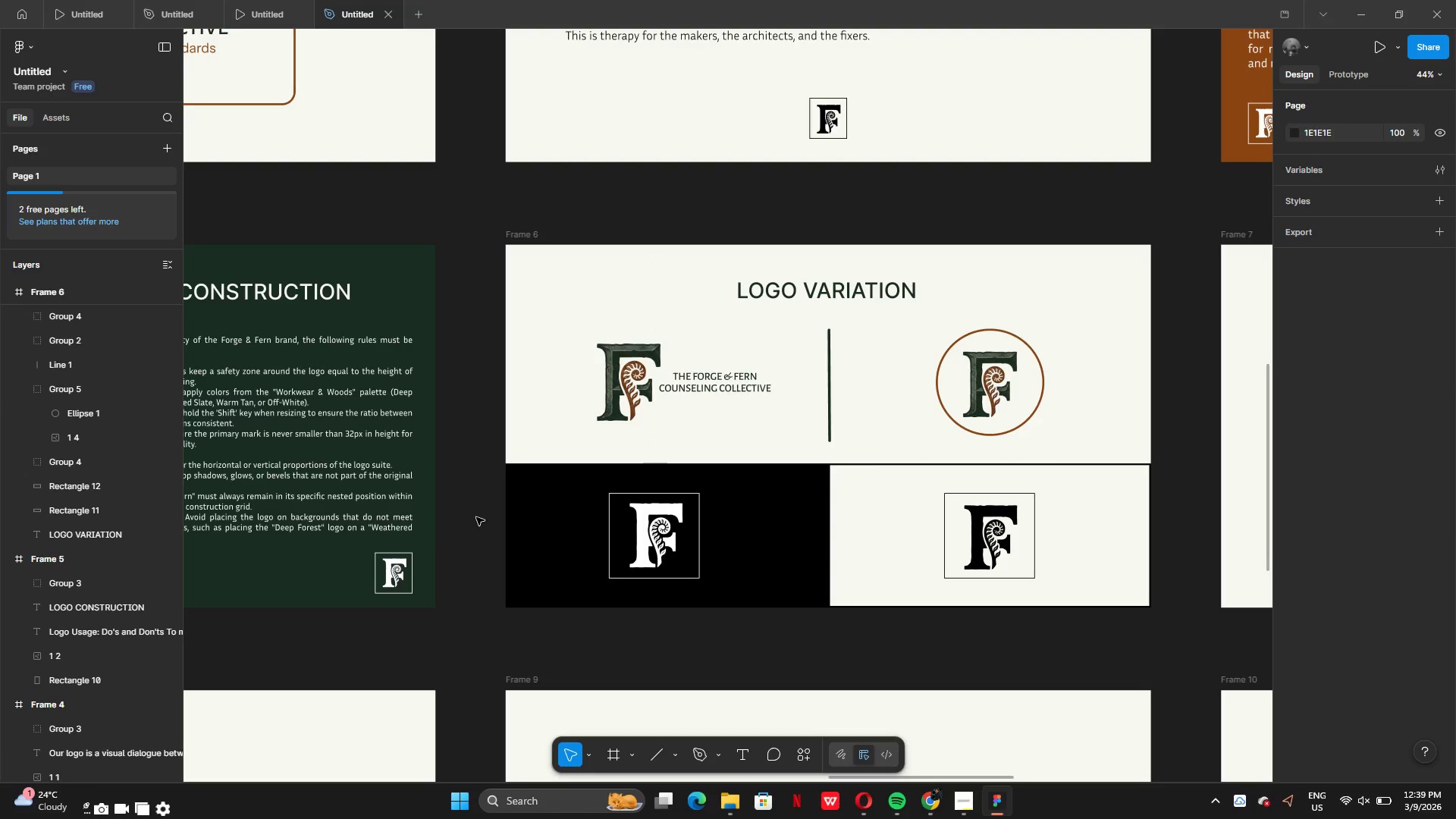 
left_click([515, 246])
 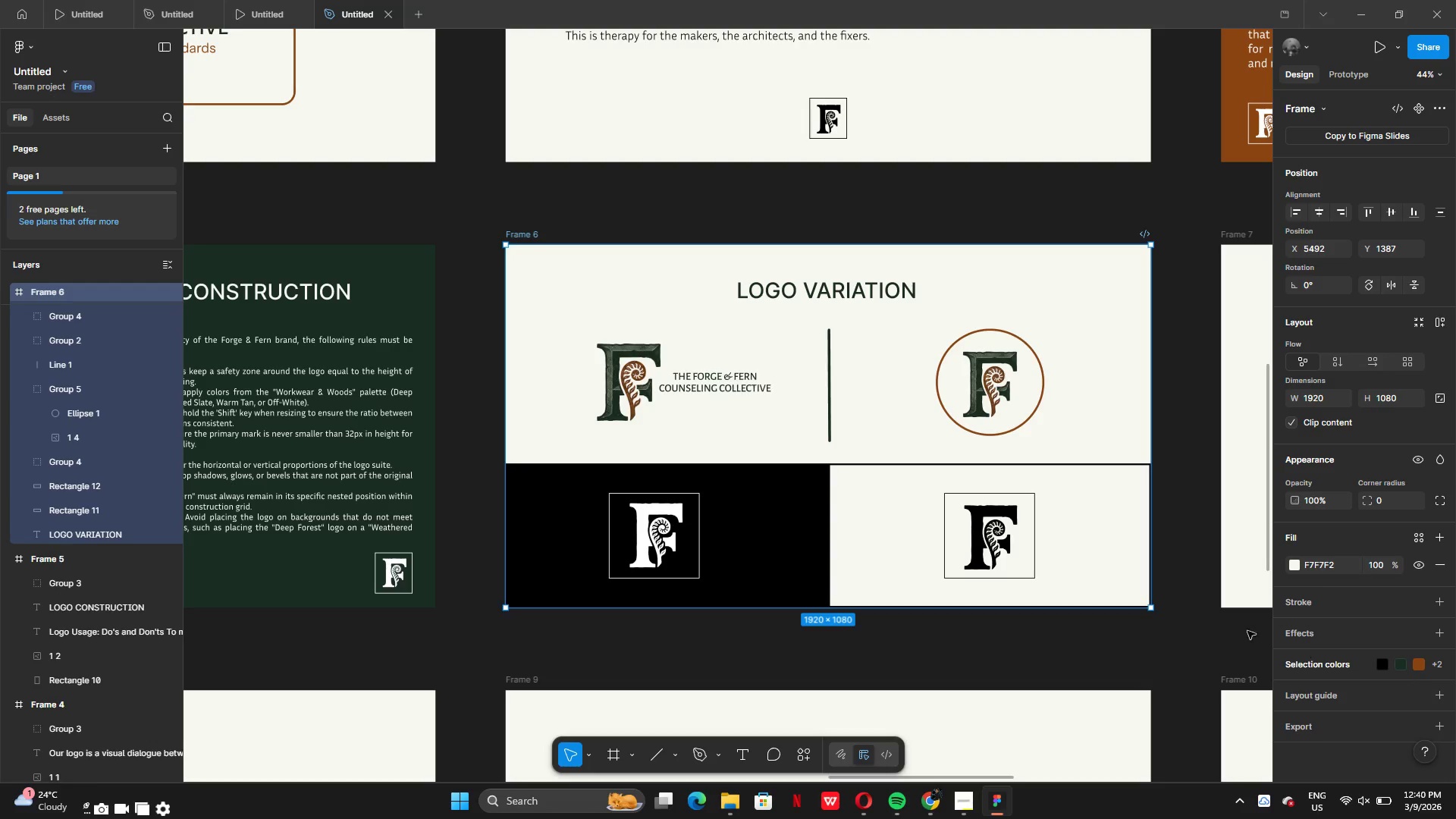 
left_click([1300, 565])
 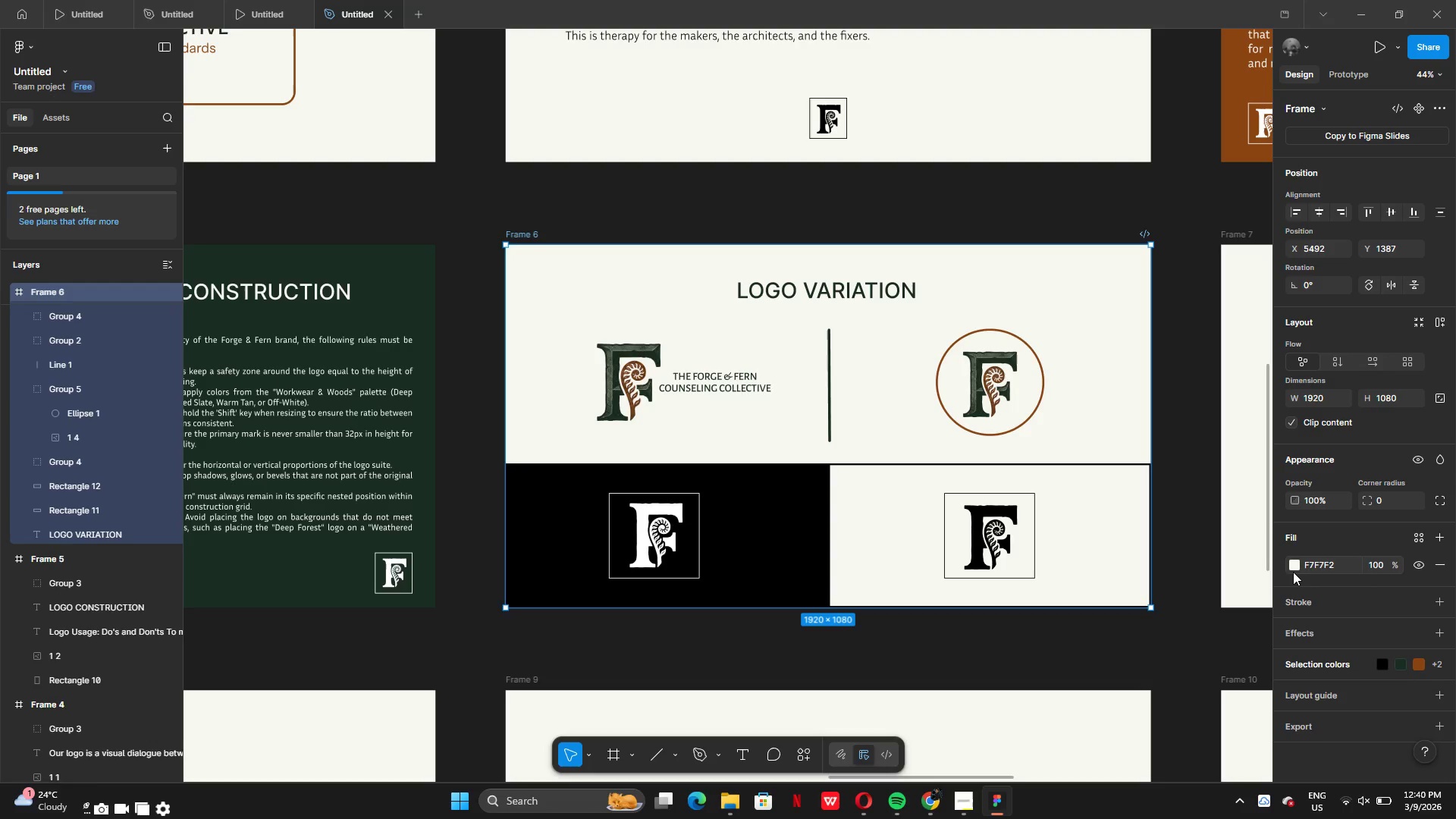 
left_click([1293, 563])
 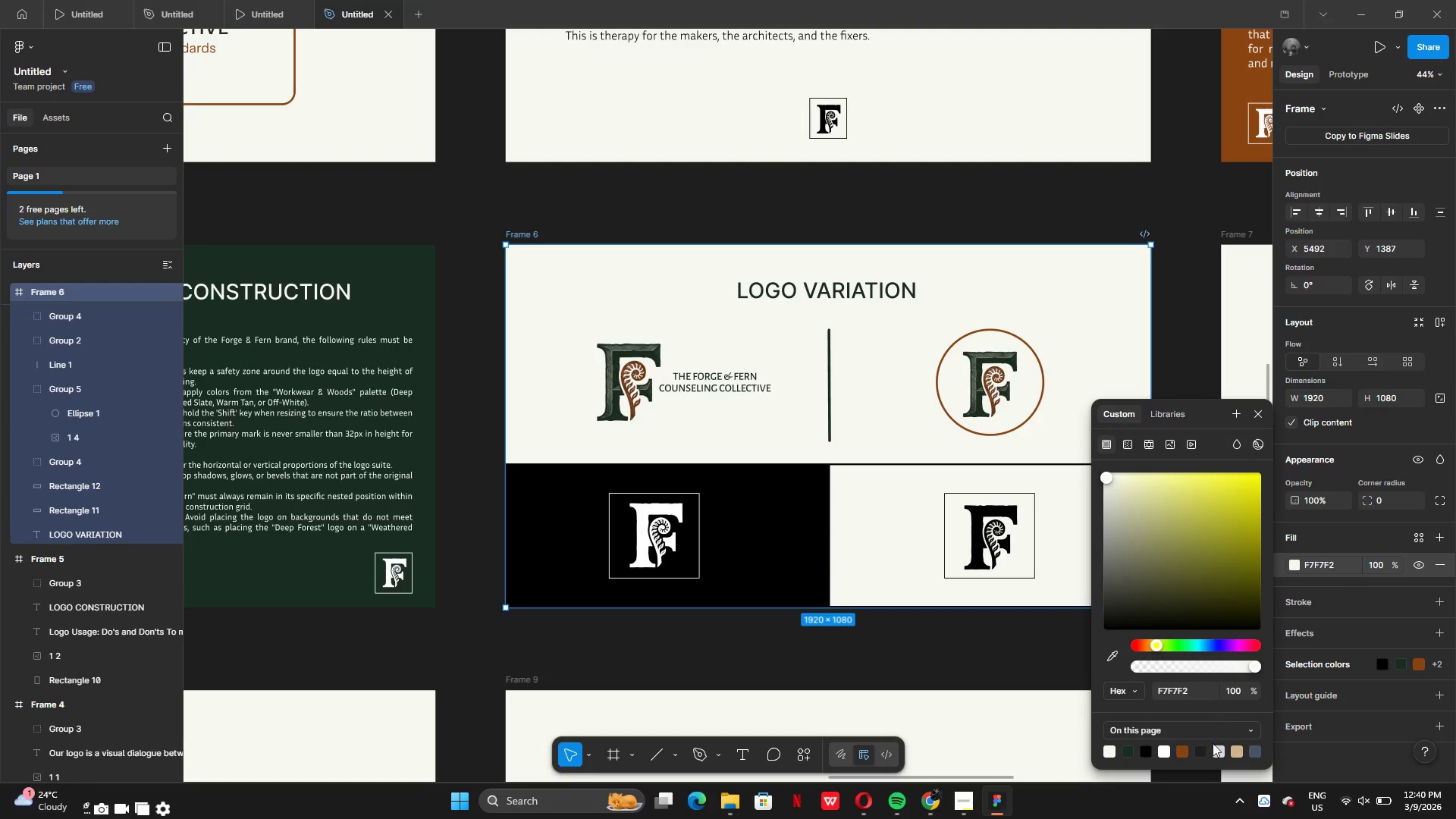 
left_click([1237, 749])
 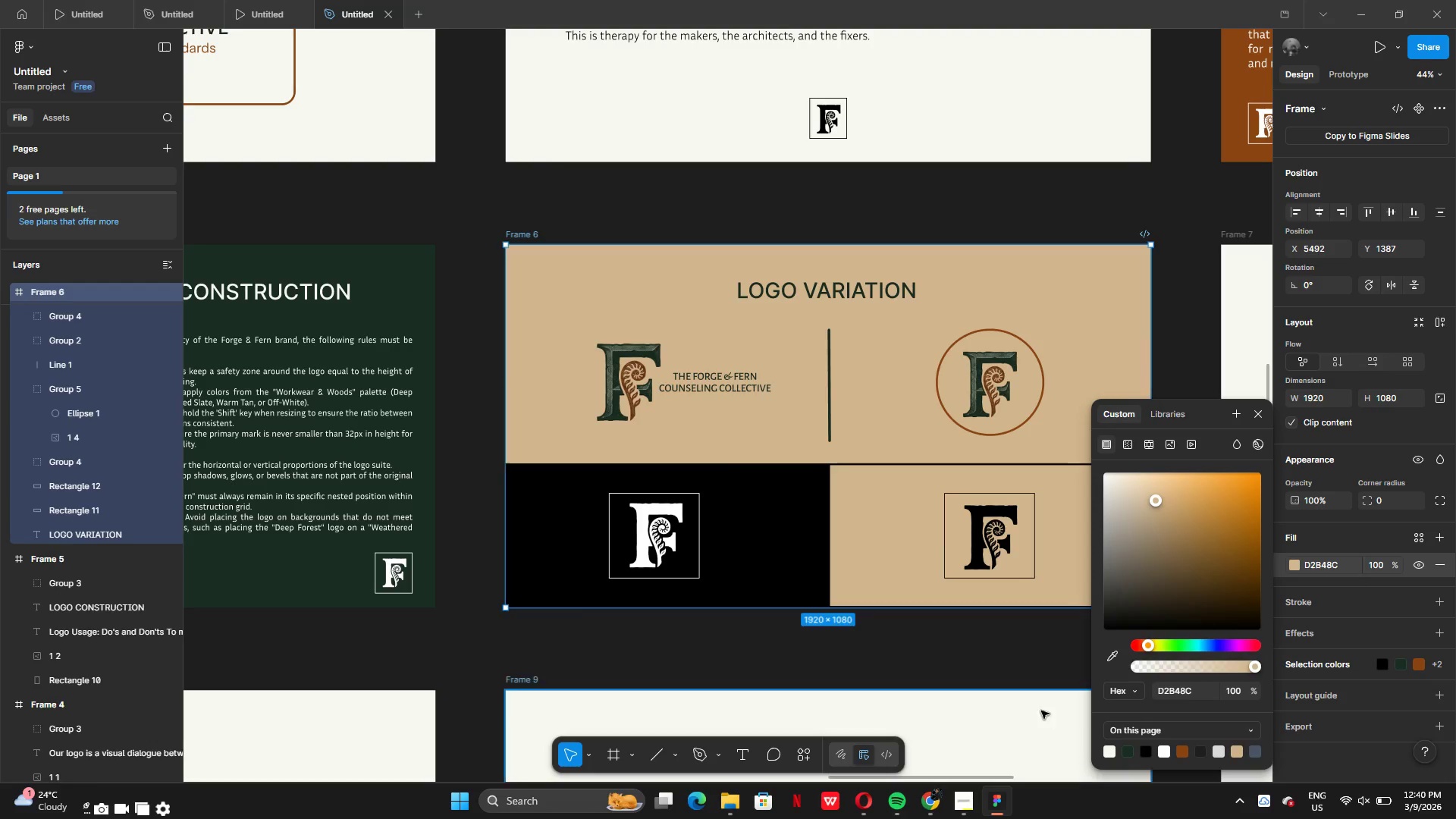 
left_click([1012, 706])
 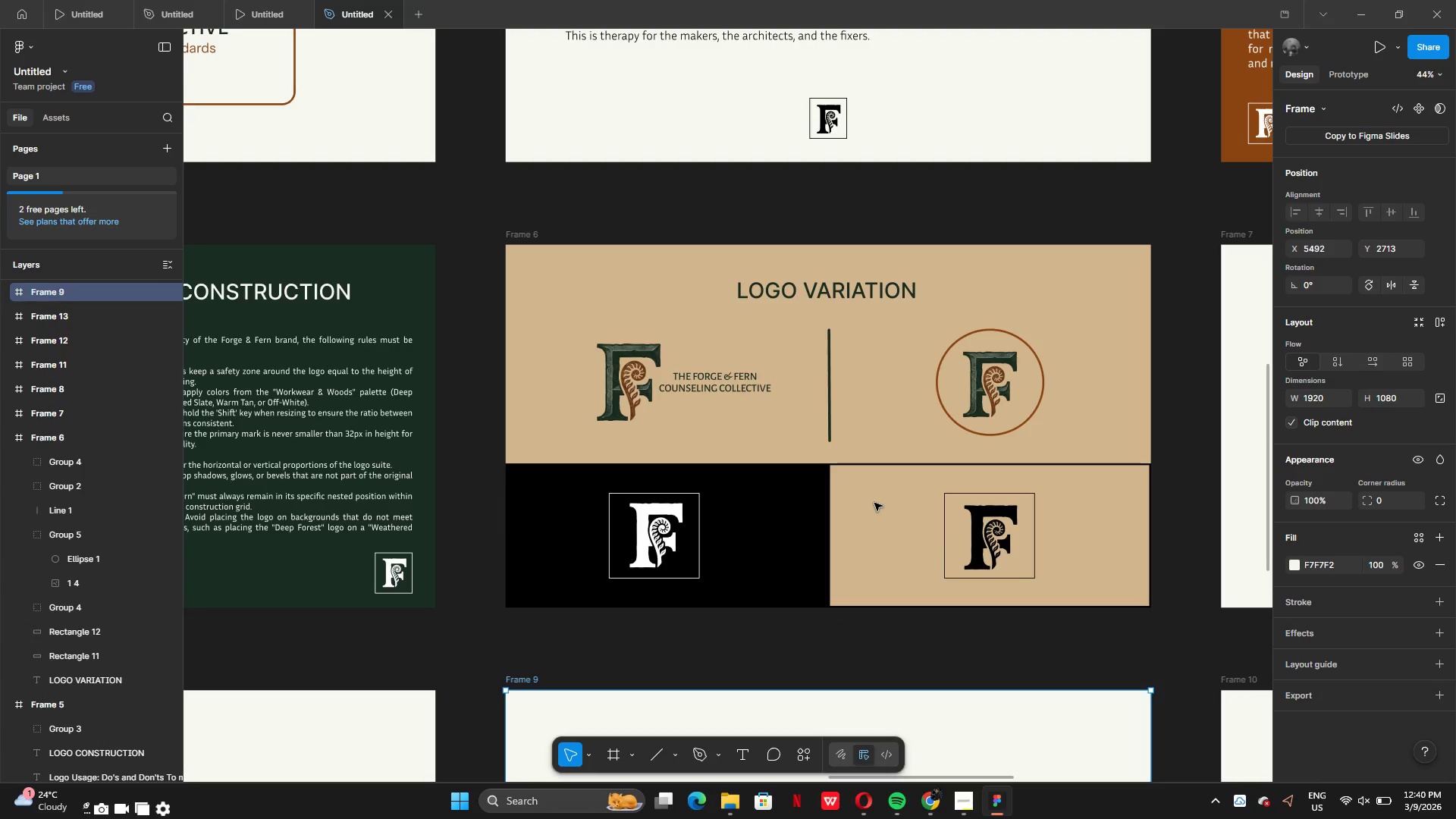 
left_click([874, 503])
 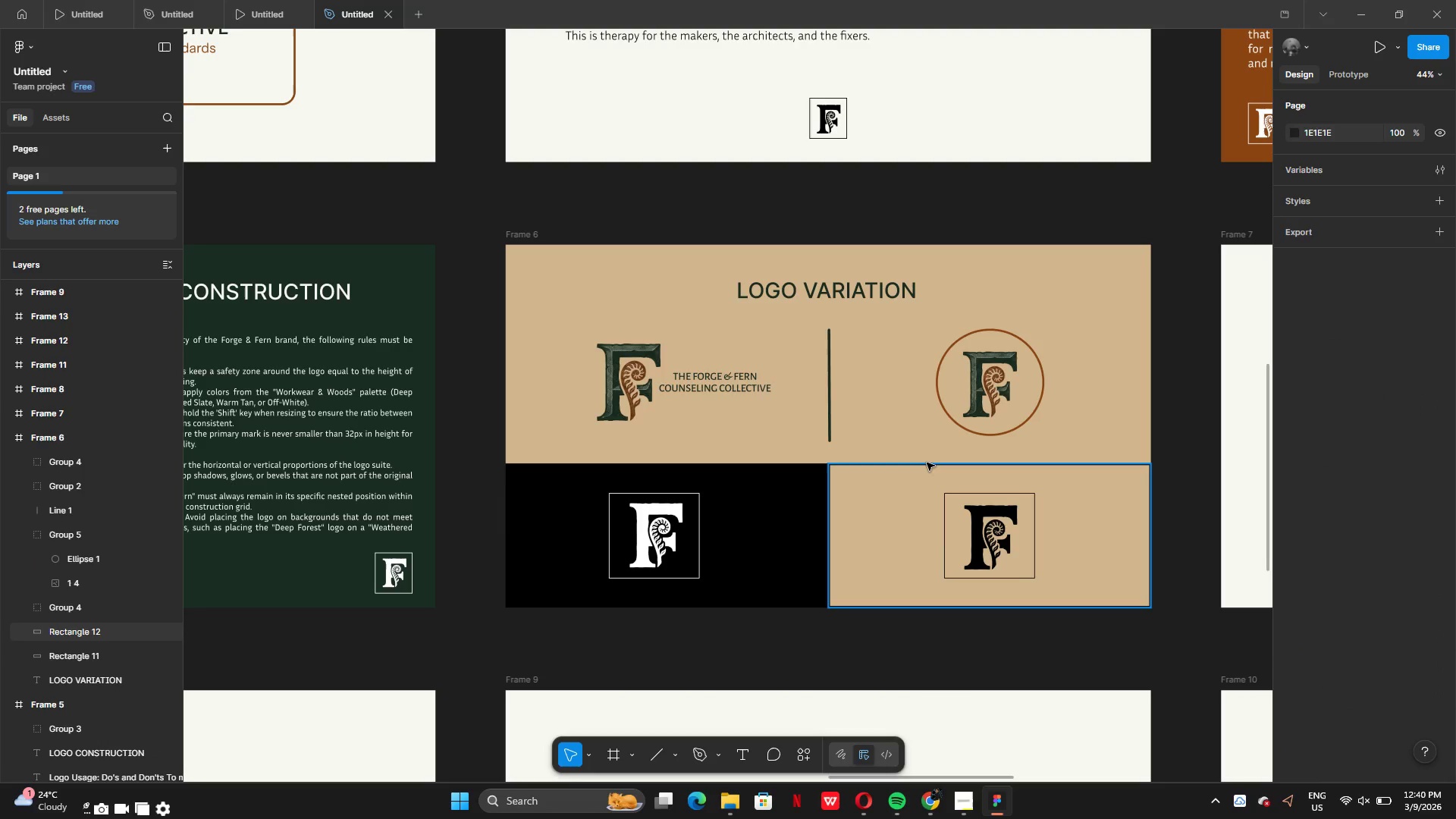 
left_click([927, 463])
 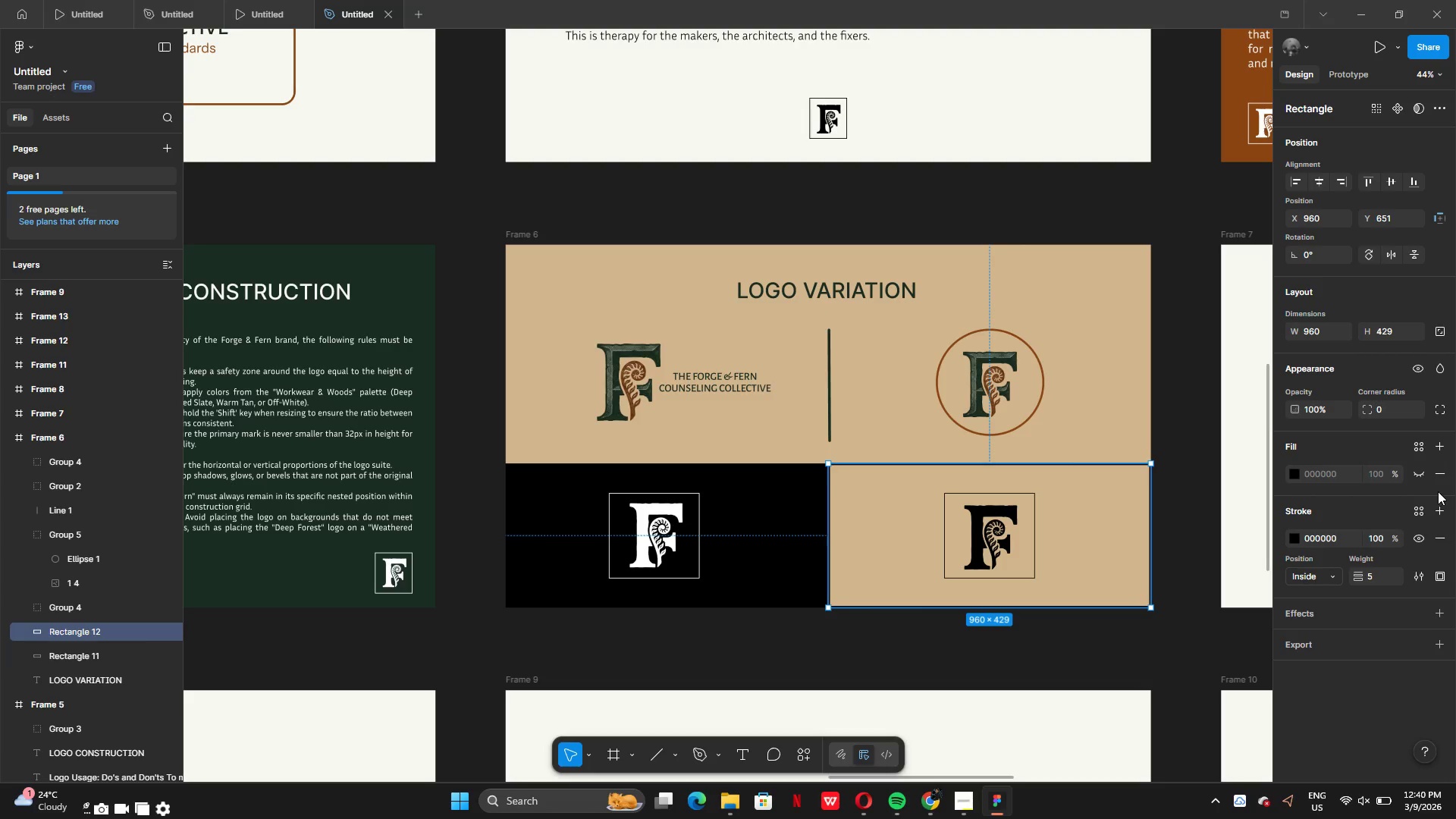 
left_click([1417, 475])
 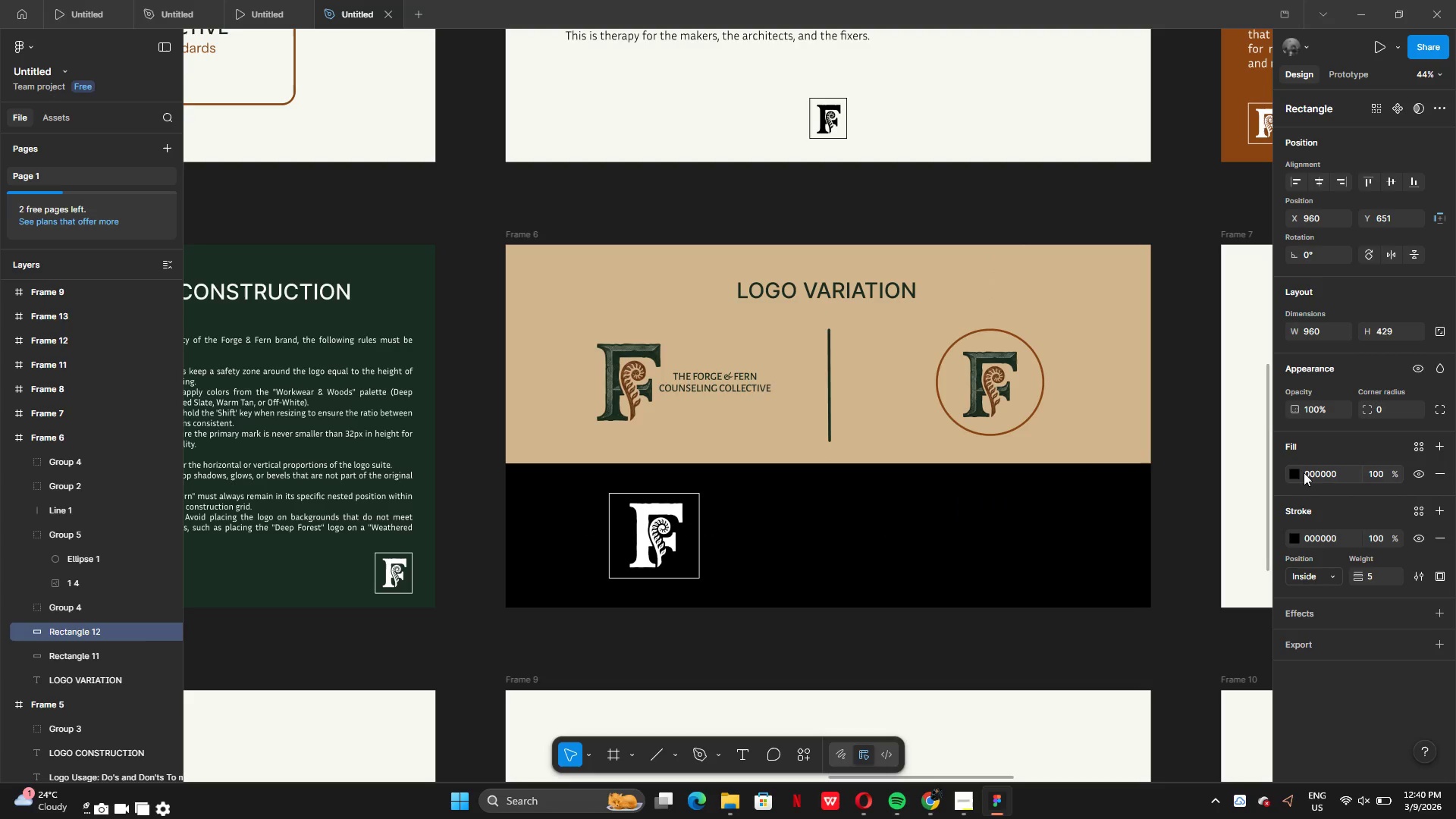 
left_click([1294, 472])
 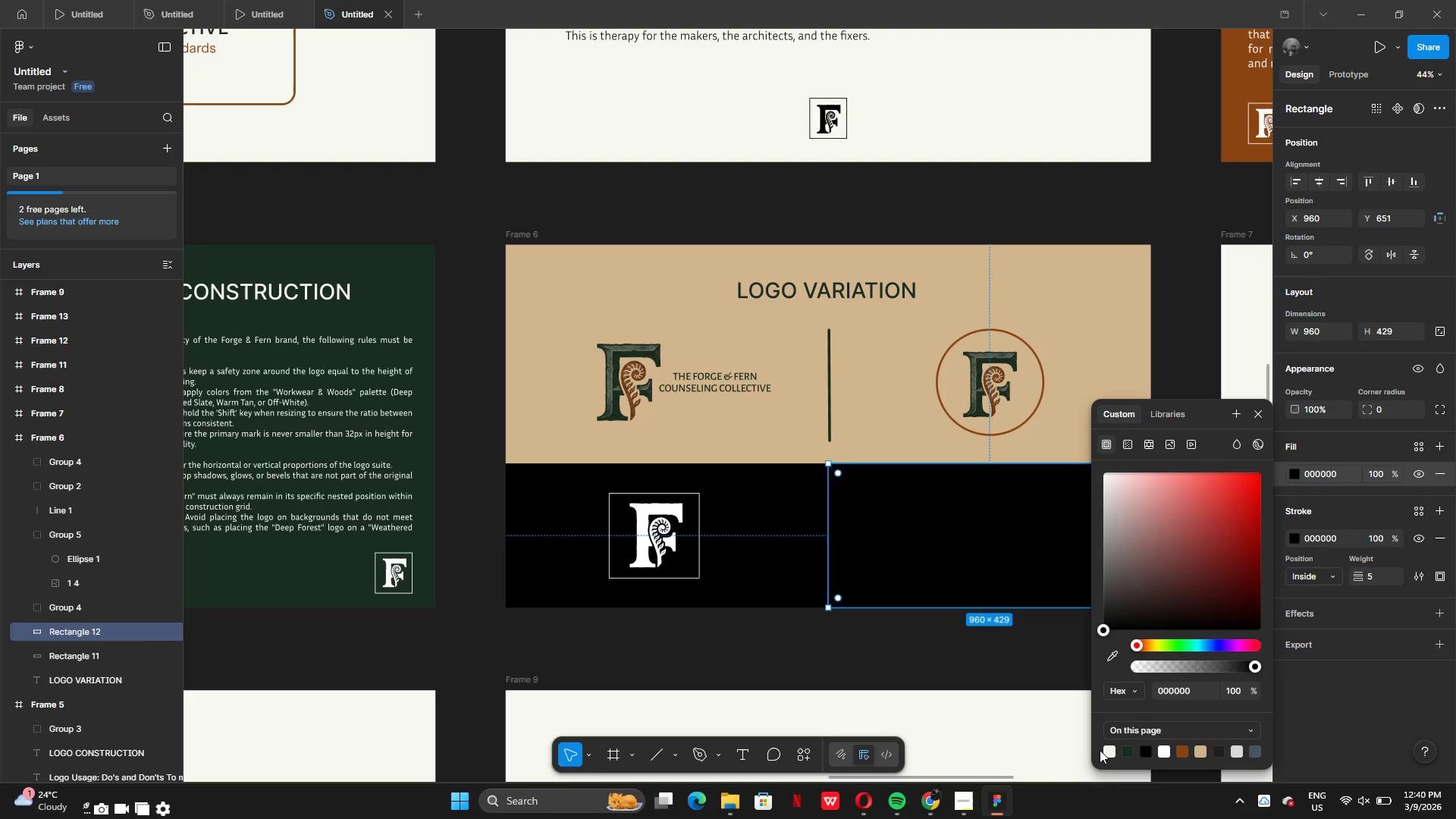 
left_click([1112, 754])
 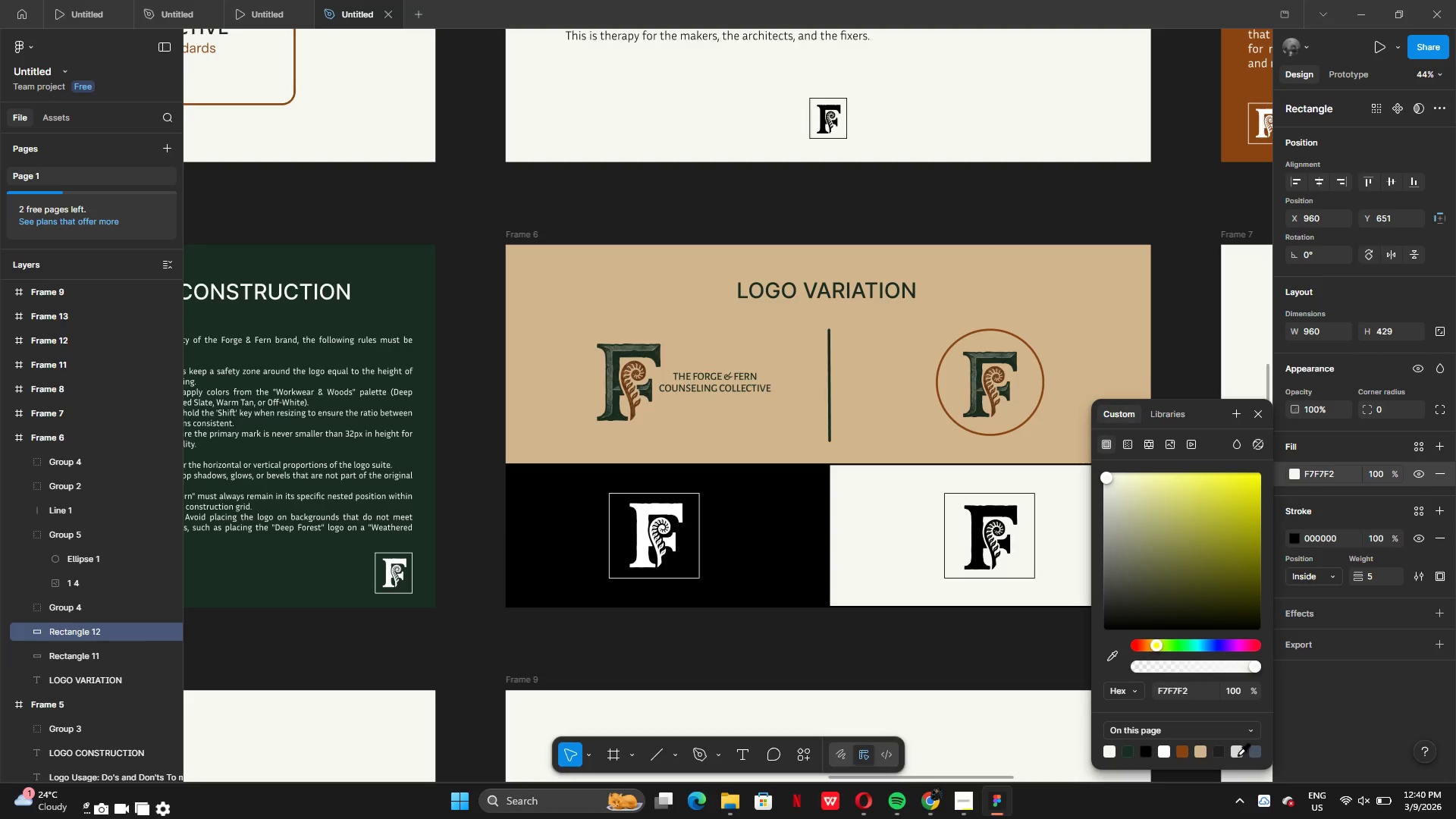 
left_click([1235, 749])
 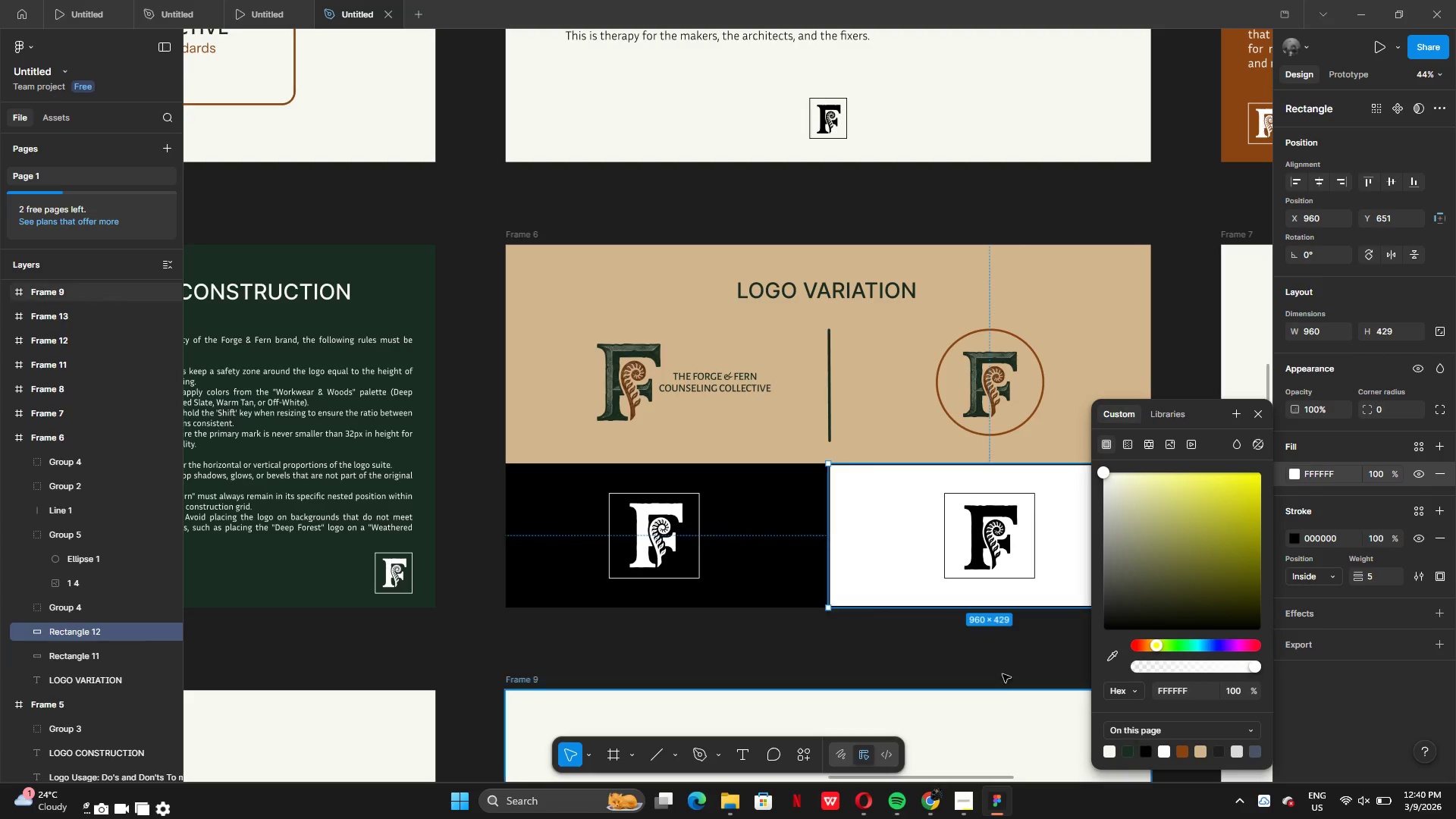 
left_click([943, 653])
 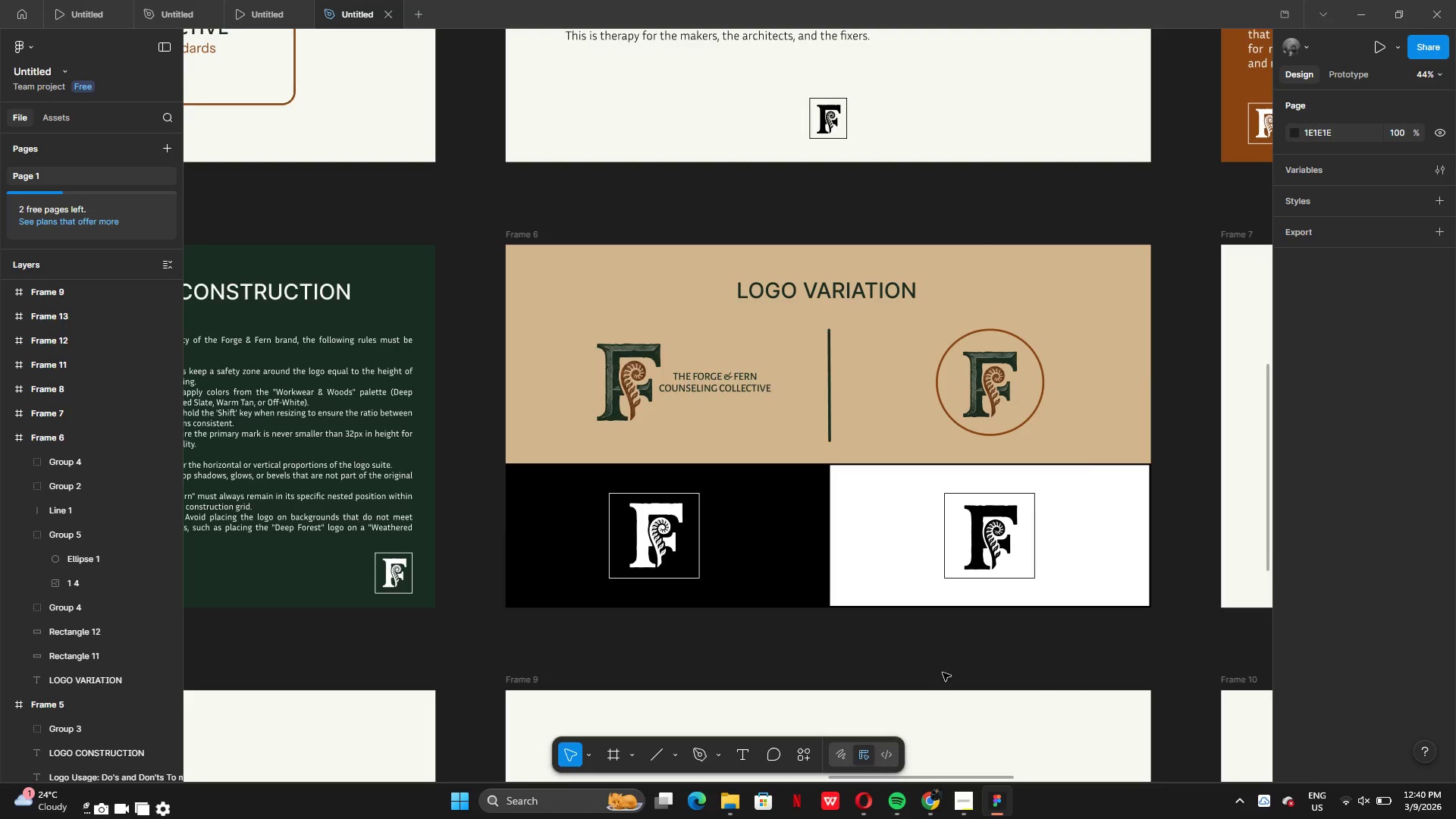 
left_click([943, 673])
 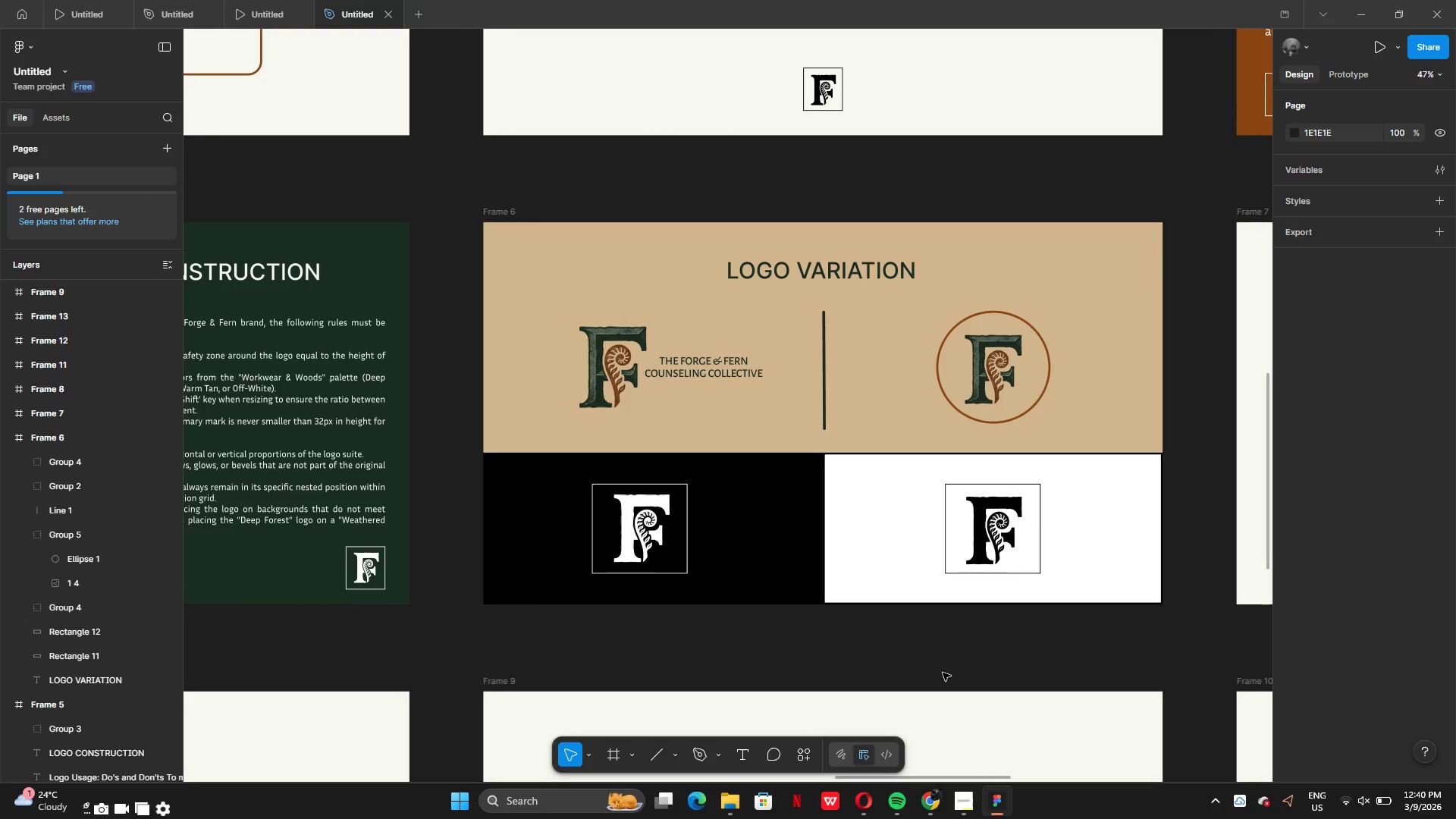 
wait(12.5)
 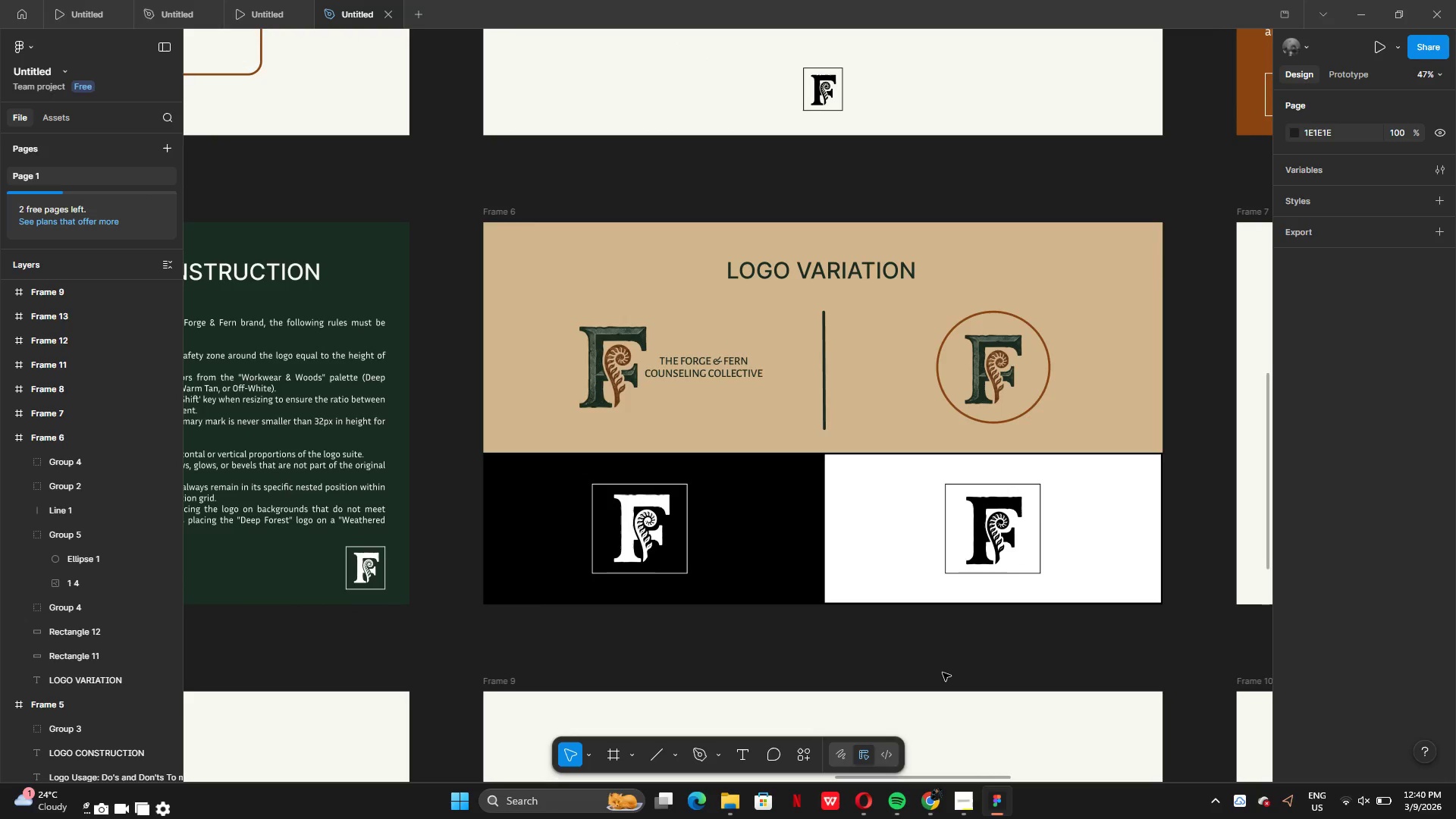 
left_click_drag(start_coordinate=[772, 513], to_coordinate=[772, 500])
 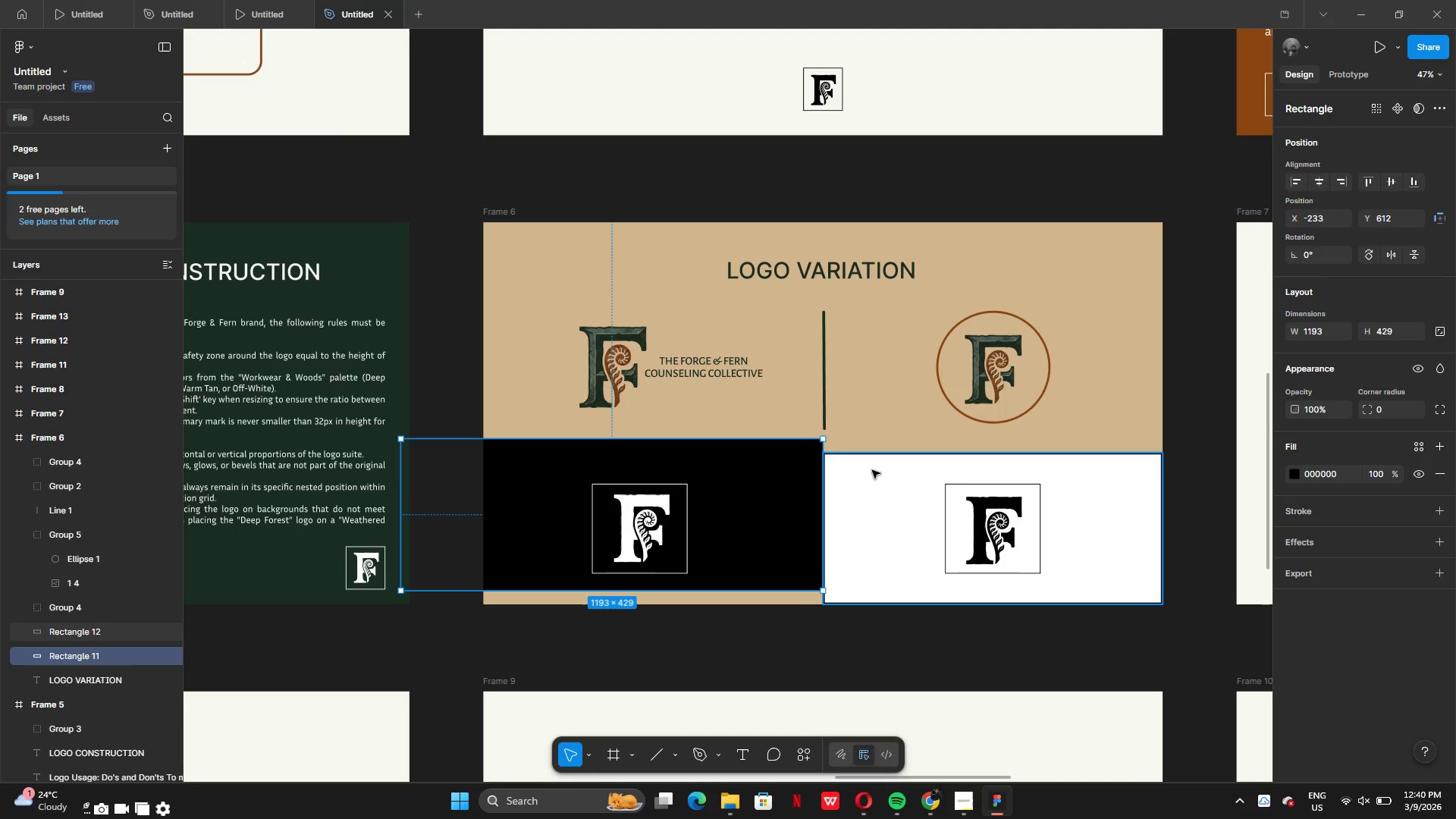 
key(Control+Z)
 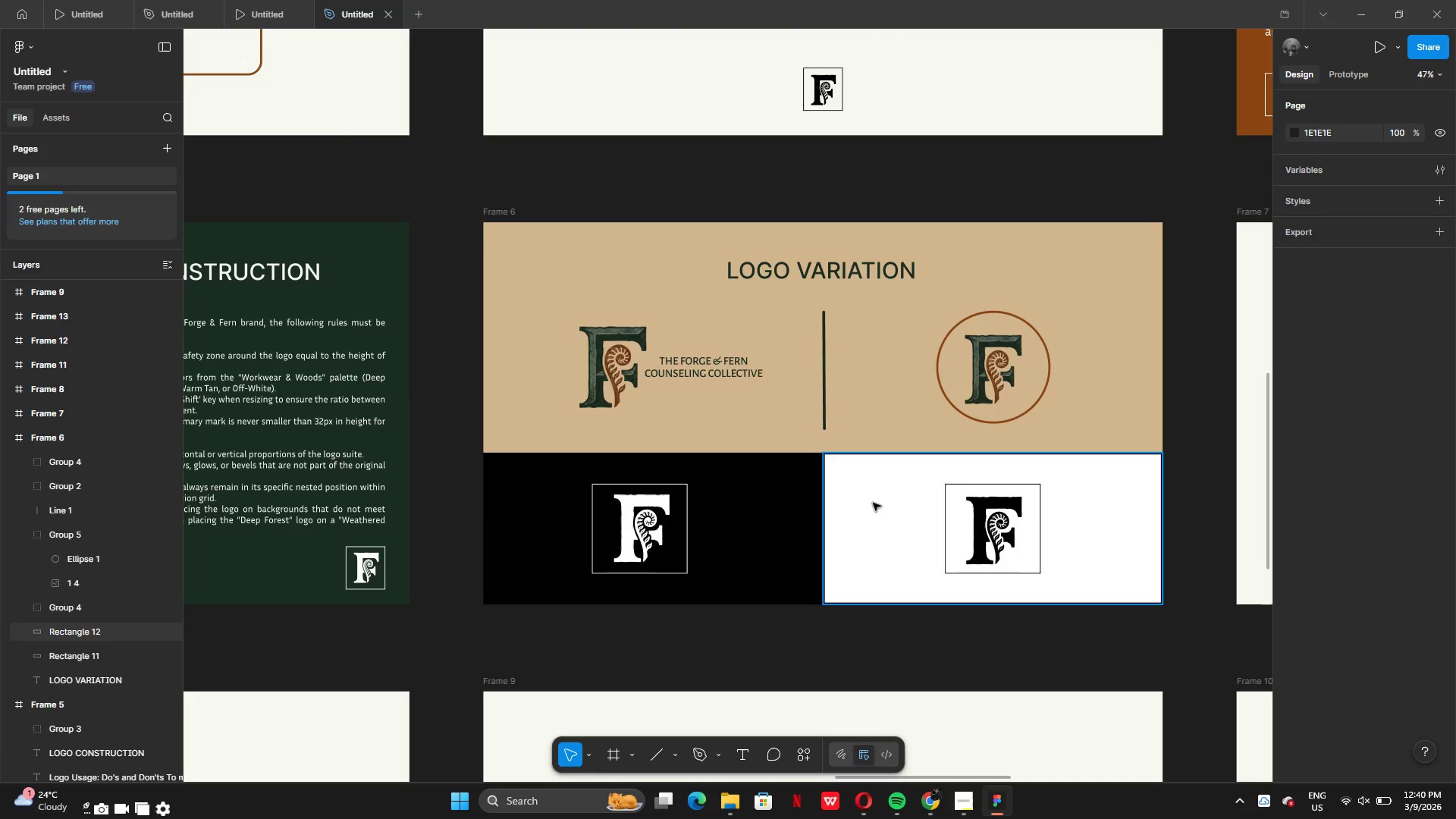 
hold_key(key=ShiftLeft, duration=0.91)
left_click([864, 507])
 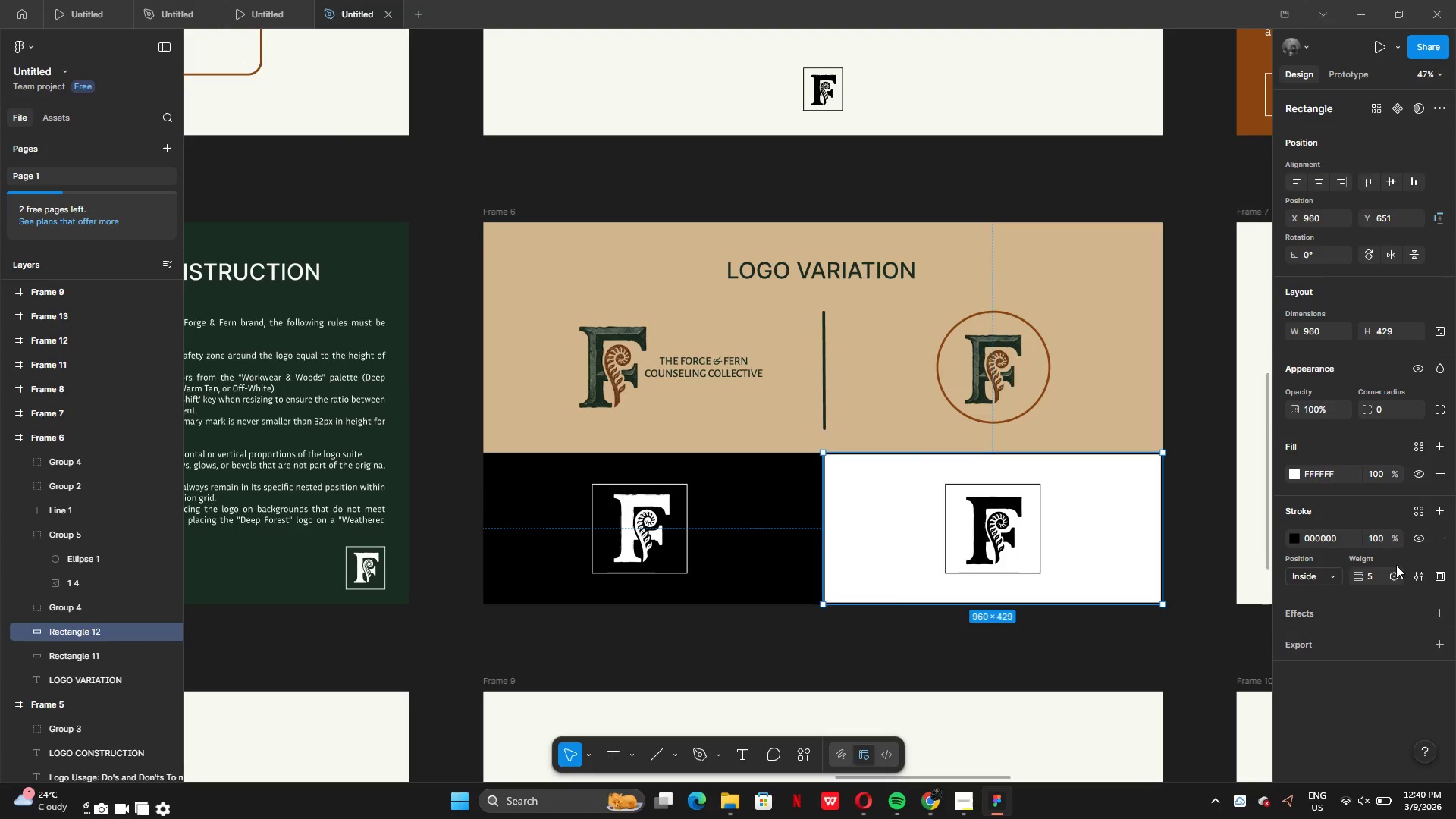 
left_click([1421, 537])
 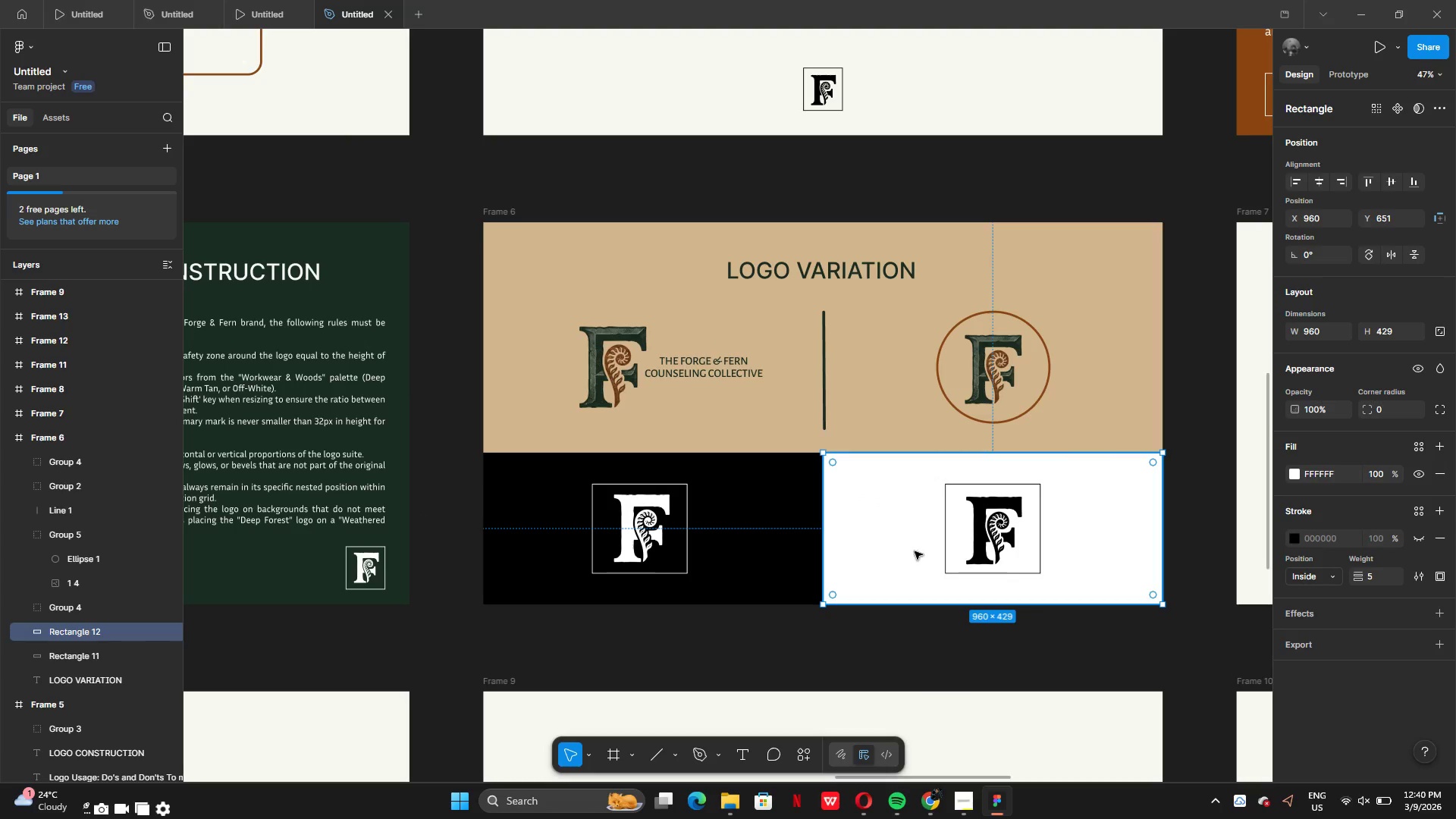 
hold_key(key=ShiftLeft, duration=0.81)
left_click([789, 514])
 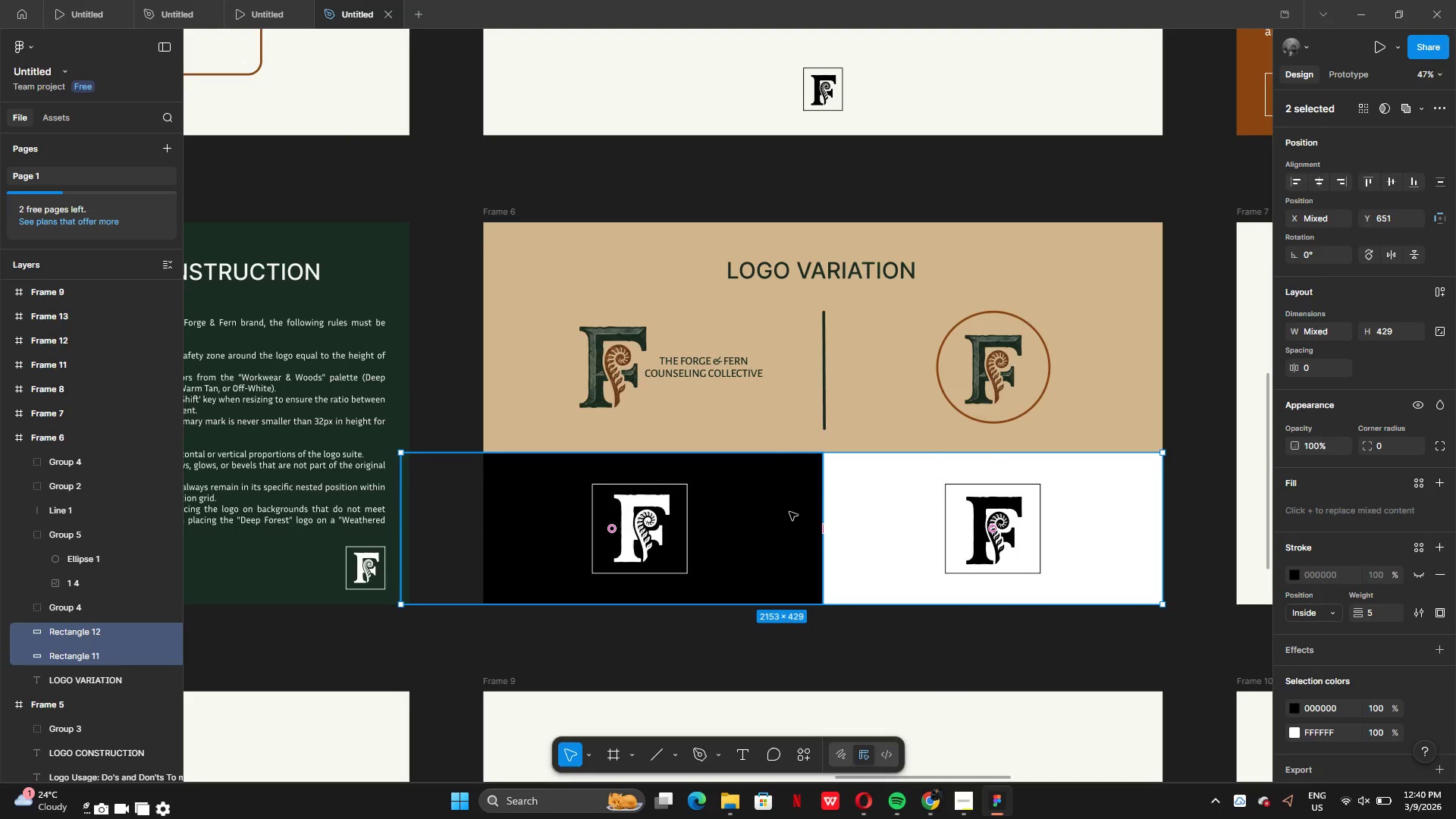 
left_click_drag(start_coordinate=[828, 453], to_coordinate=[827, 438])
 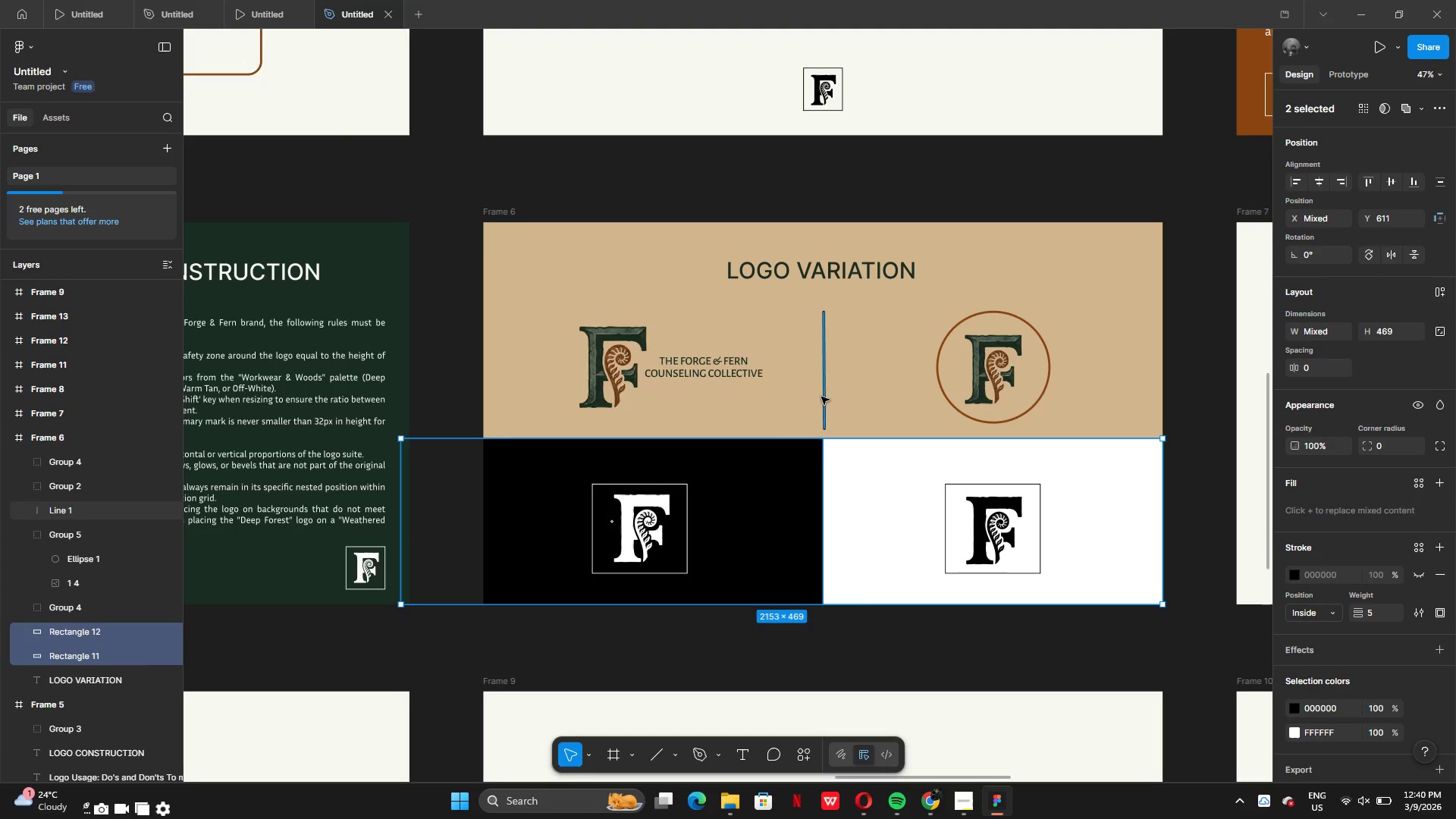 
left_click([823, 397])
 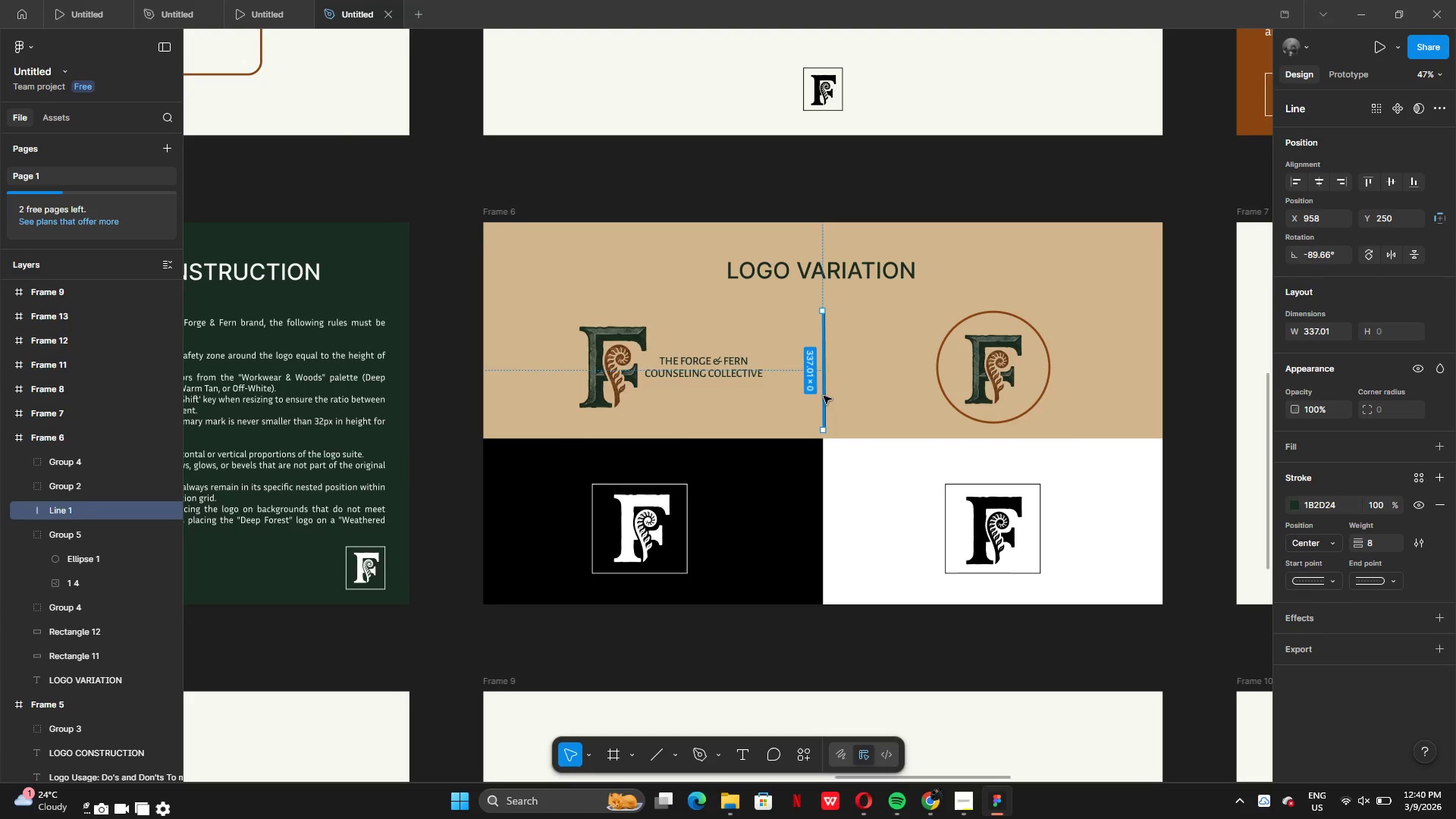 
left_click_drag(start_coordinate=[824, 396], to_coordinate=[821, 383])
 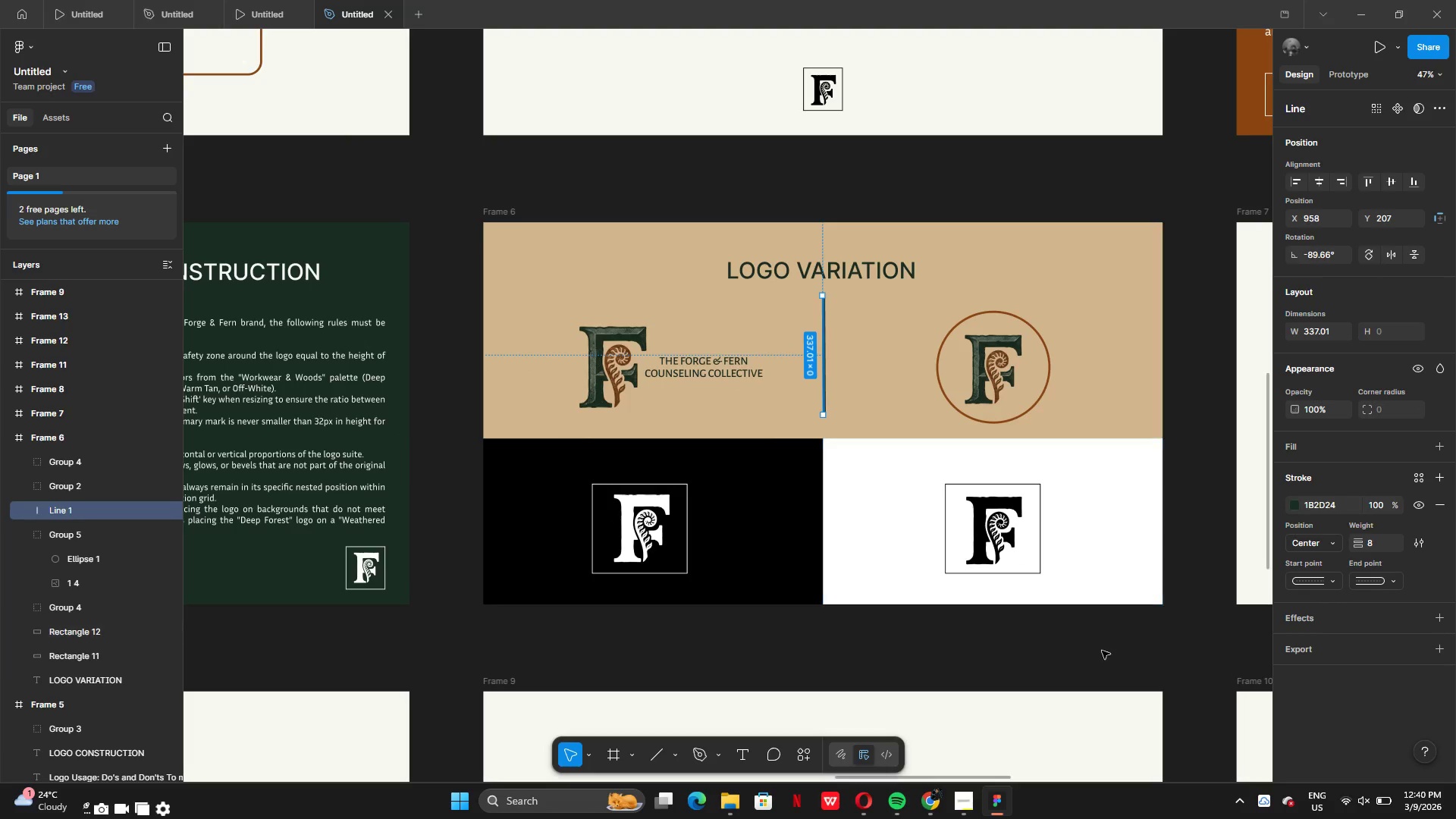 
left_click([1101, 651])
 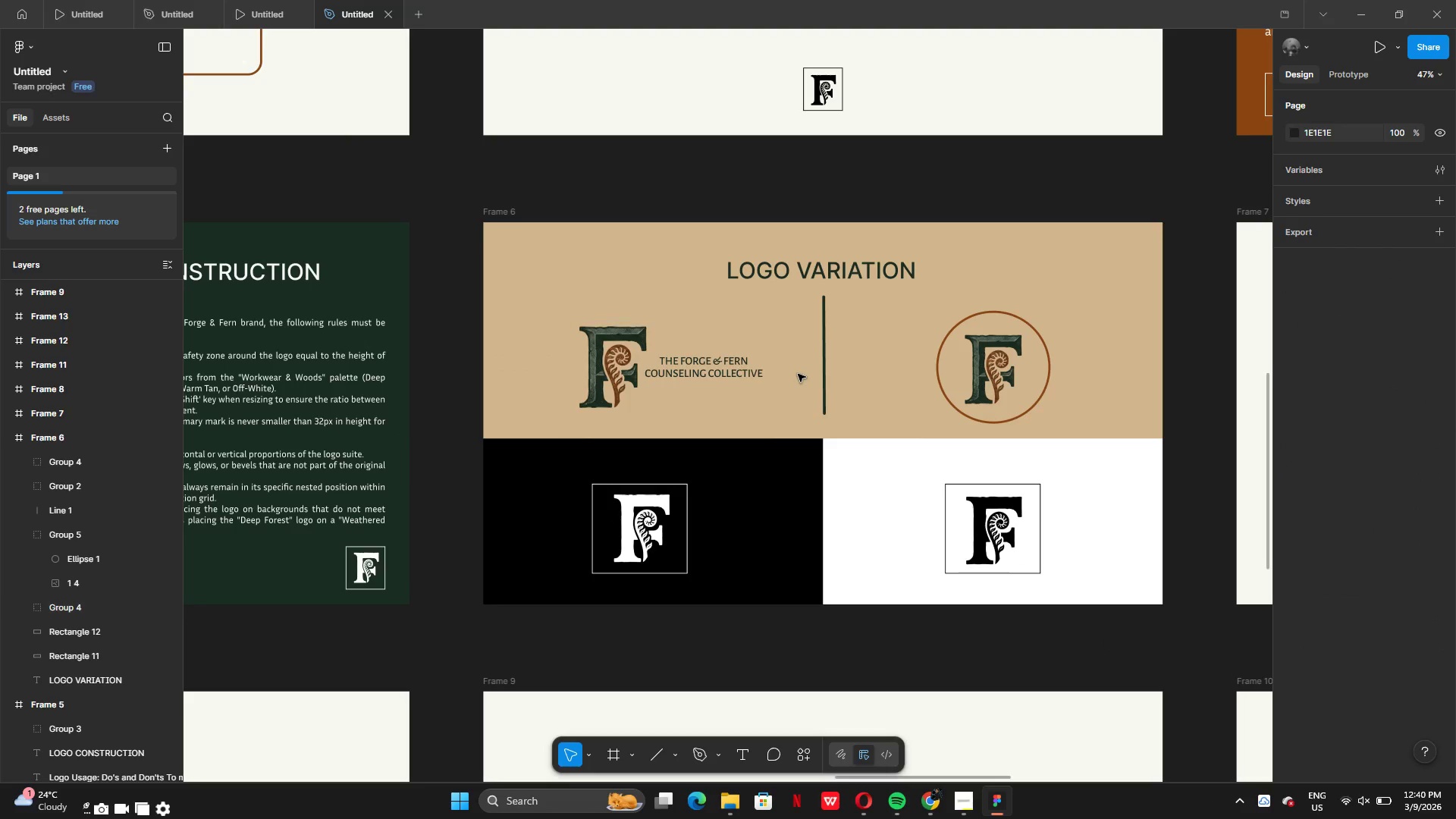 
left_click([824, 381])
 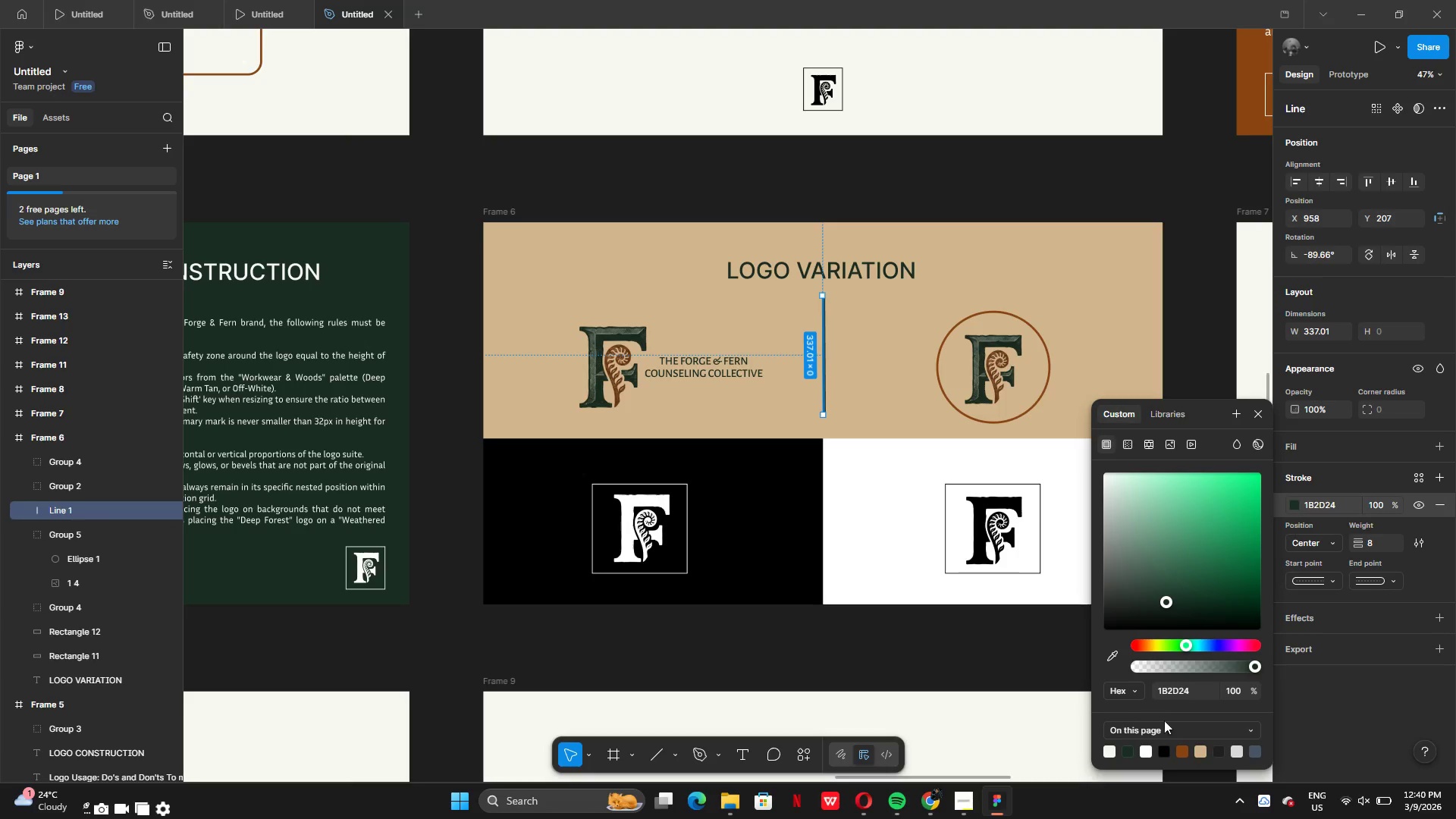 
left_click([1213, 752])
 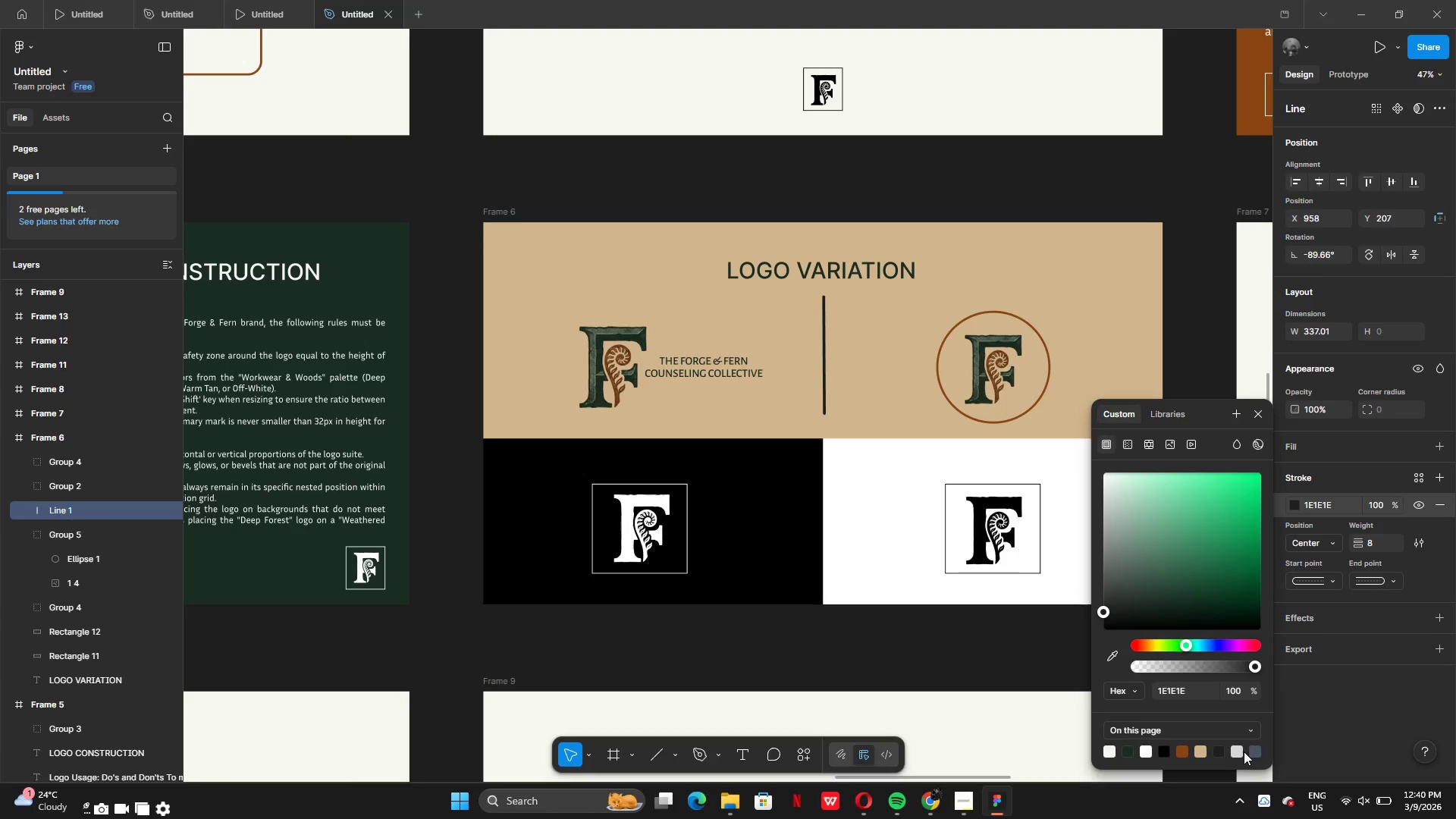 
left_click([1254, 752])
 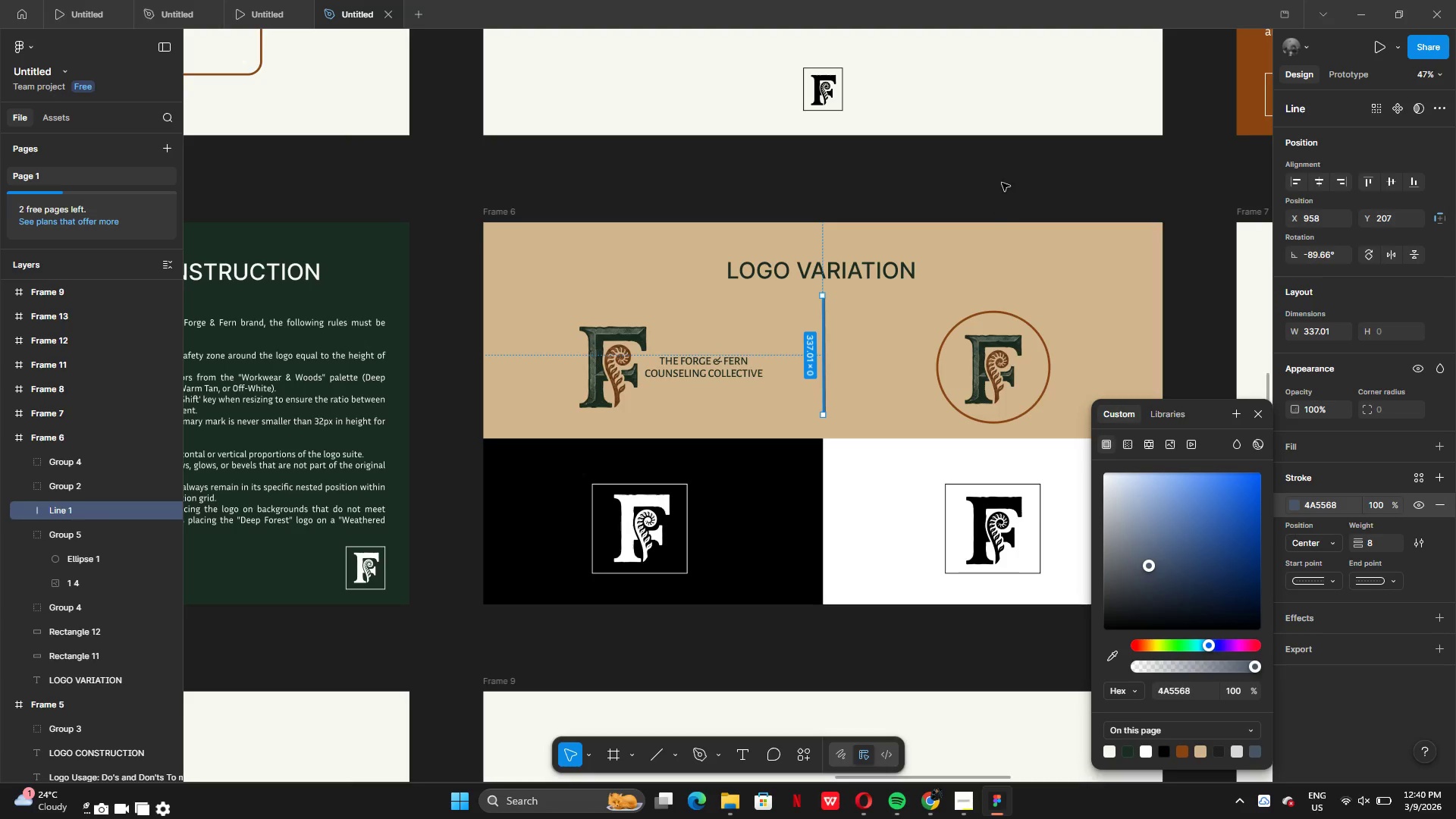 
left_click([1001, 190])
 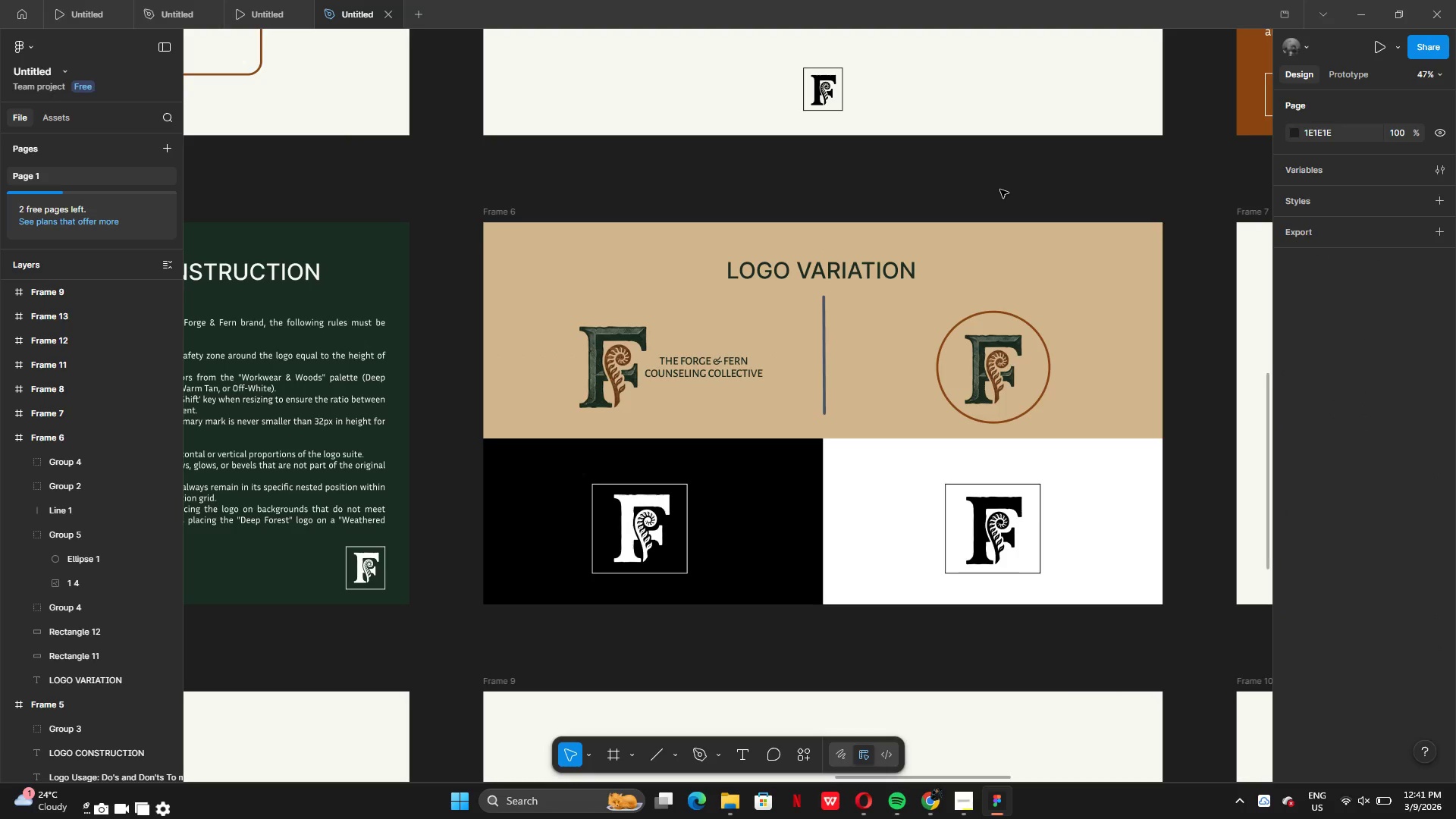 
key(Control+Z)
 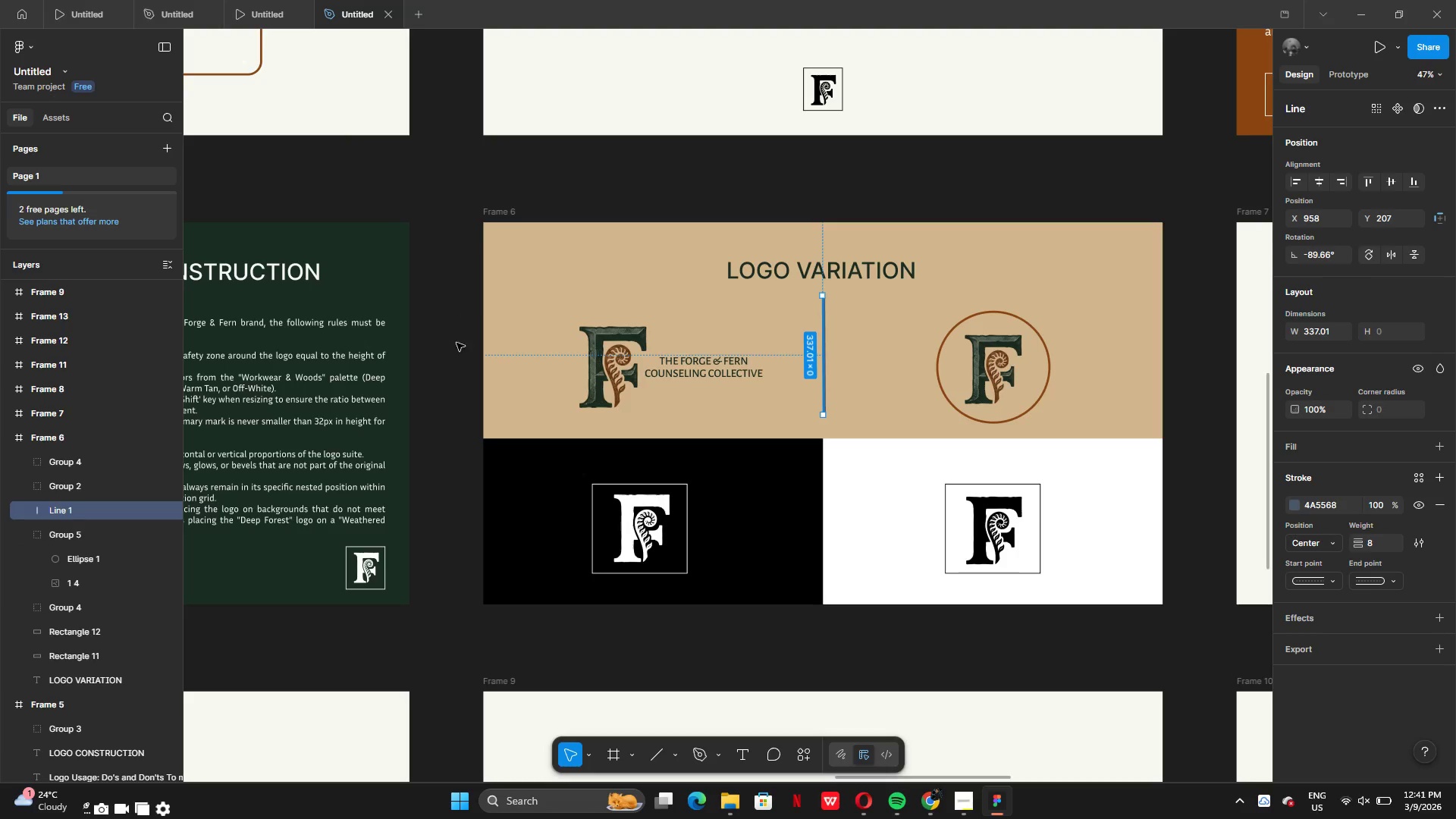 
left_click([438, 352])
 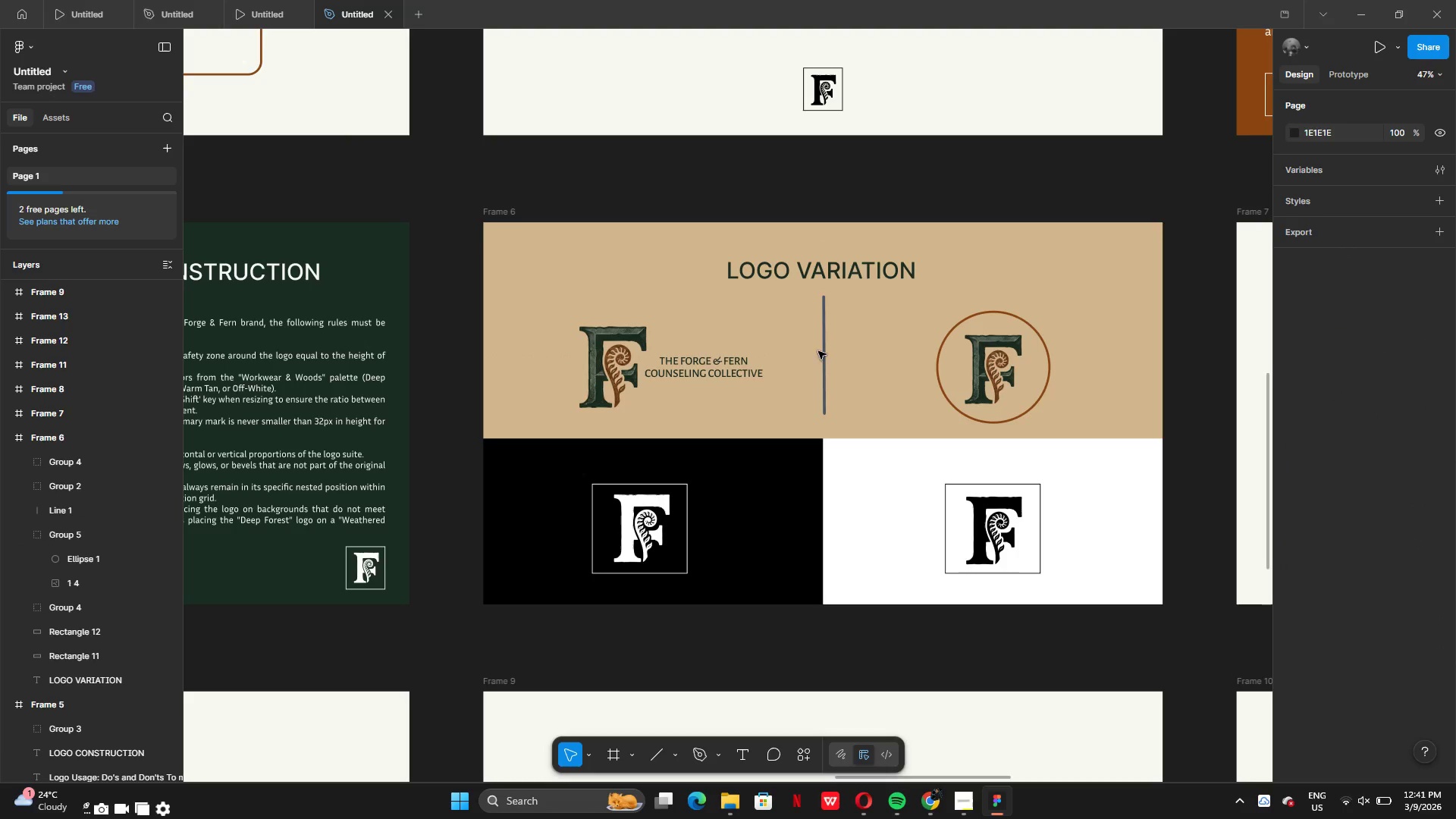 
double_click([827, 348])
 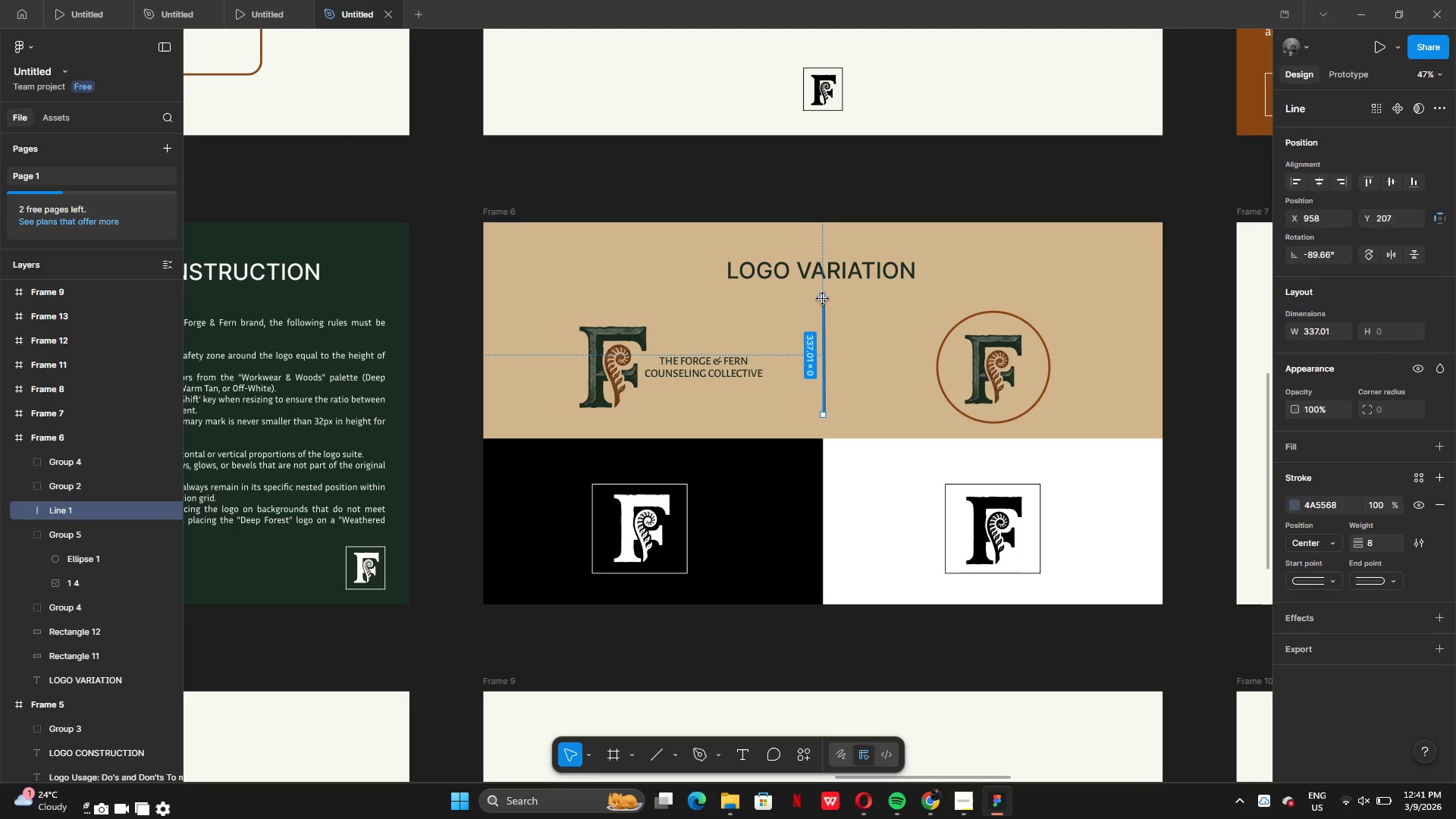 
left_click_drag(start_coordinate=[823, 299], to_coordinate=[825, 330])
 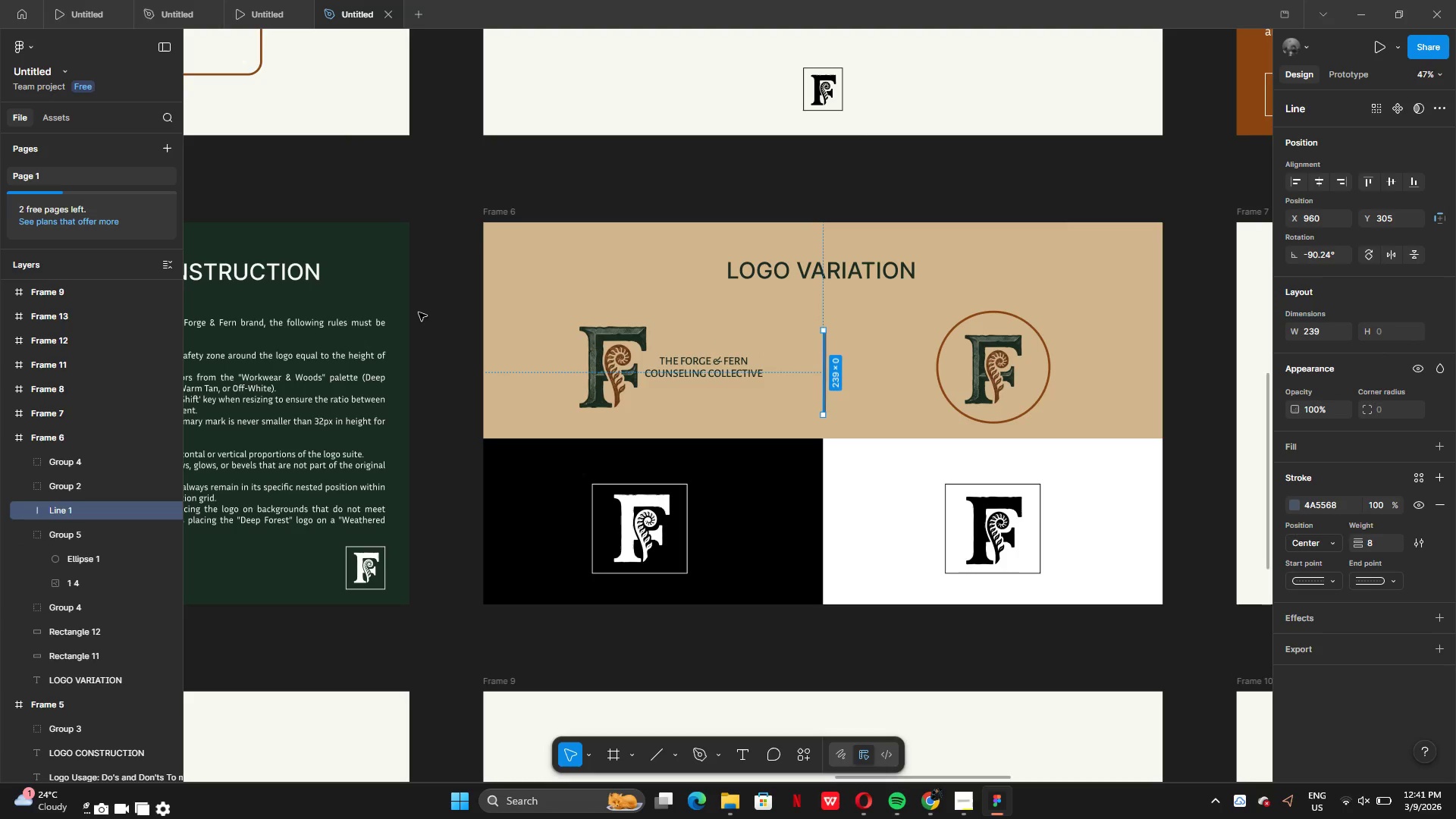 
left_click([460, 318])
 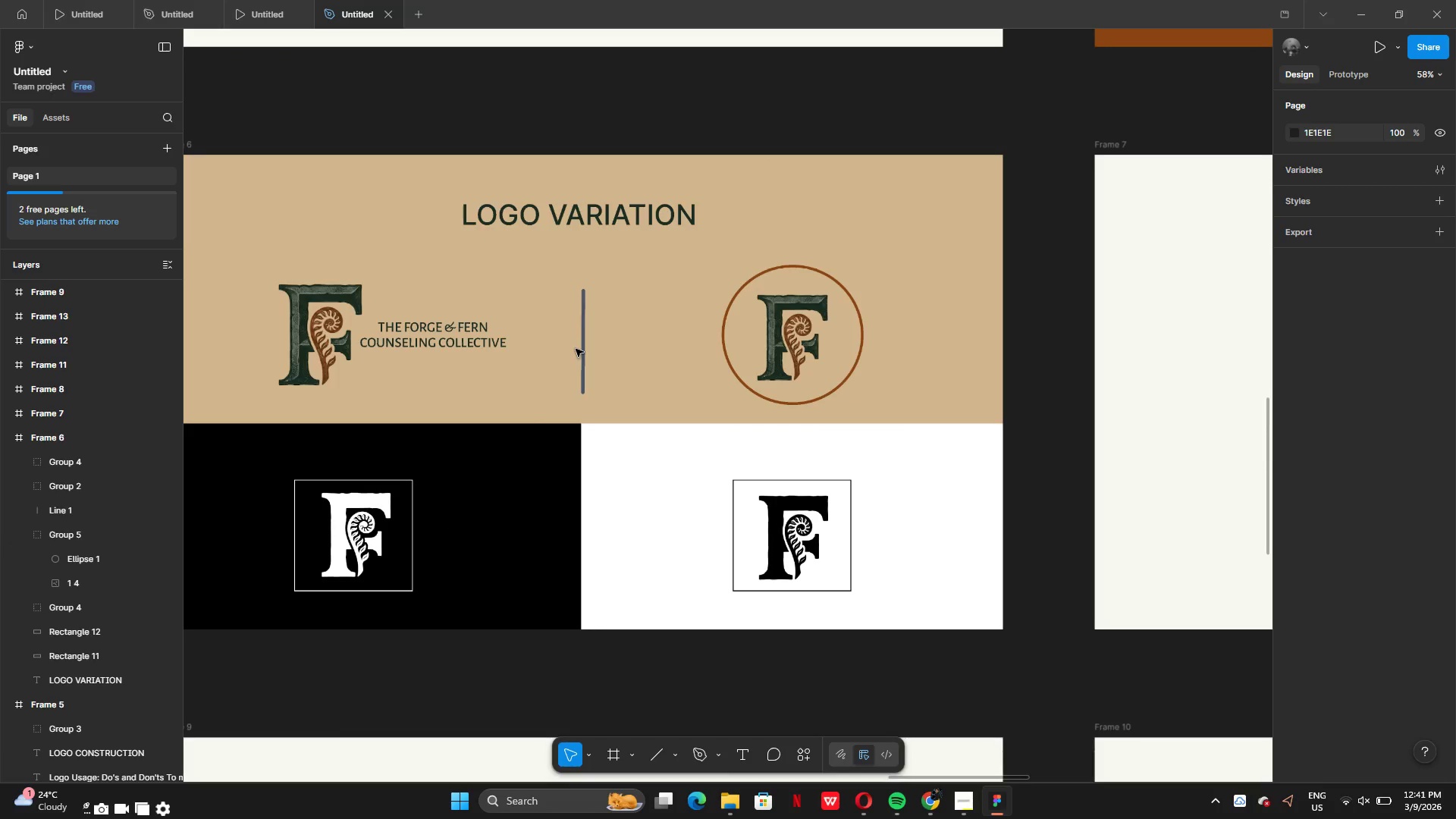 
left_click_drag(start_coordinate=[585, 356], to_coordinate=[585, 350])
 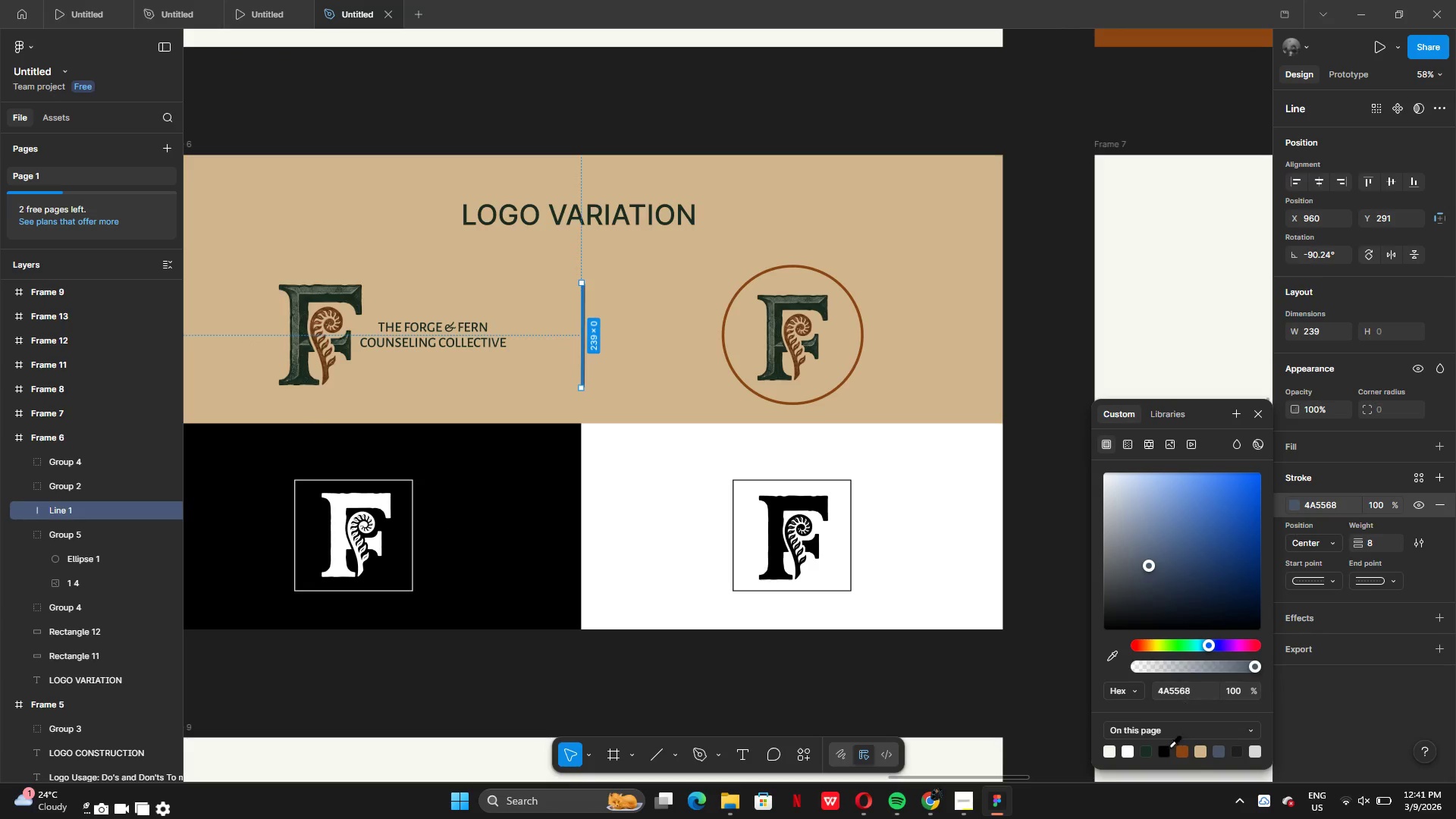 
left_click([1166, 754])
 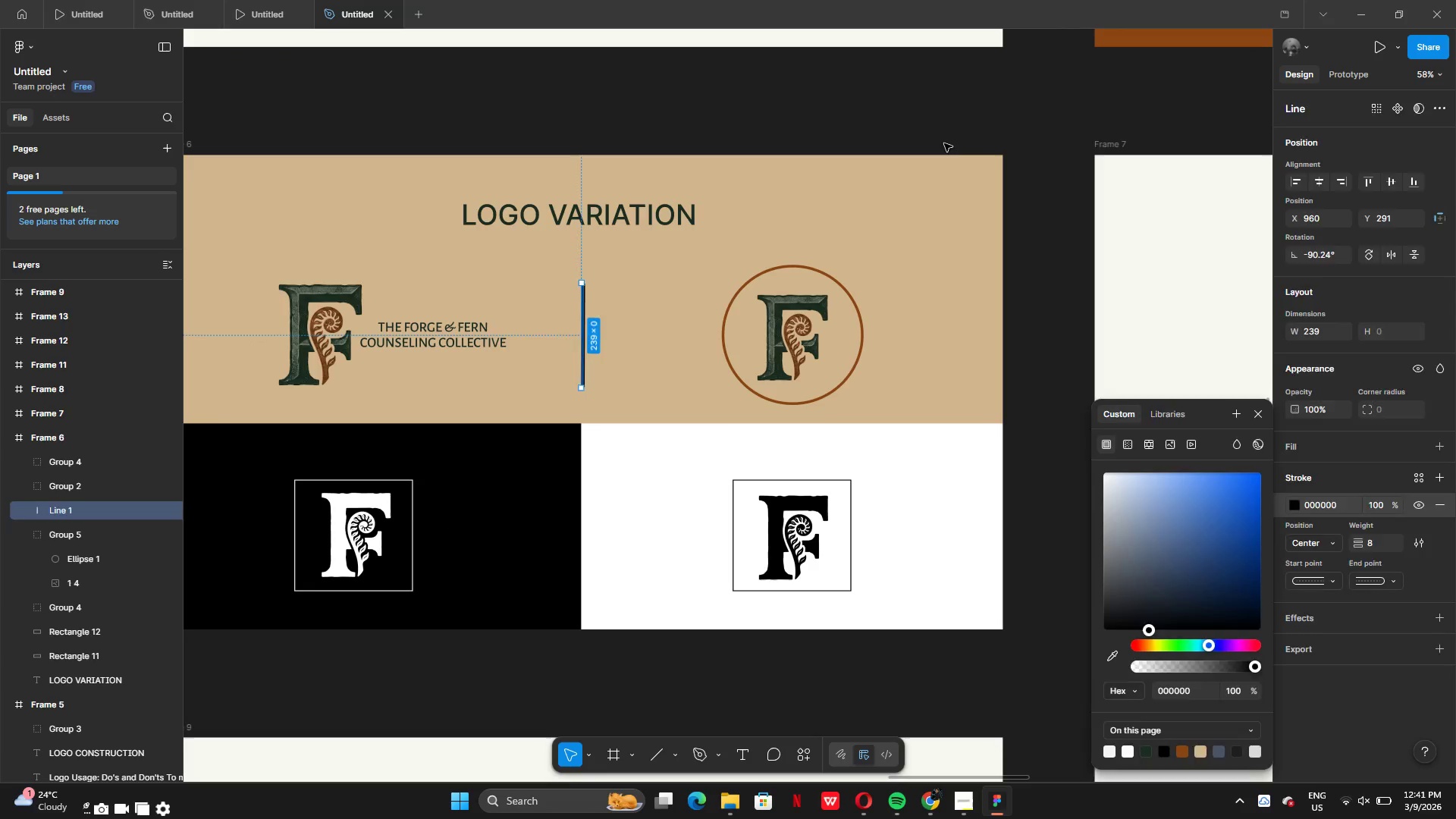 
double_click([925, 103])
 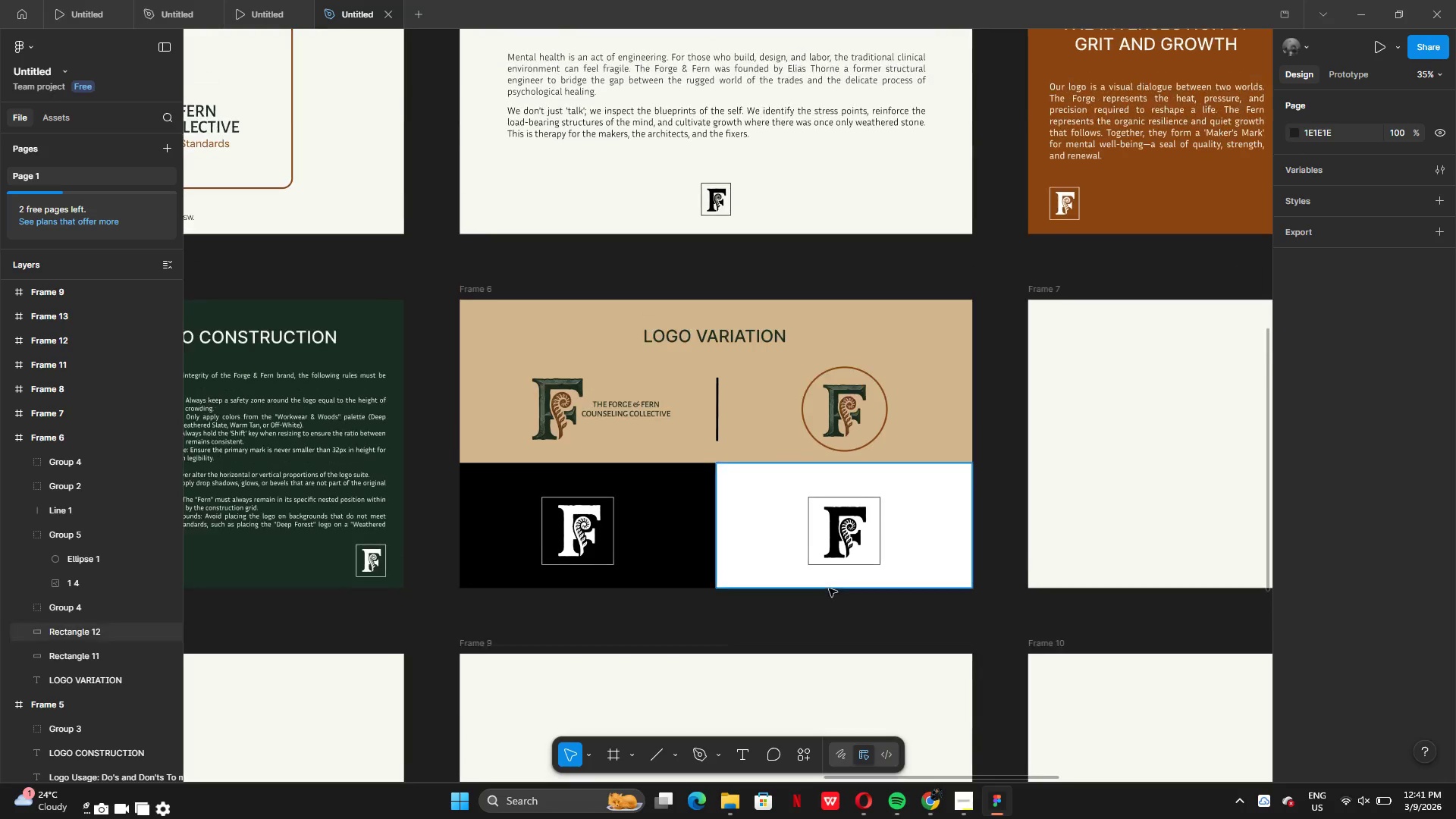 
left_click([722, 635])
 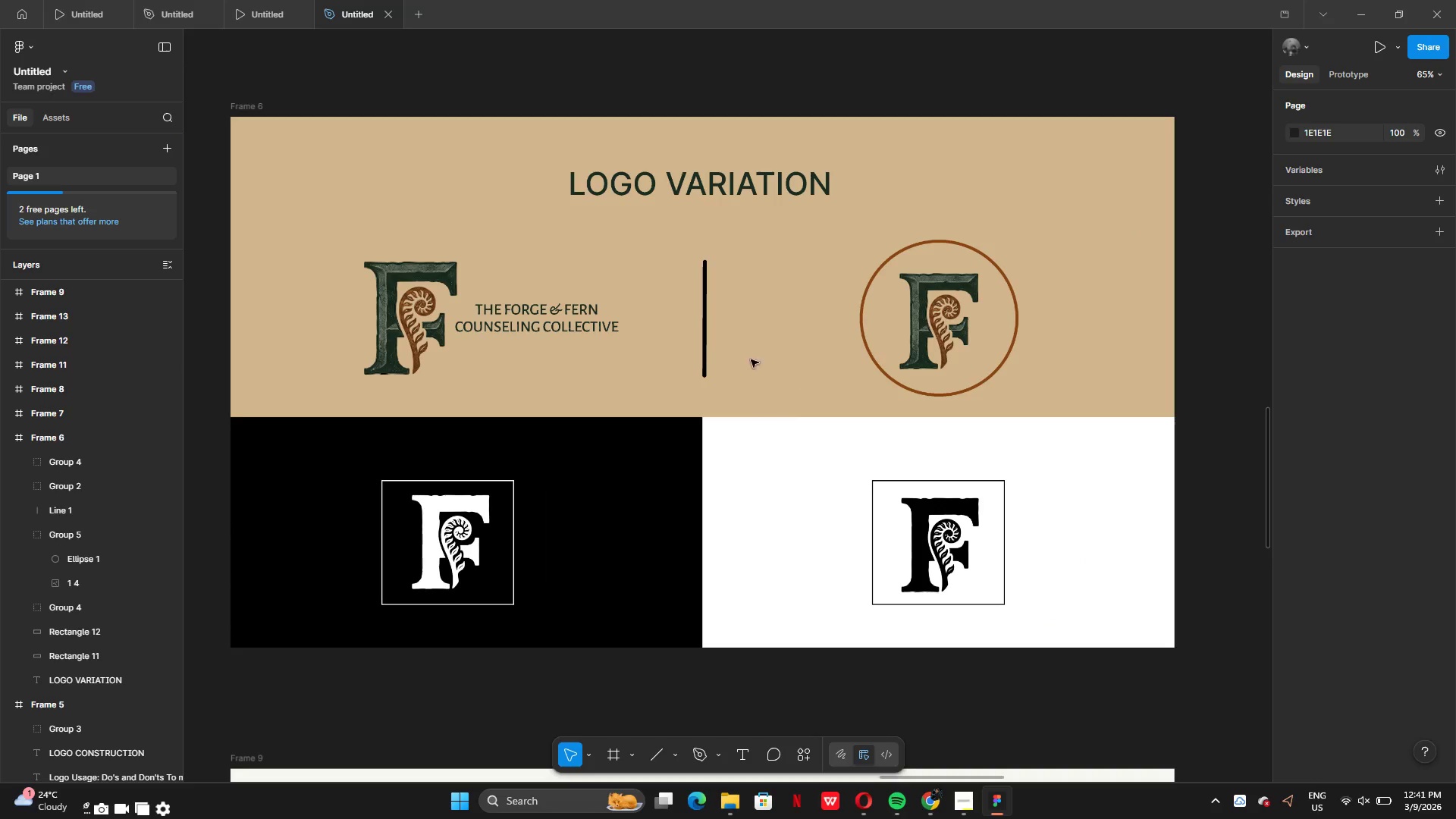 
left_click([703, 349])
 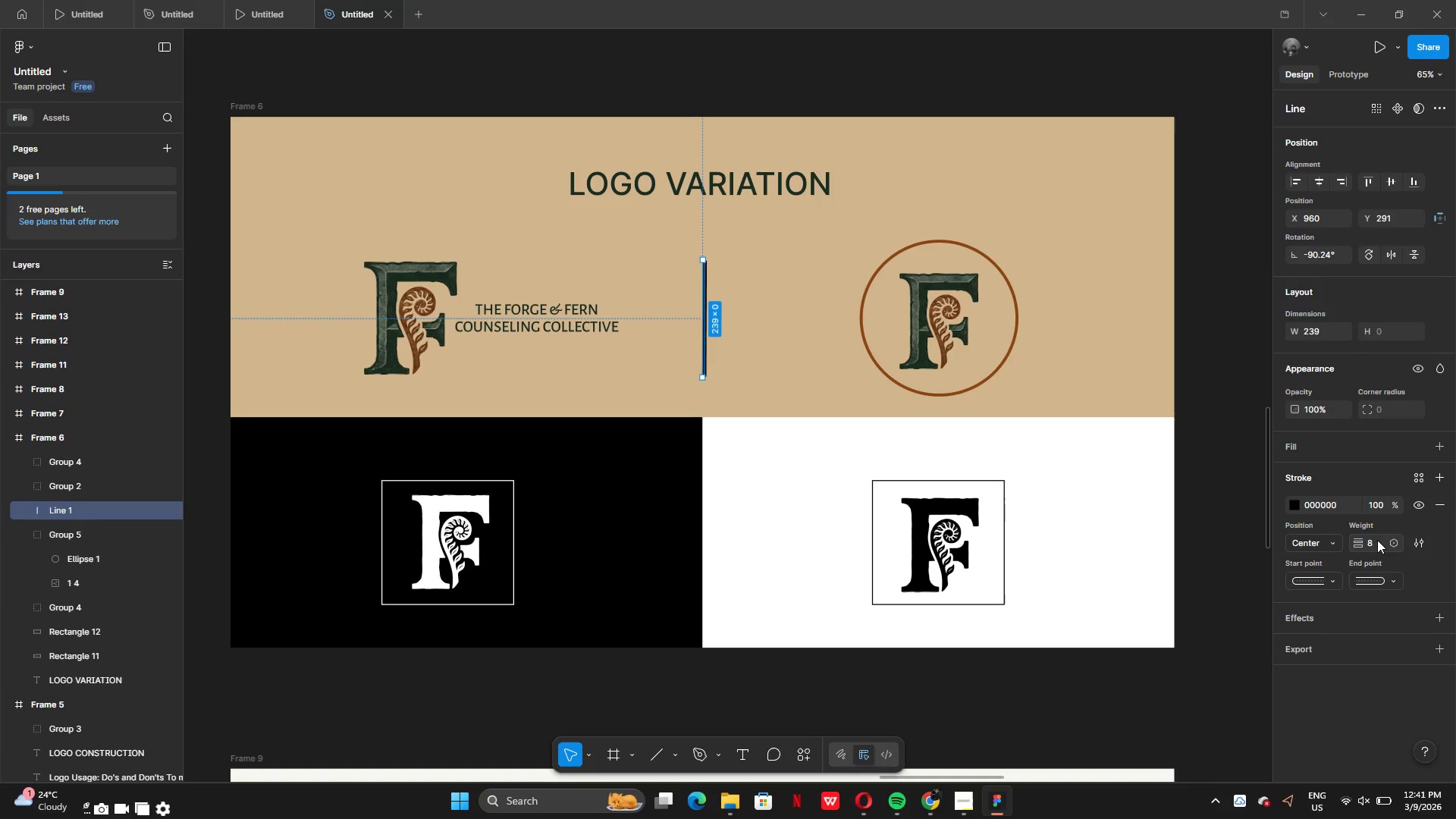 
left_click([1371, 544])
 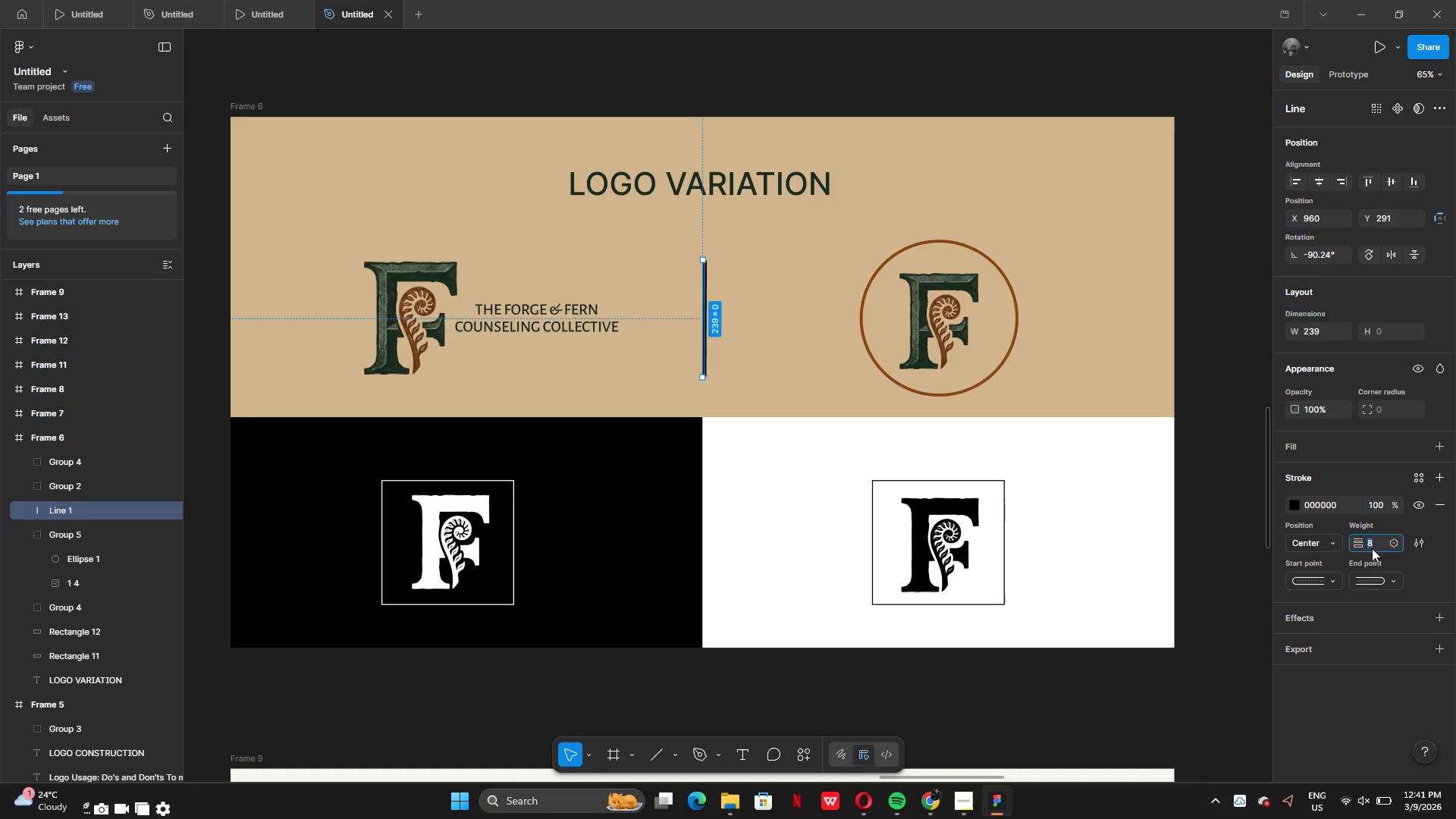 
key(5)
 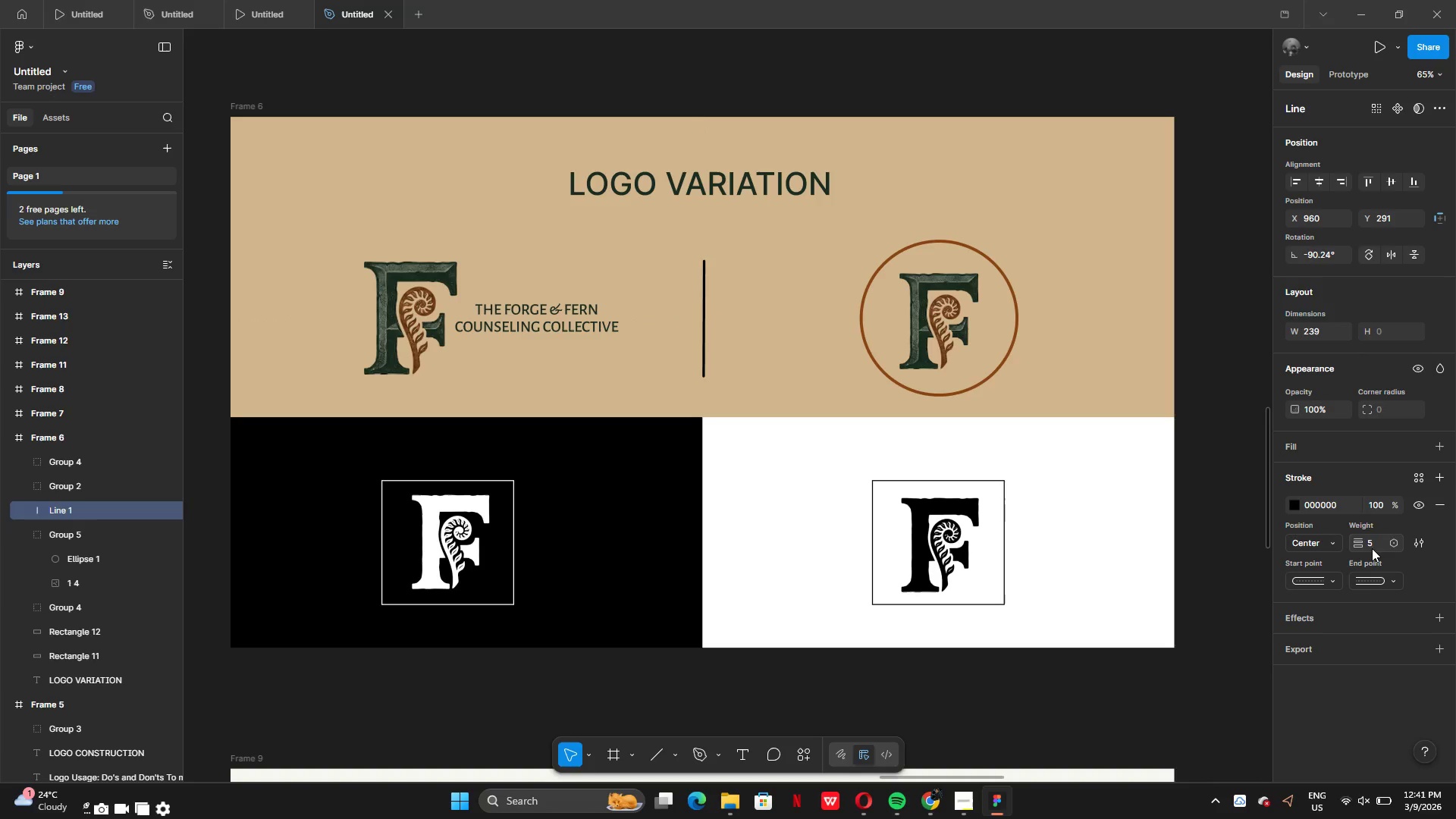 
key(Enter)
 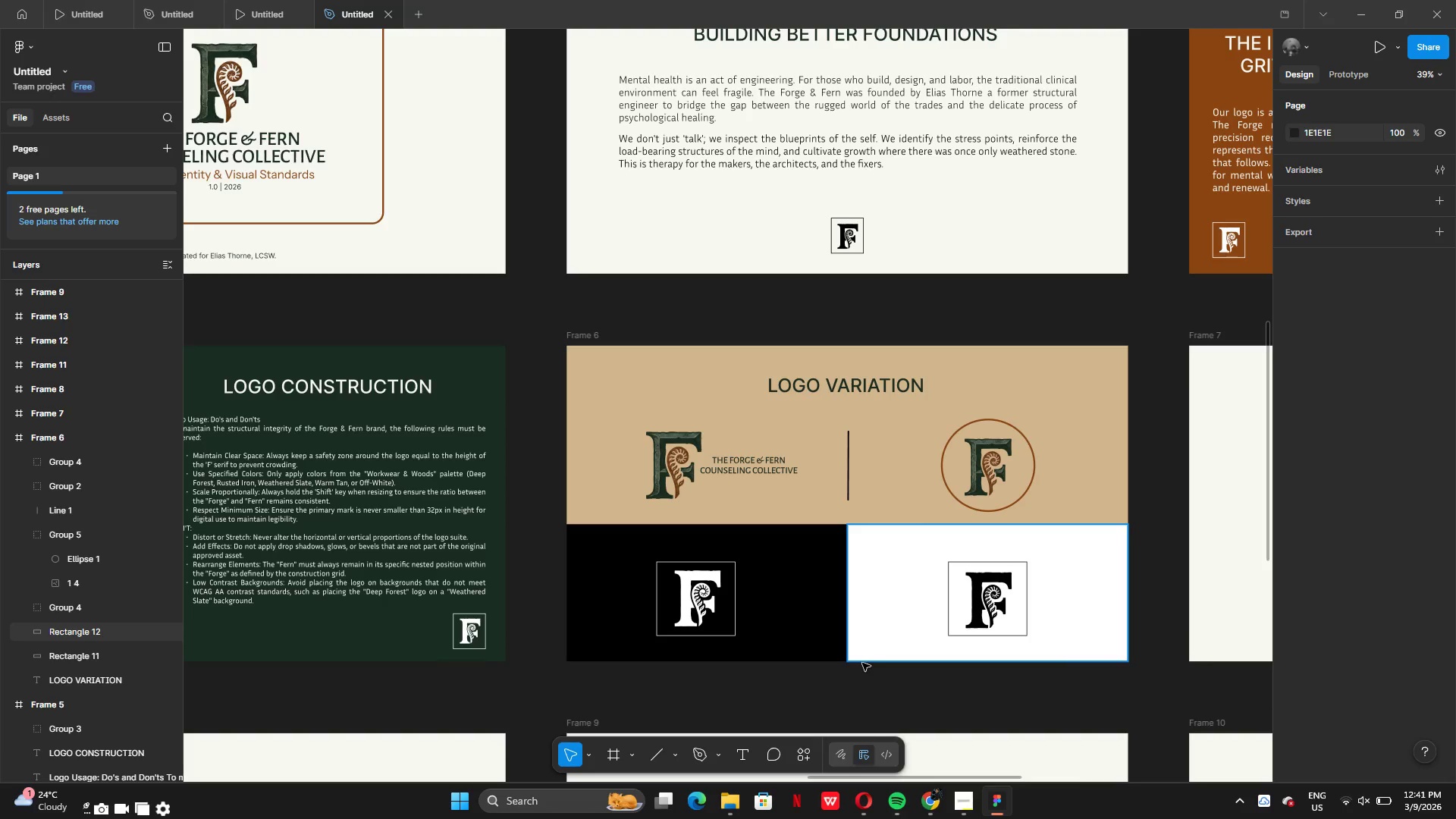 
wait(20.7)
 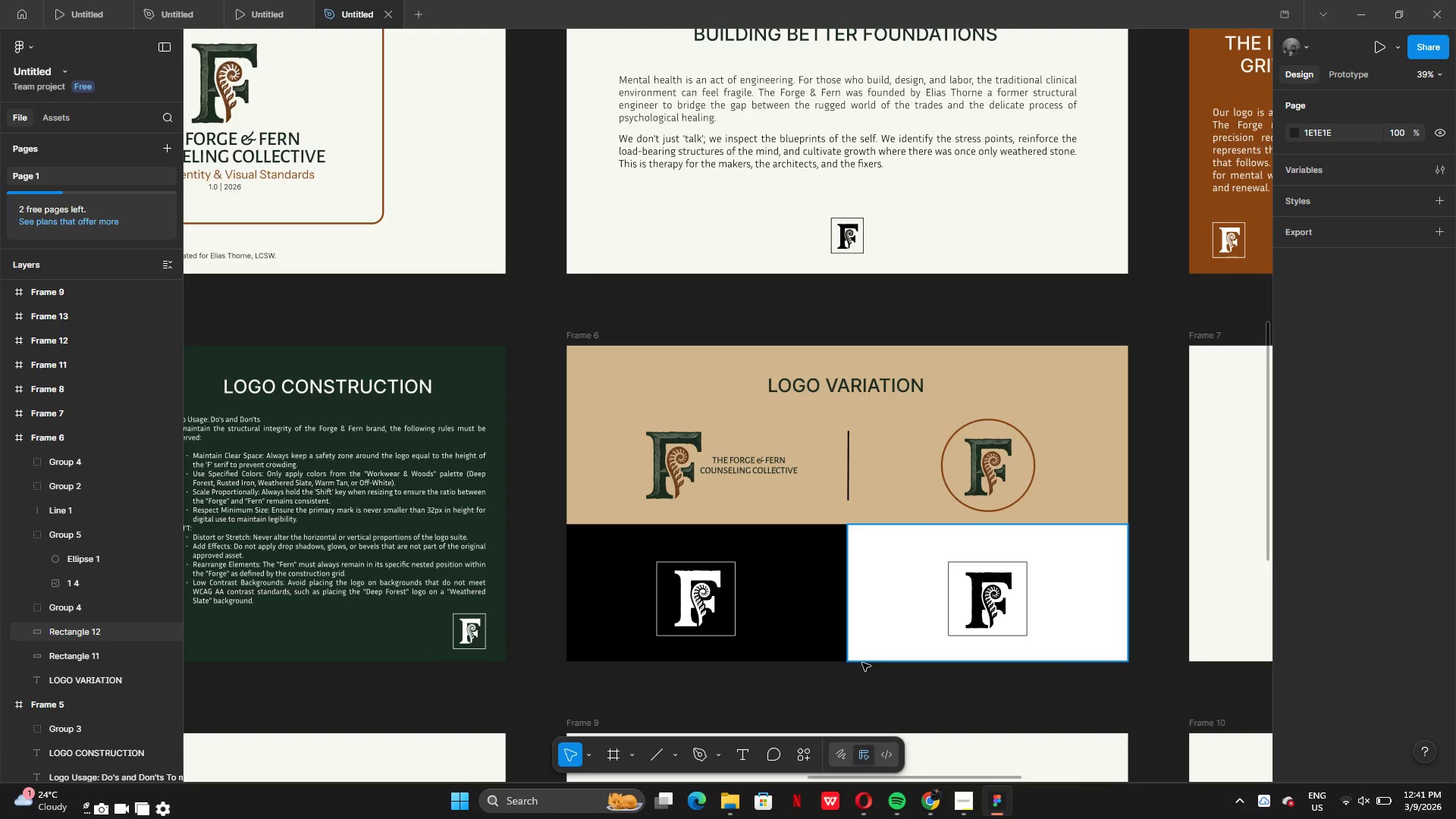 
left_click_drag(start_coordinate=[703, 601], to_coordinate=[703, 593])
 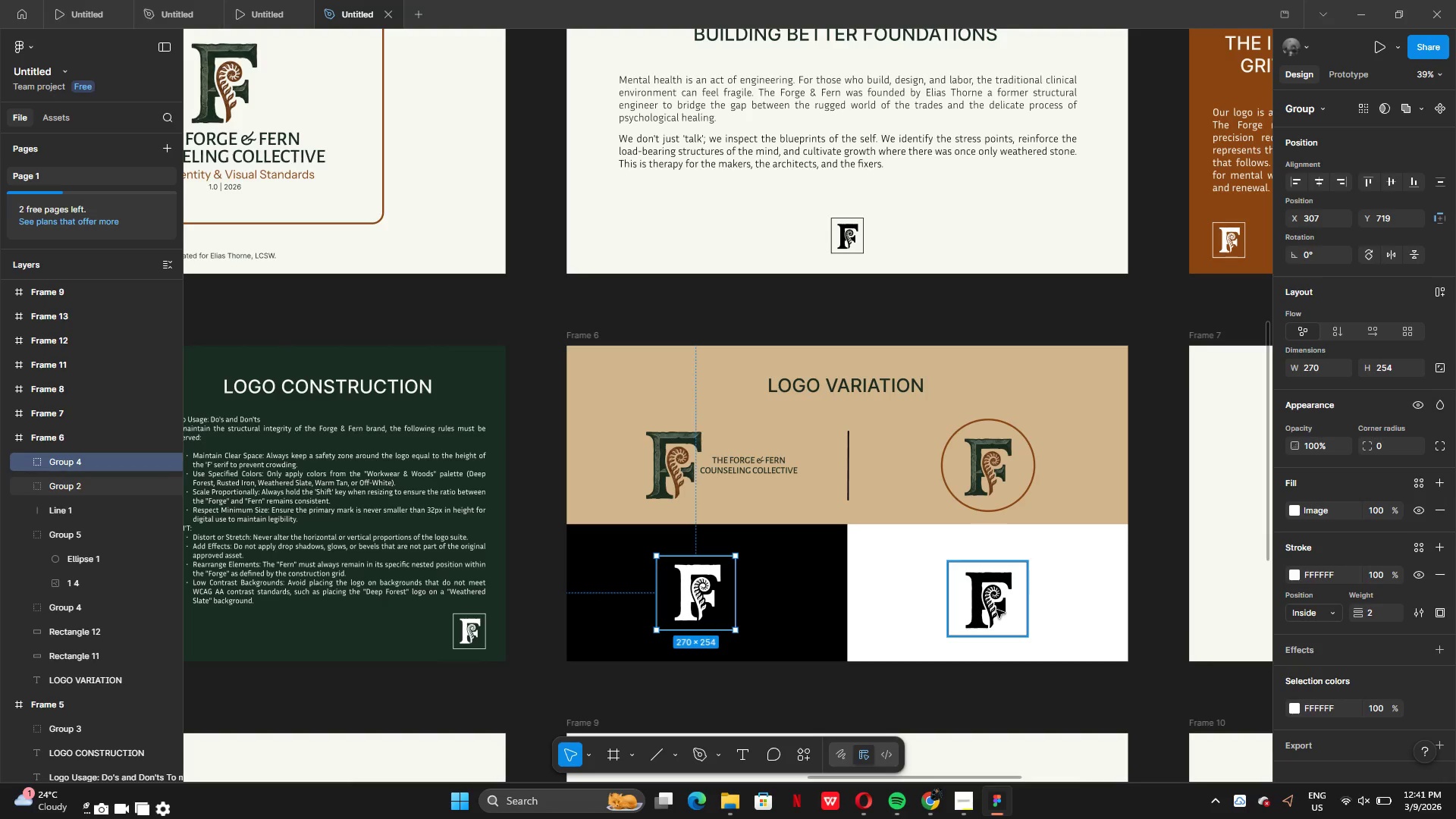 
left_click_drag(start_coordinate=[996, 610], to_coordinate=[996, 604])
 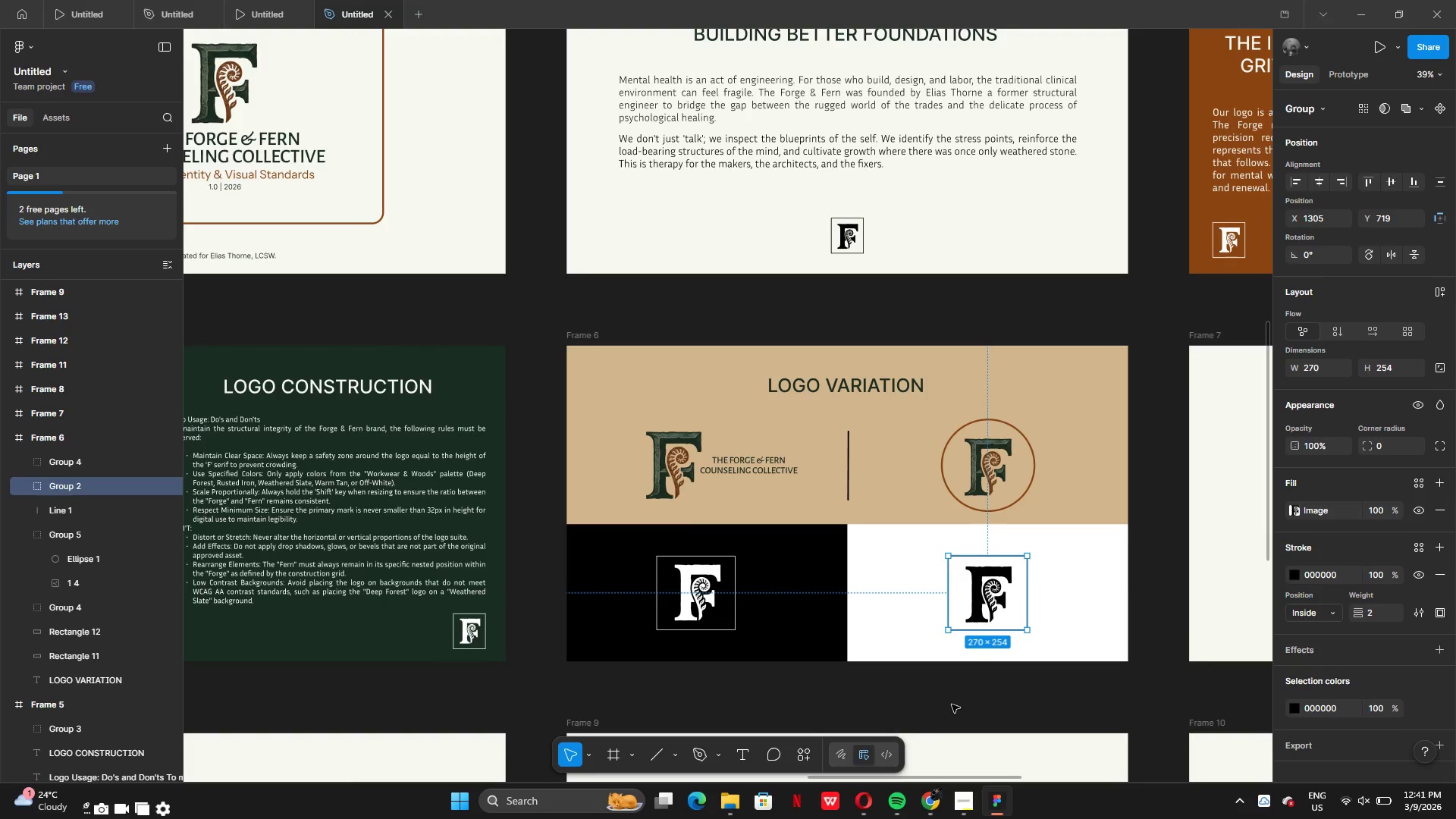 
left_click([952, 704])
 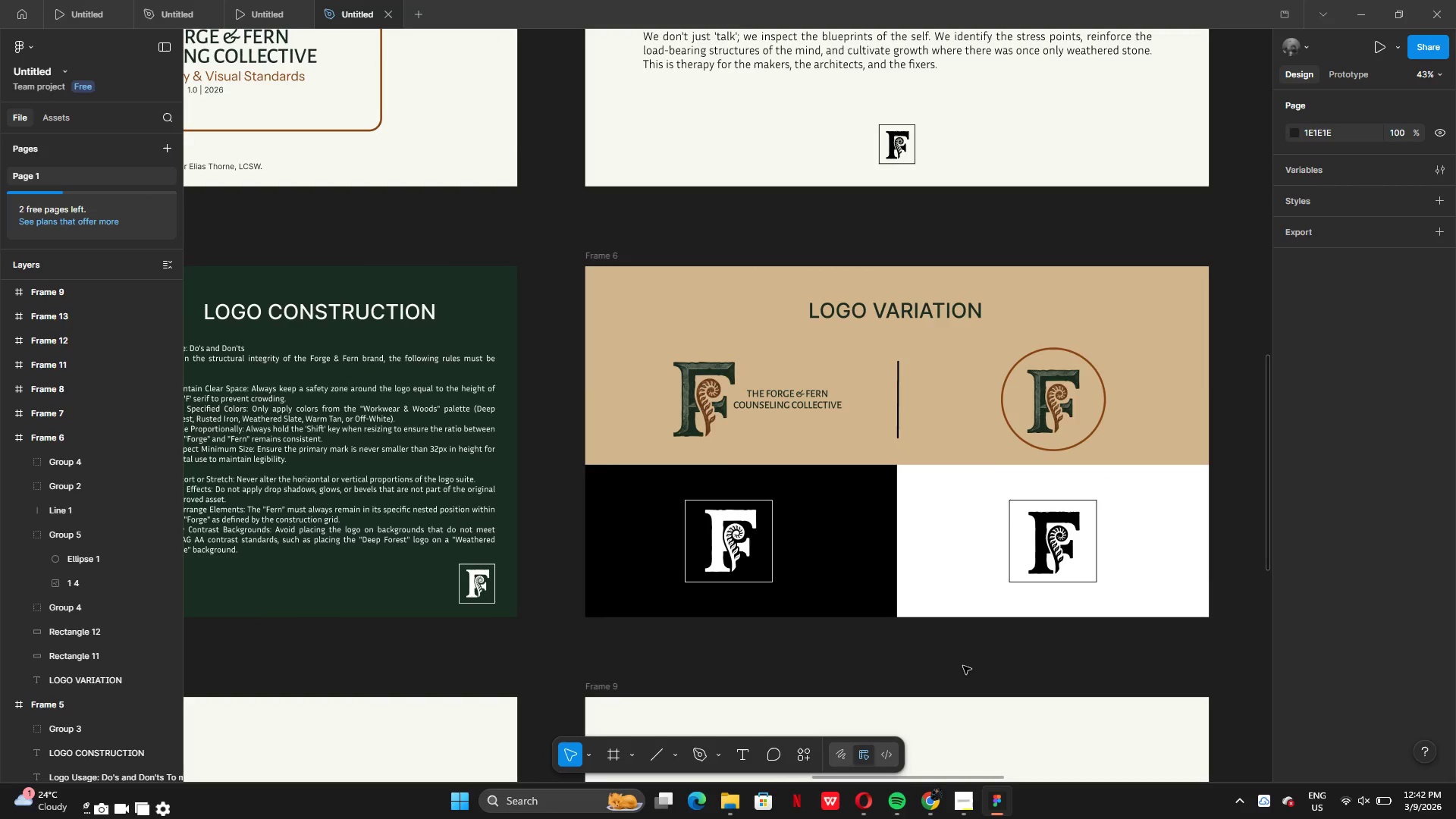 
wait(17.89)
 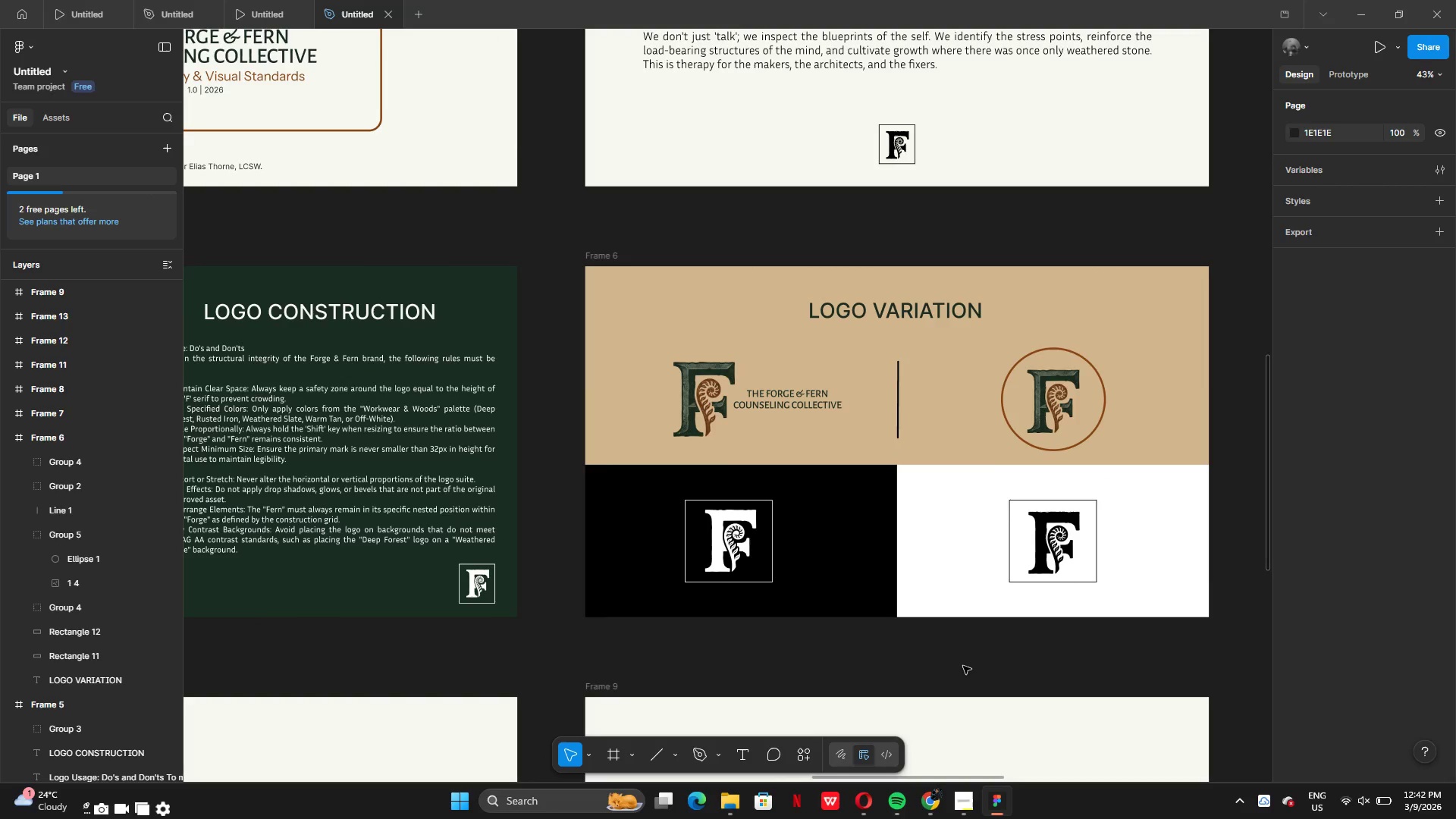 
left_click([899, 410])
 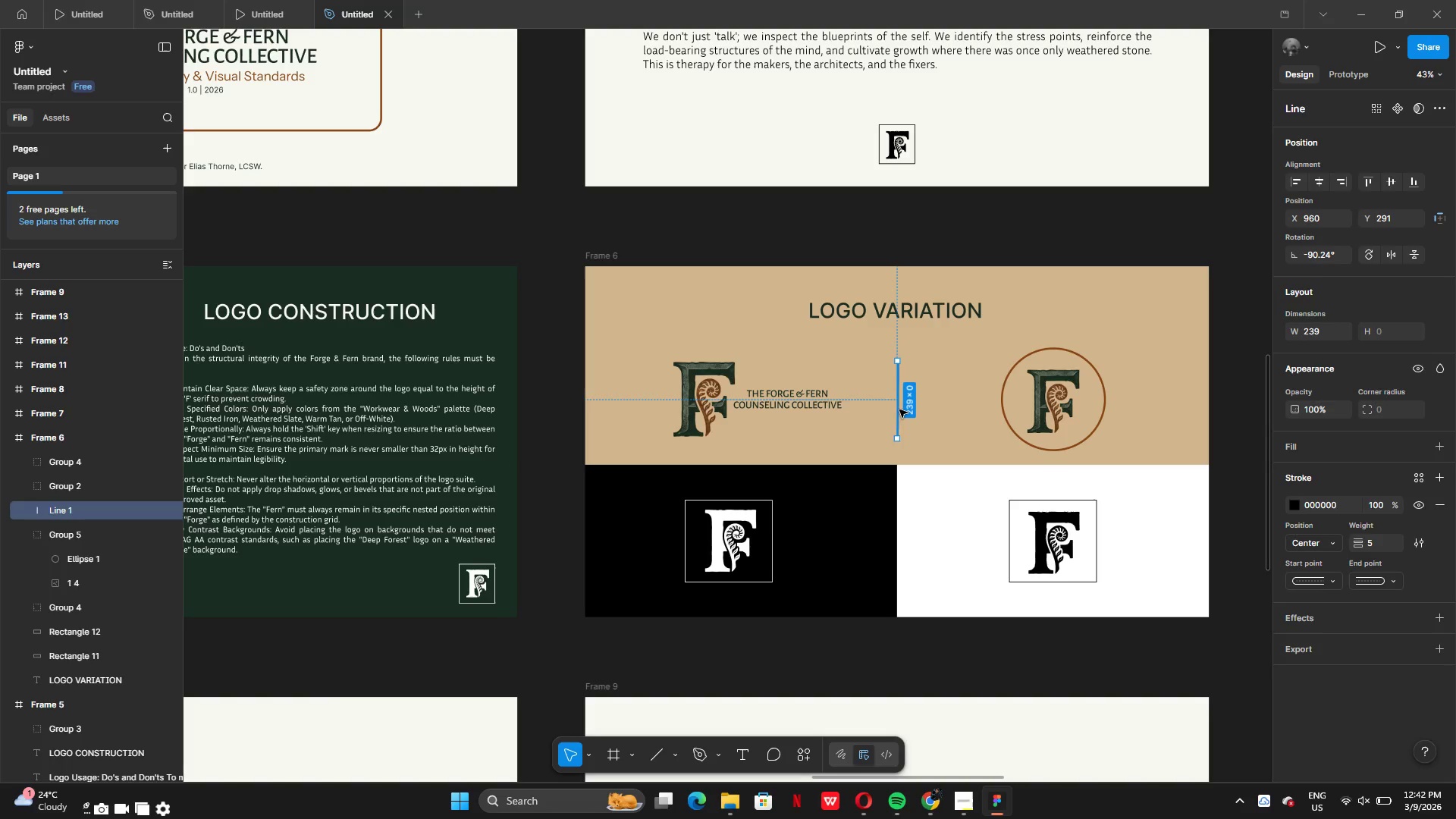 
key(Backspace)
 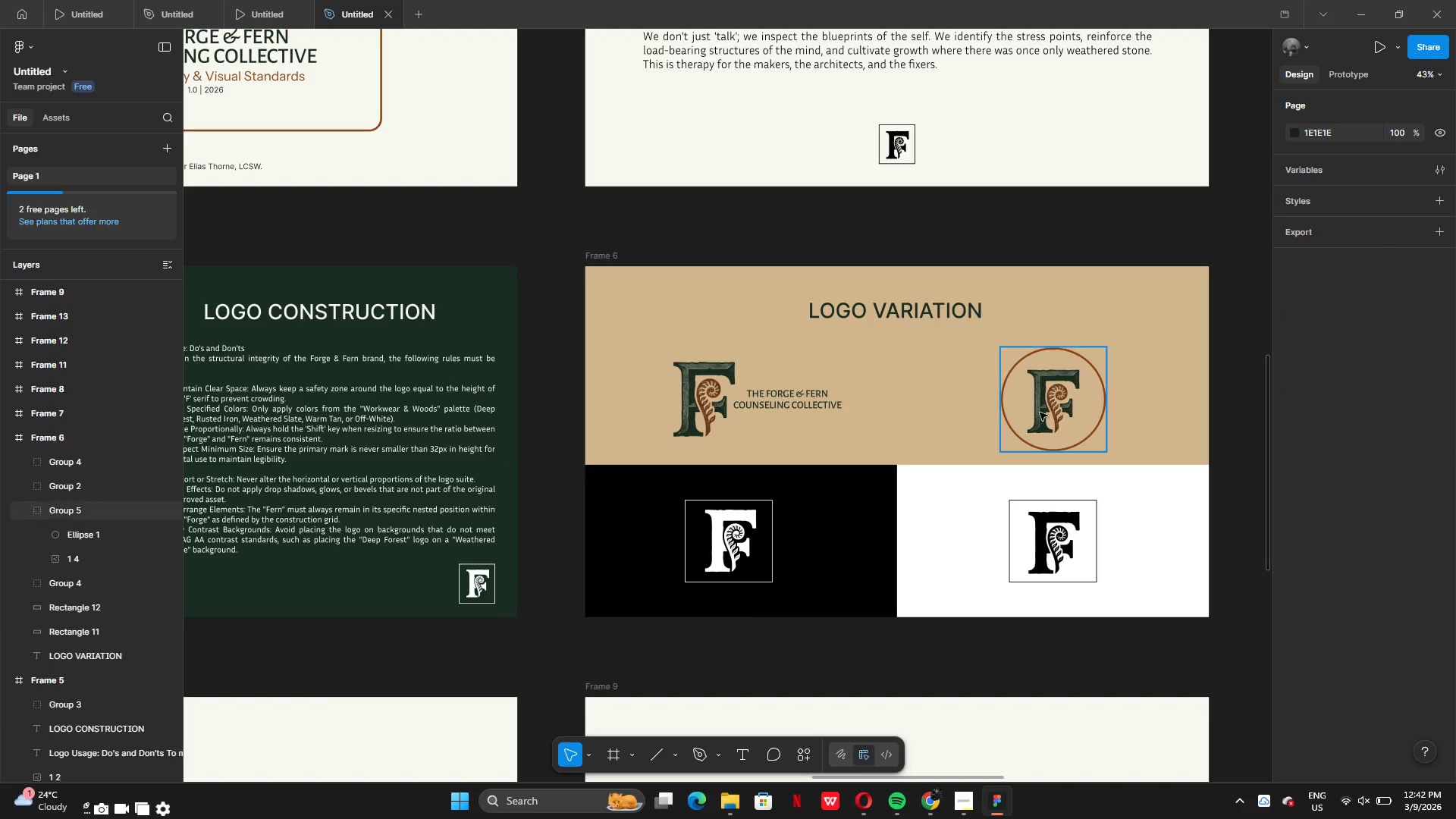 
left_click([1050, 419])
 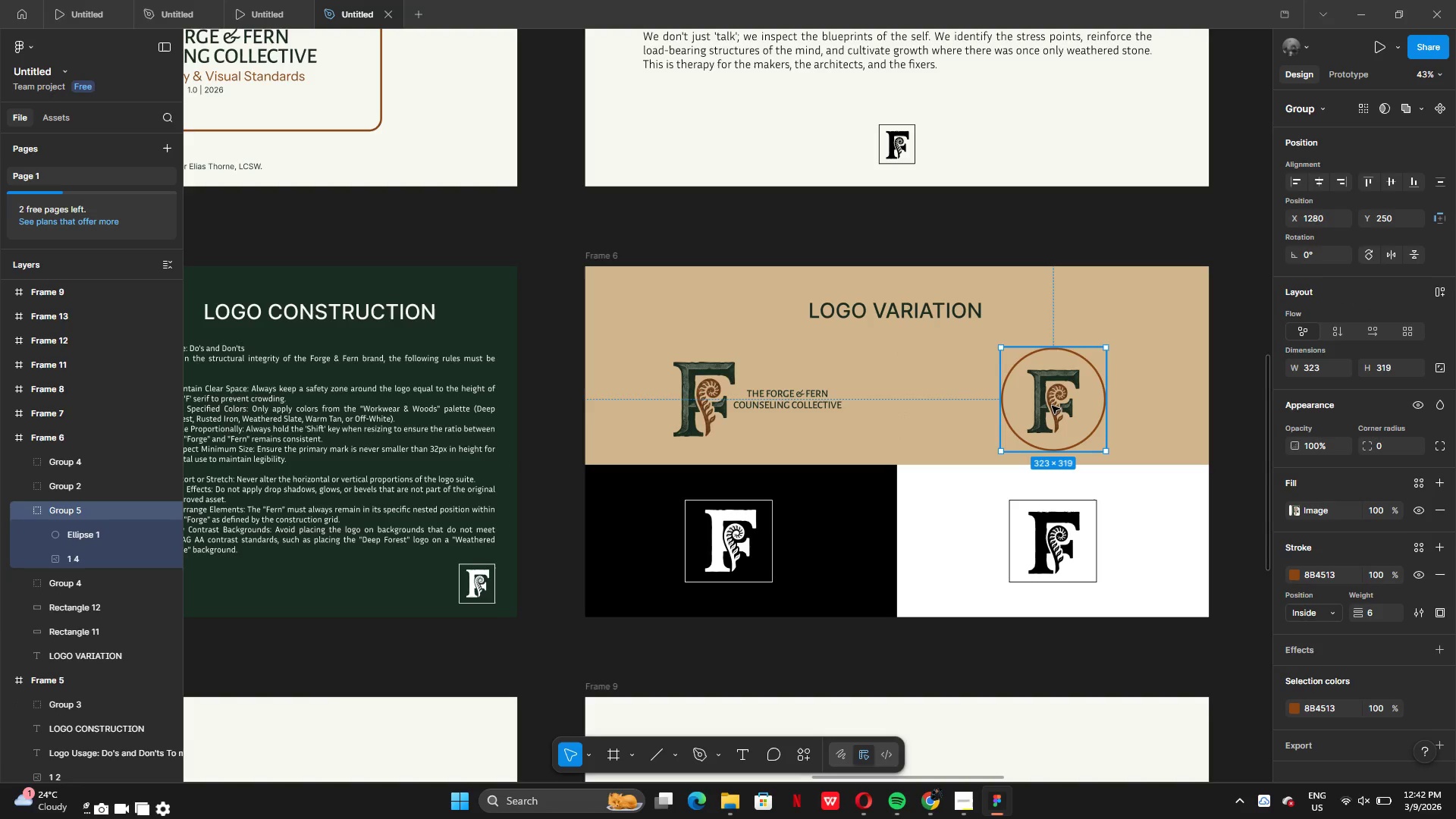 
left_click_drag(start_coordinate=[1052, 406], to_coordinate=[1054, 401])
 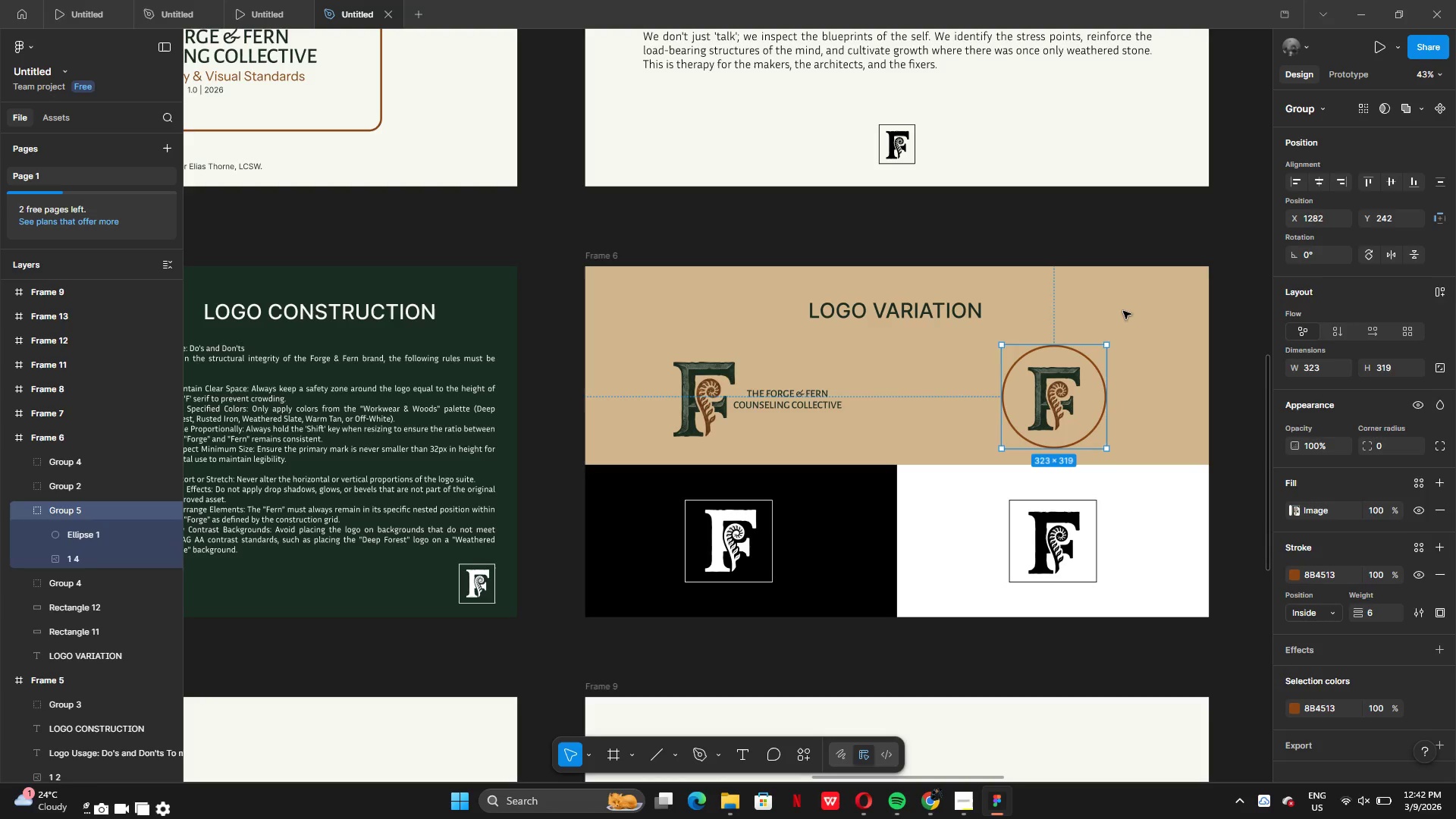 
left_click([1123, 311])
 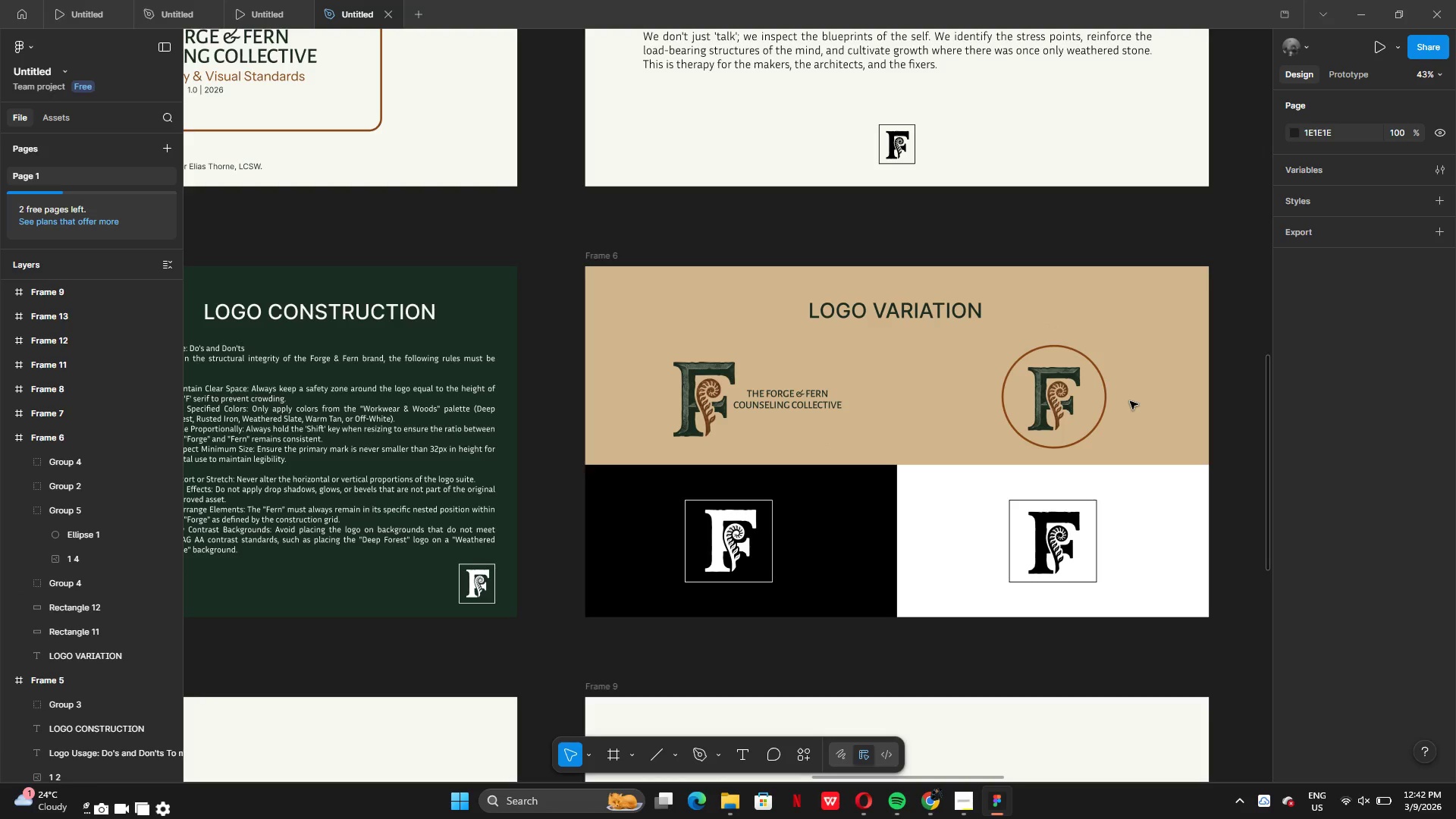 
wait(8.8)
 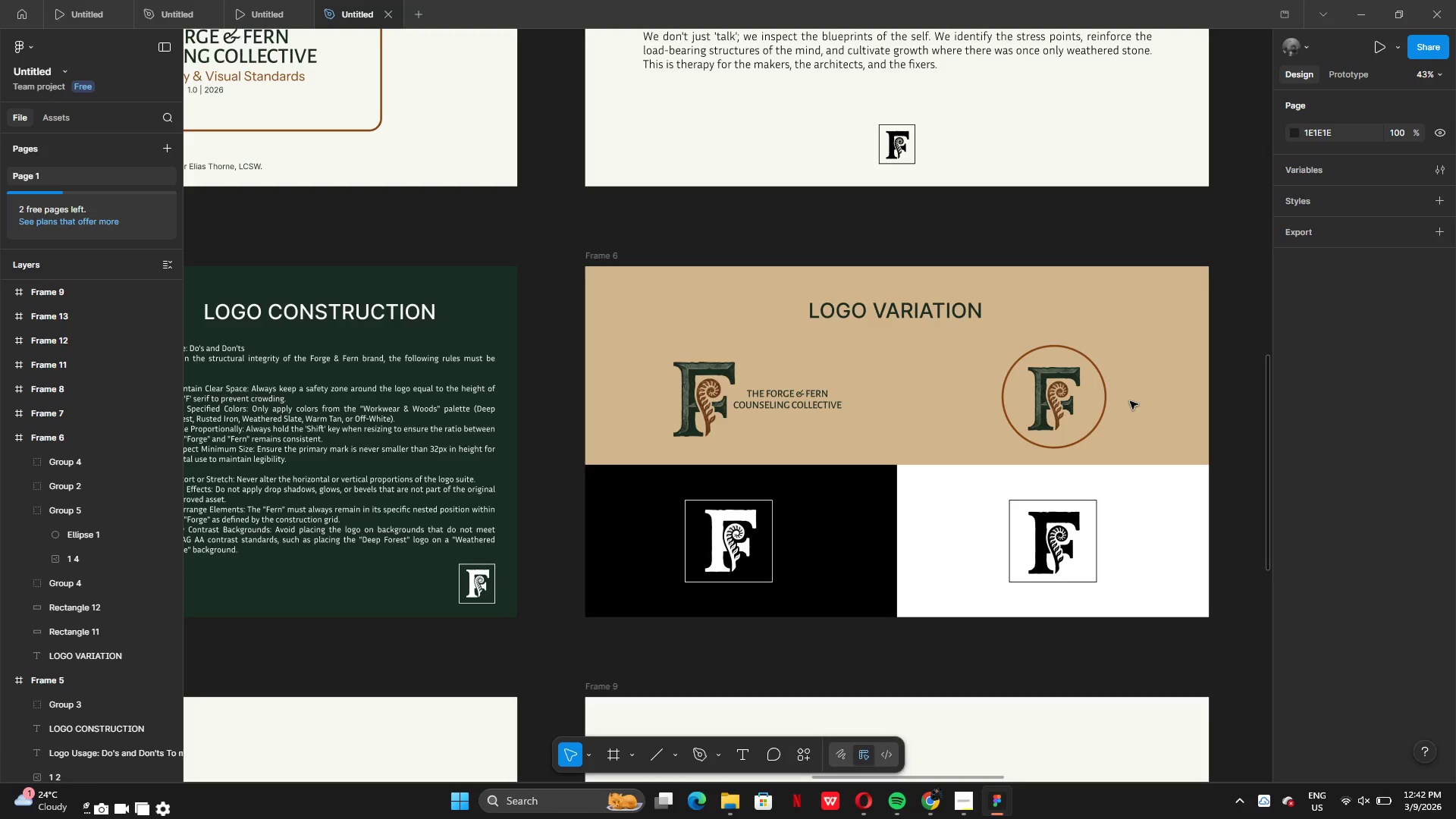 
left_click_drag(start_coordinate=[704, 396], to_coordinate=[640, 395])
 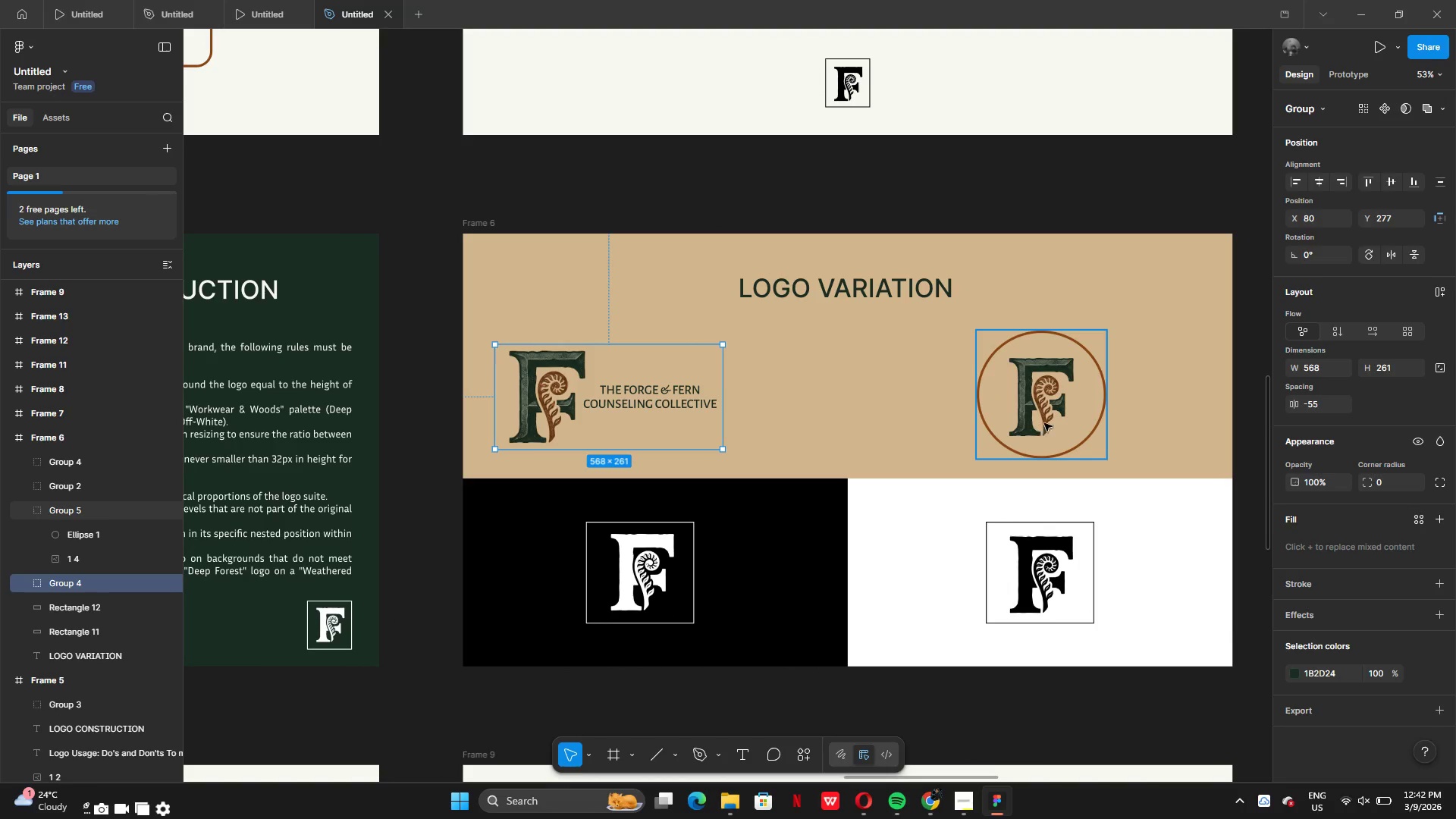 
left_click_drag(start_coordinate=[1046, 415], to_coordinate=[1109, 411])
 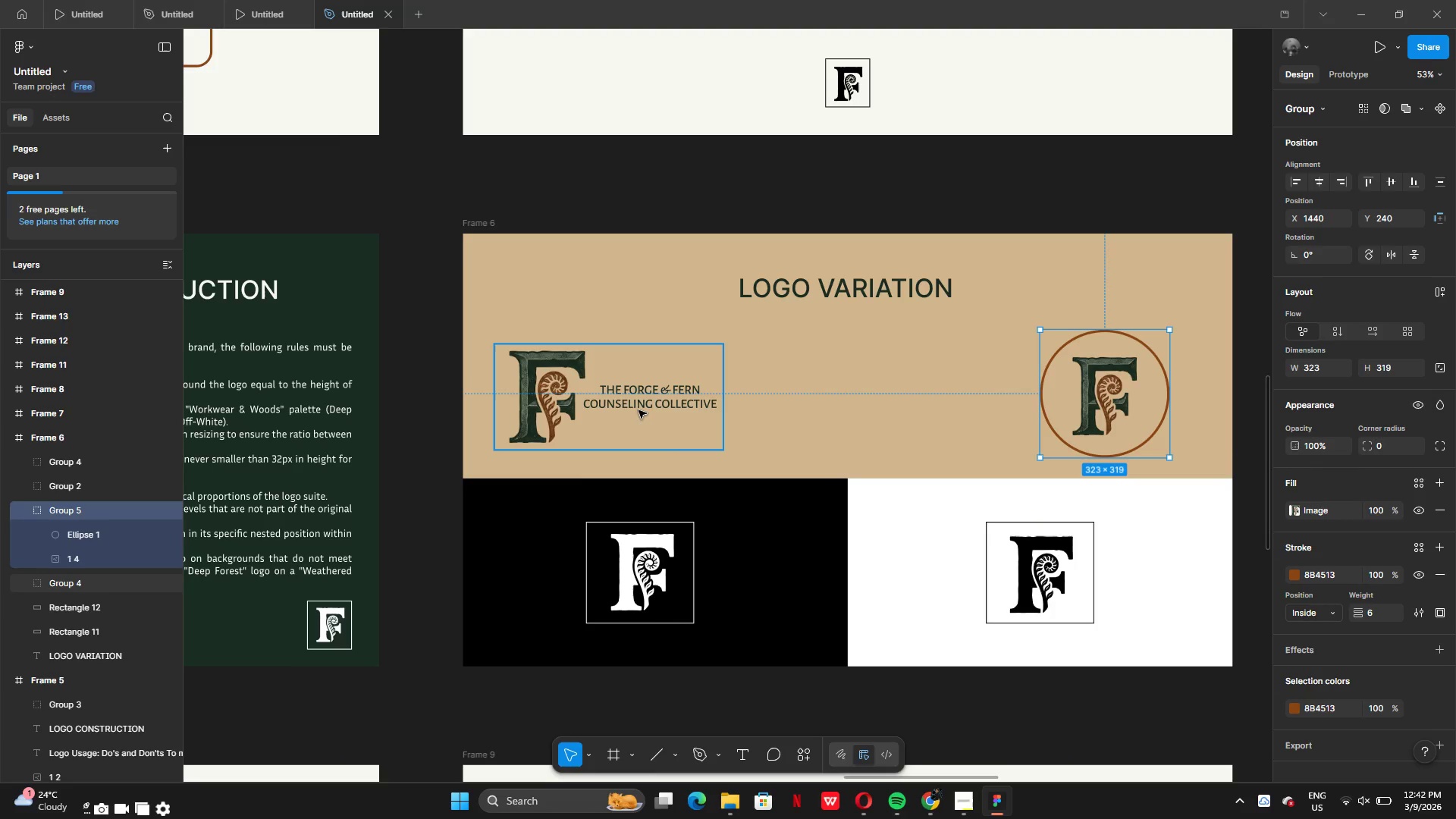 
left_click([639, 410])
 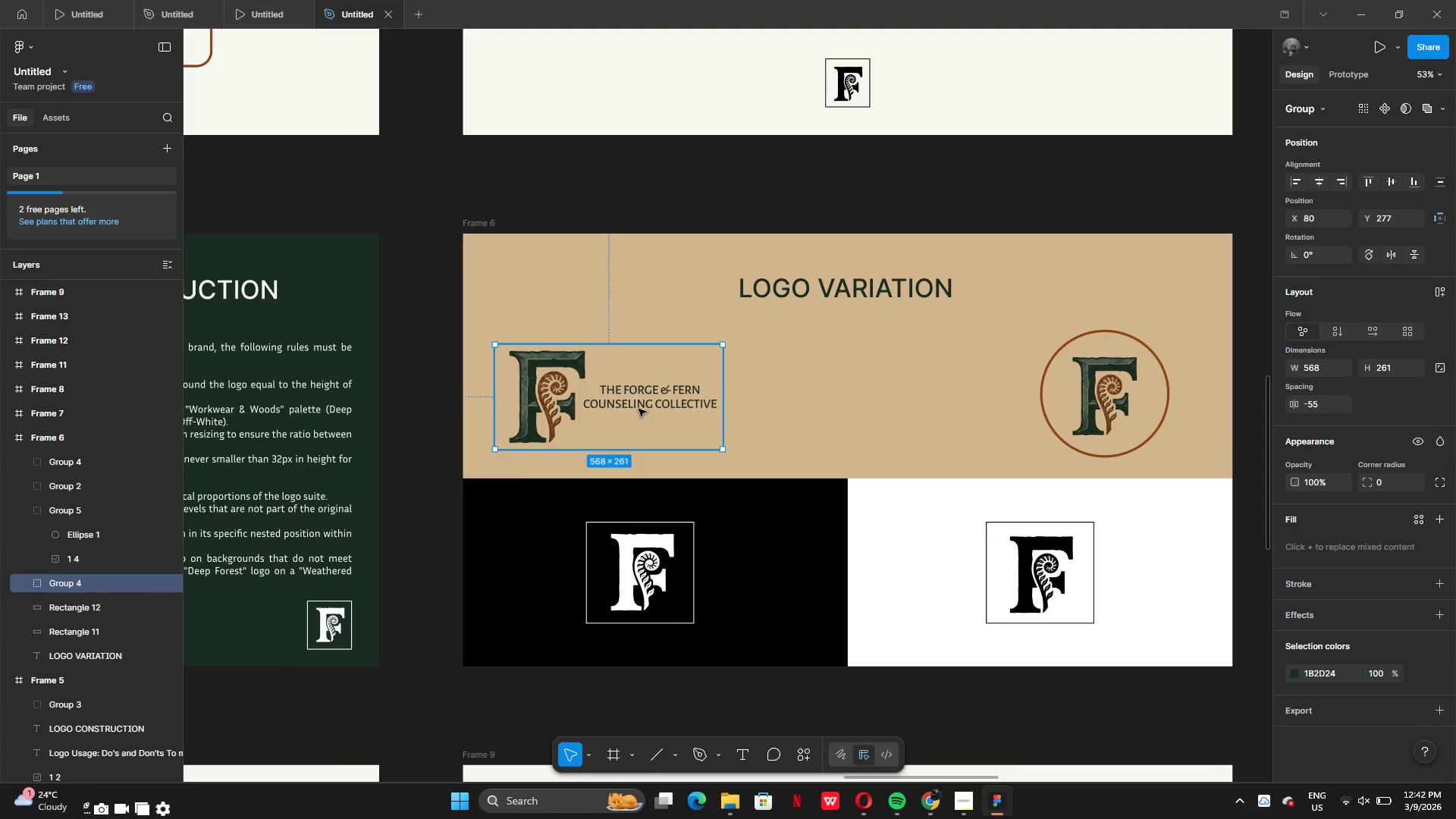 
hold_key(key=AltLeft, duration=0.52)
left_click_drag(start_coordinate=[630, 405], to_coordinate=[673, 405])
 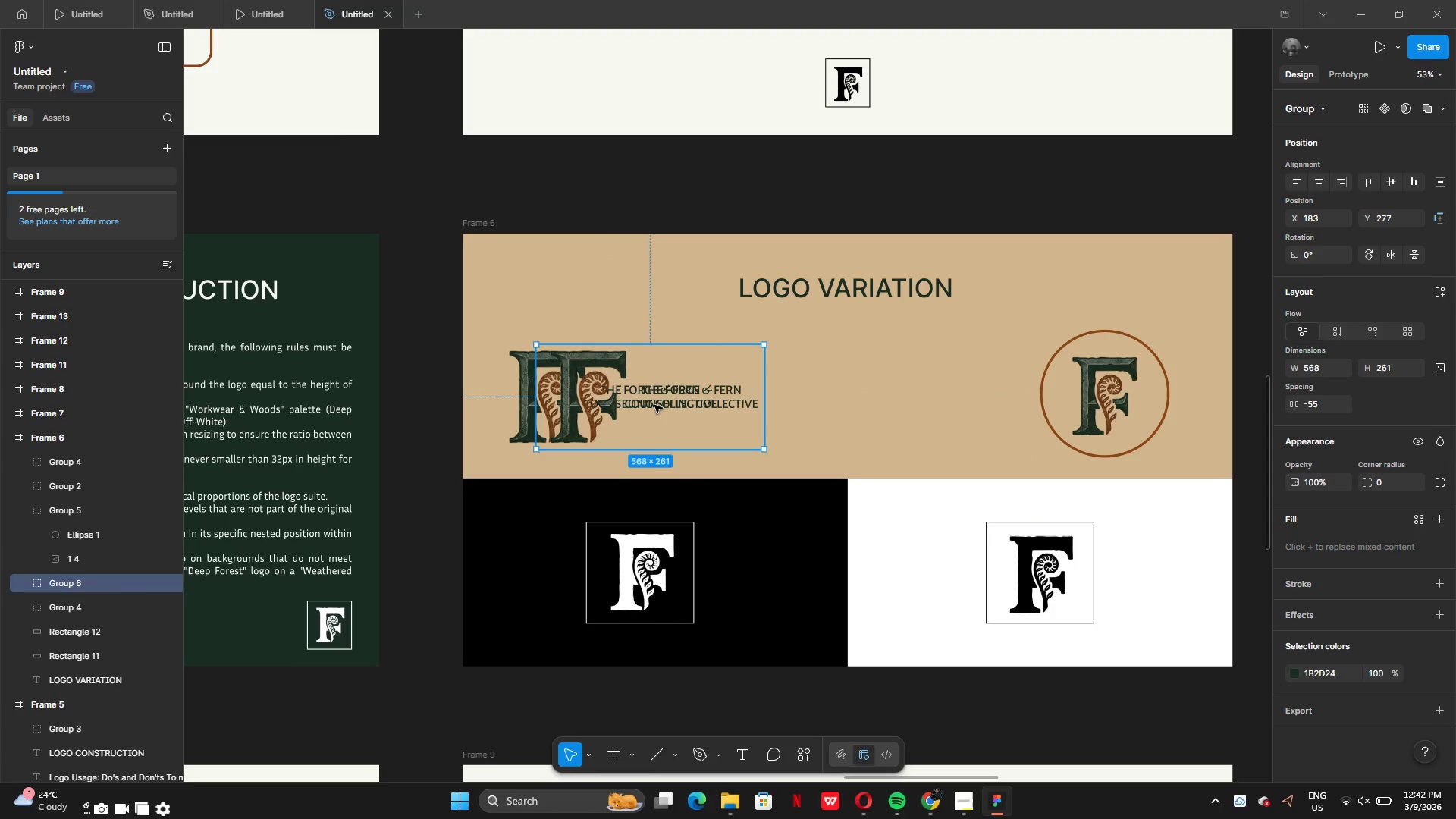 
left_click_drag(start_coordinate=[654, 405], to_coordinate=[865, 403])
 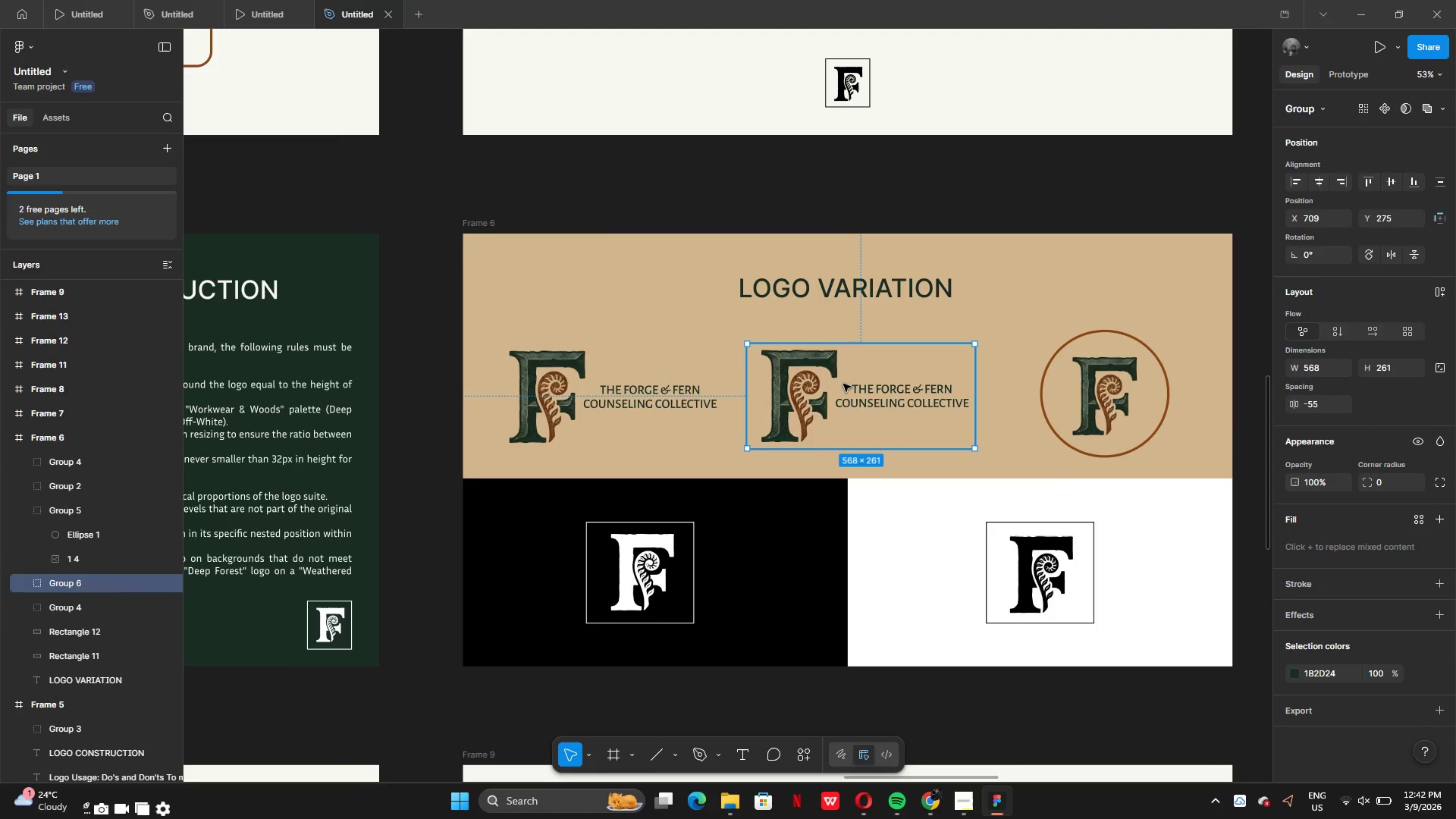 
right_click([843, 384])
 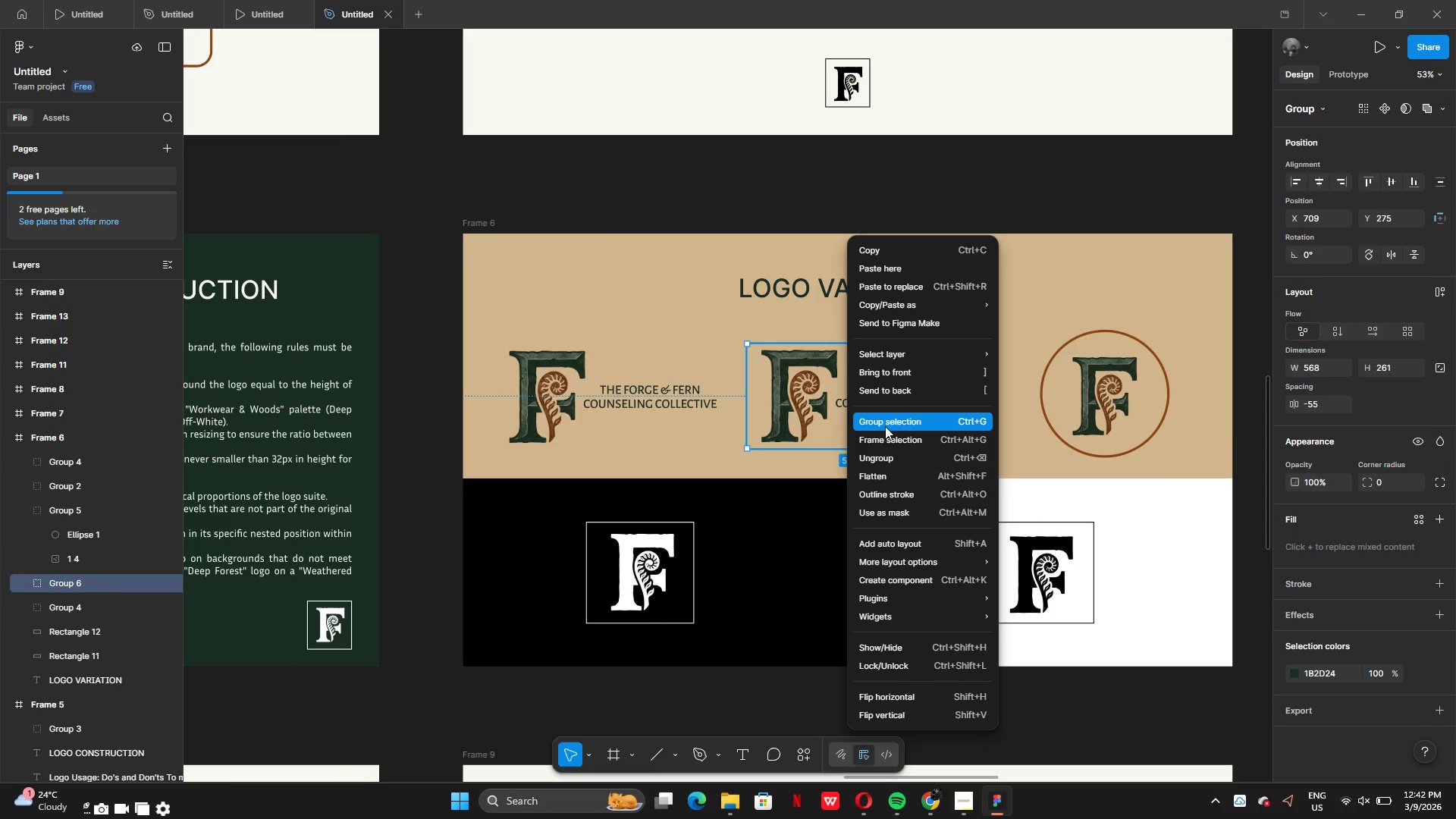 
left_click([885, 428])
 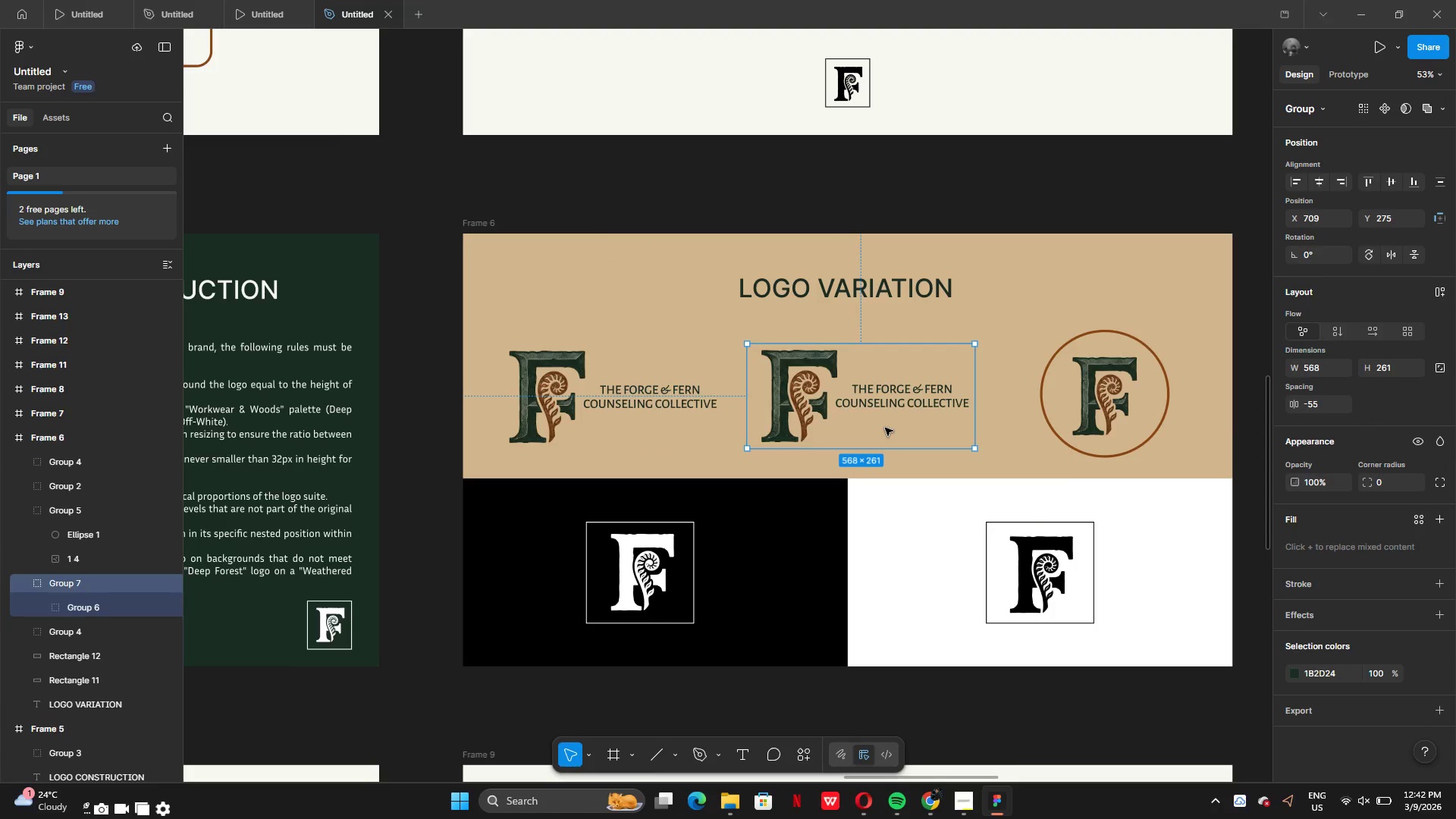 
hold_key(key=ControlLeft, duration=0.66)
 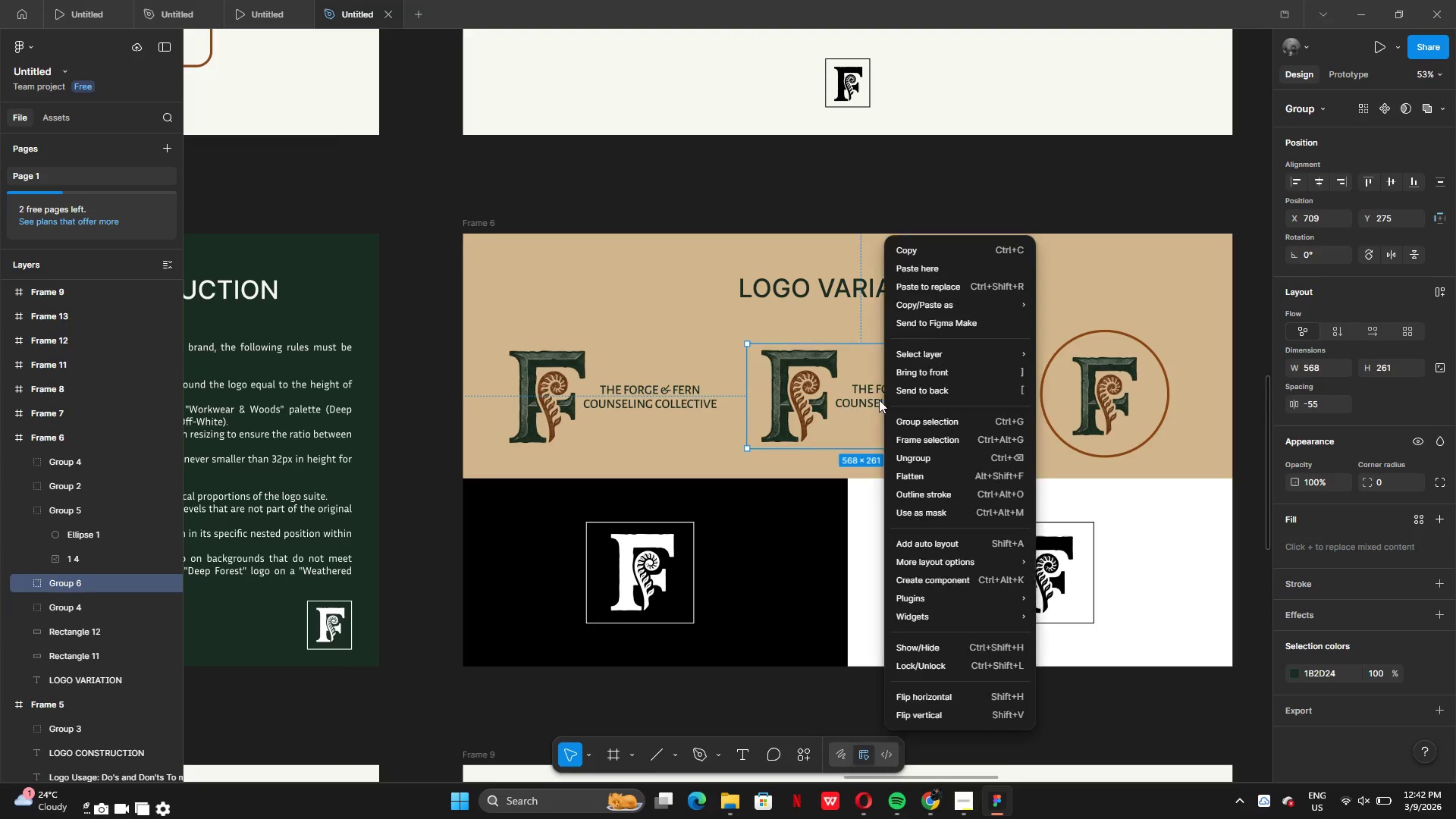 
key(Z)
 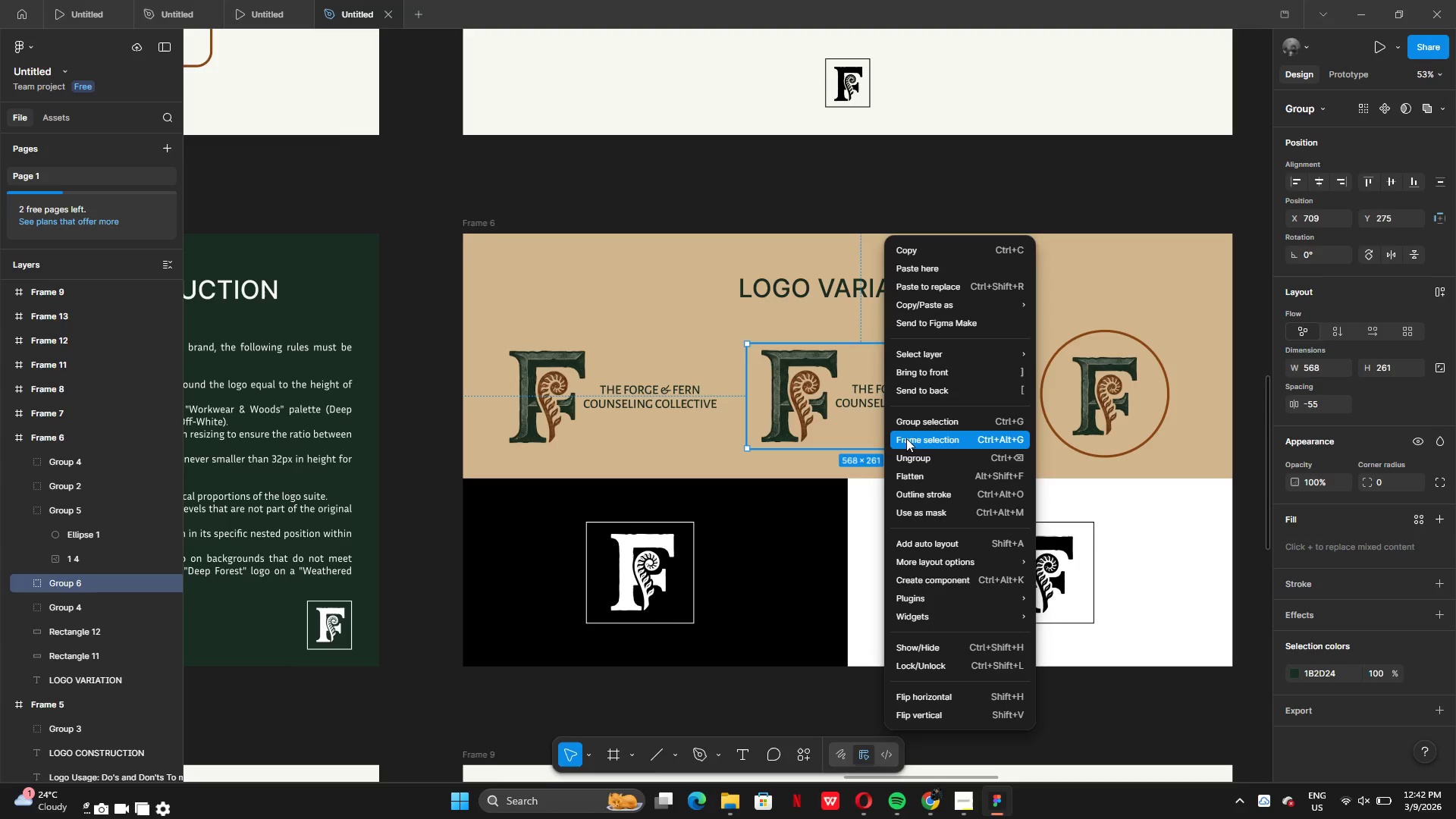 
left_click([913, 453])
 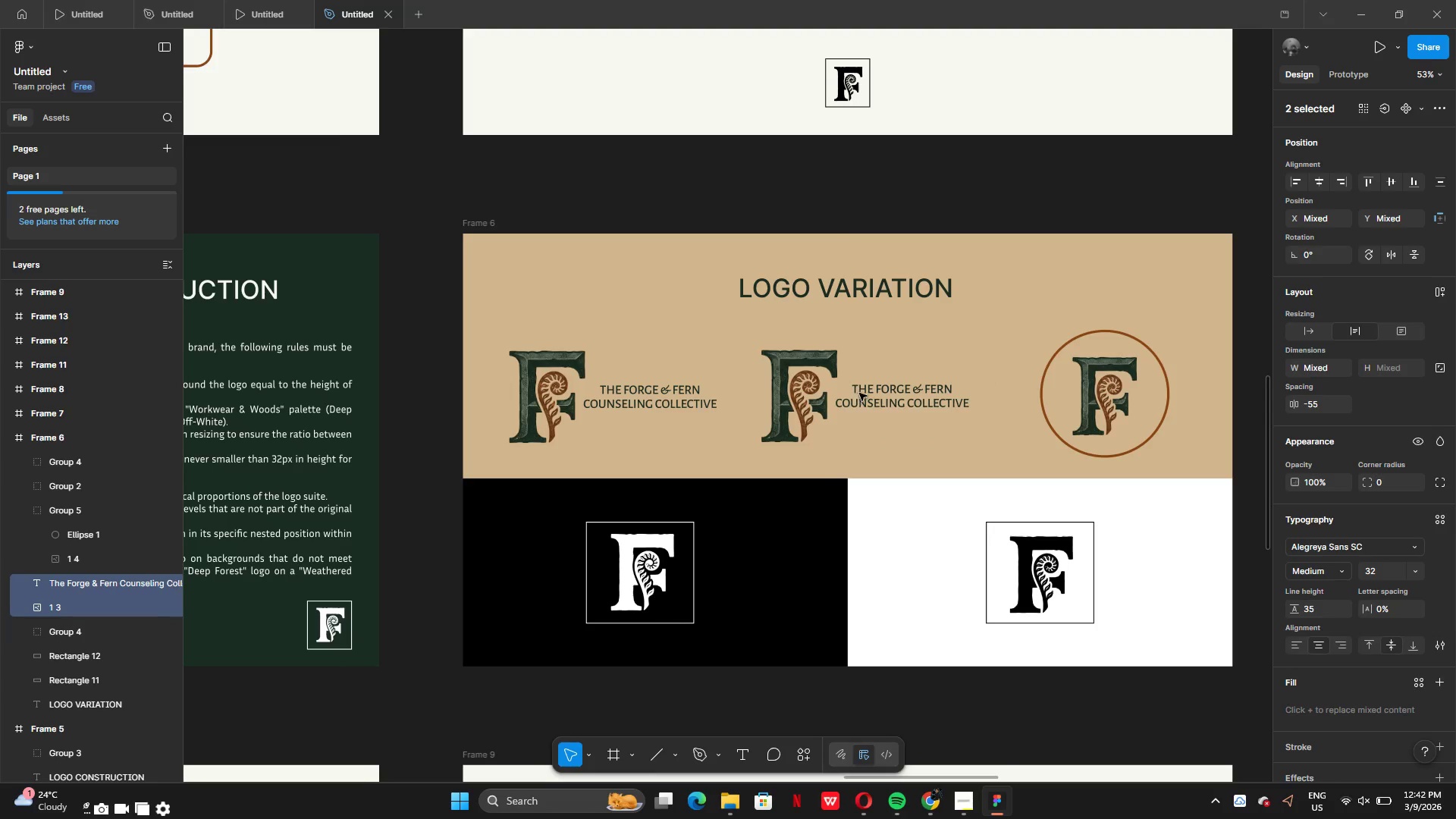 
left_click([880, 397])
 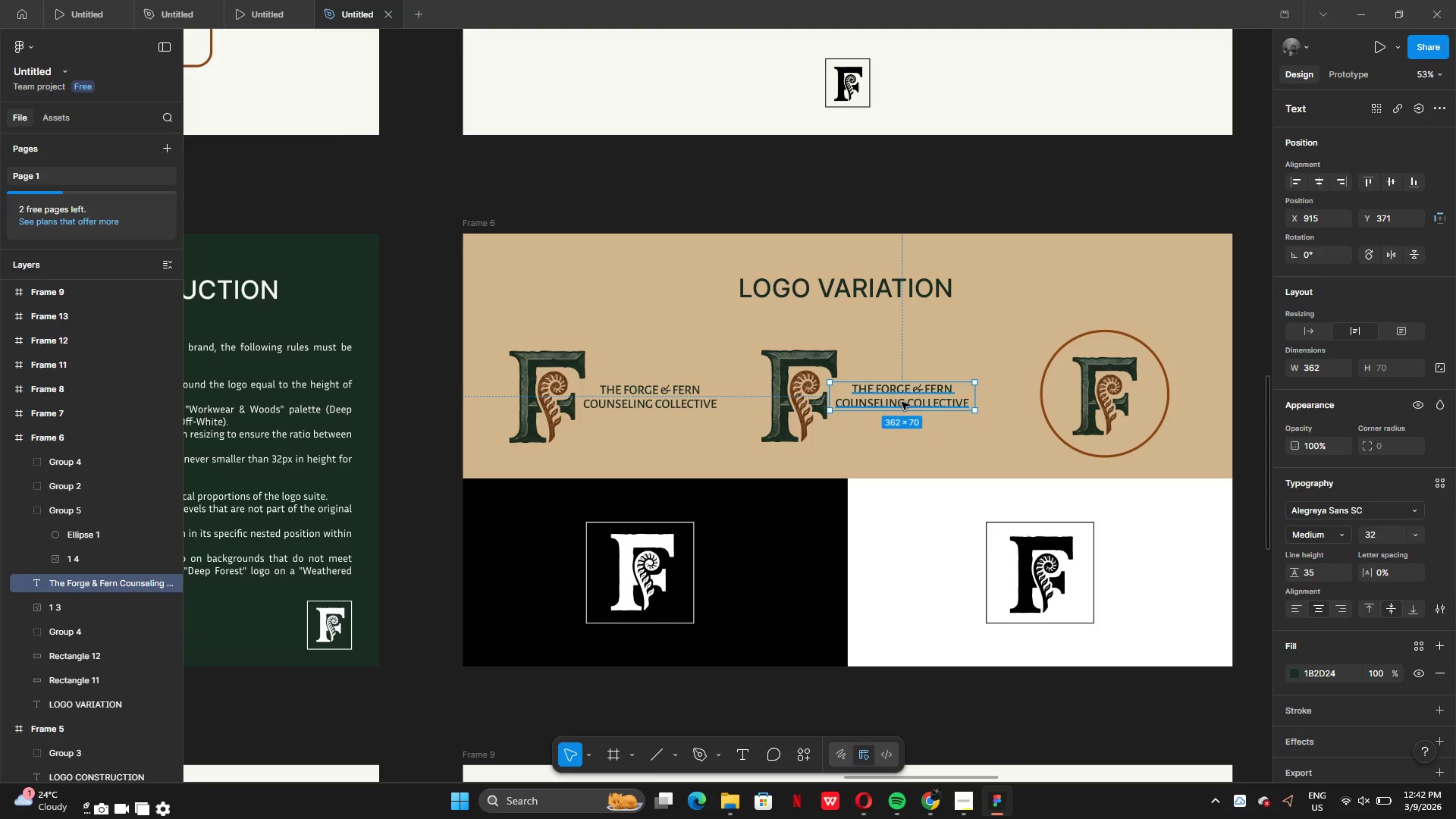 
left_click_drag(start_coordinate=[904, 402], to_coordinate=[880, 439])
 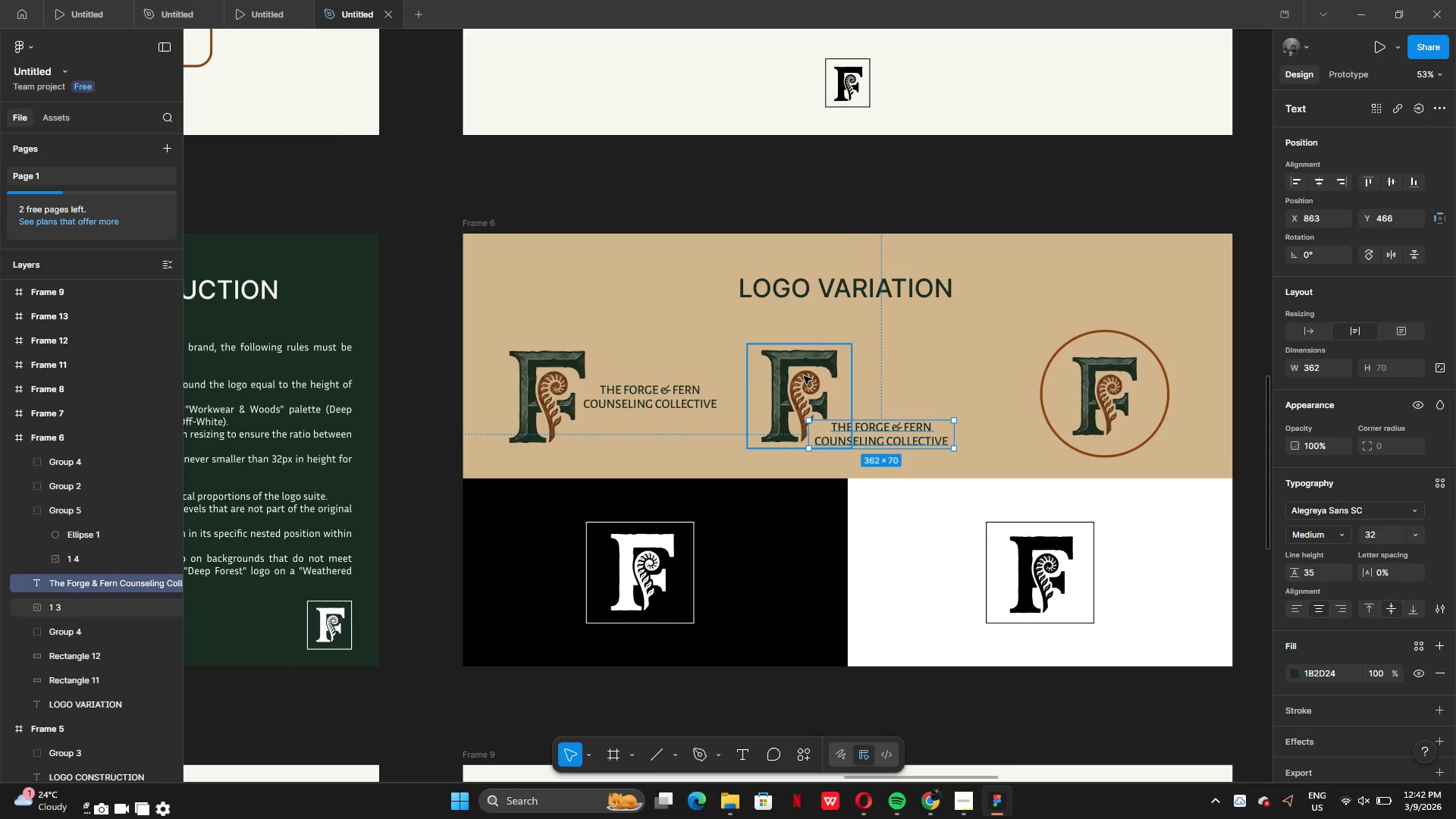 
left_click([804, 376])
 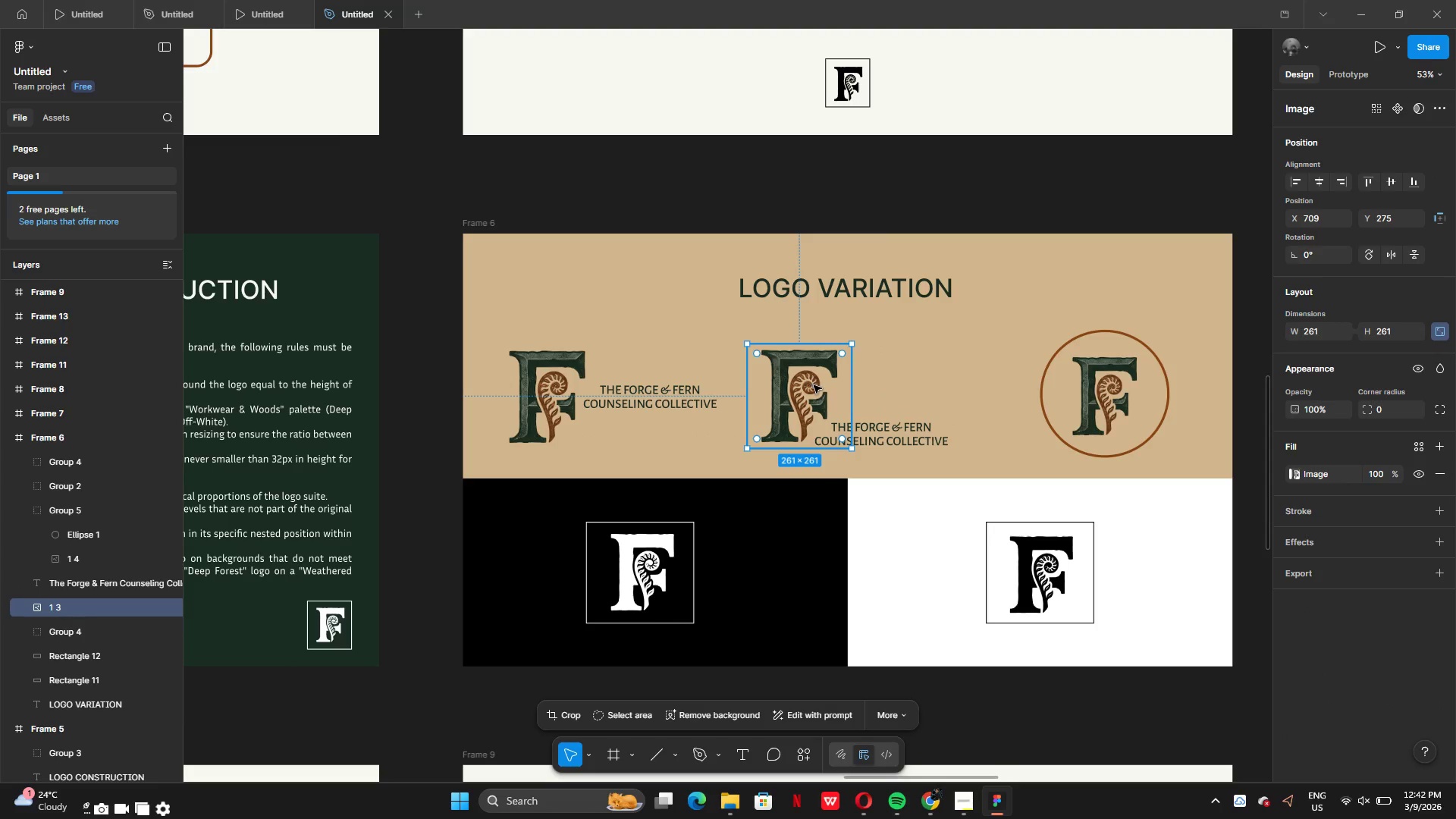 
left_click_drag(start_coordinate=[814, 385], to_coordinate=[893, 366])
 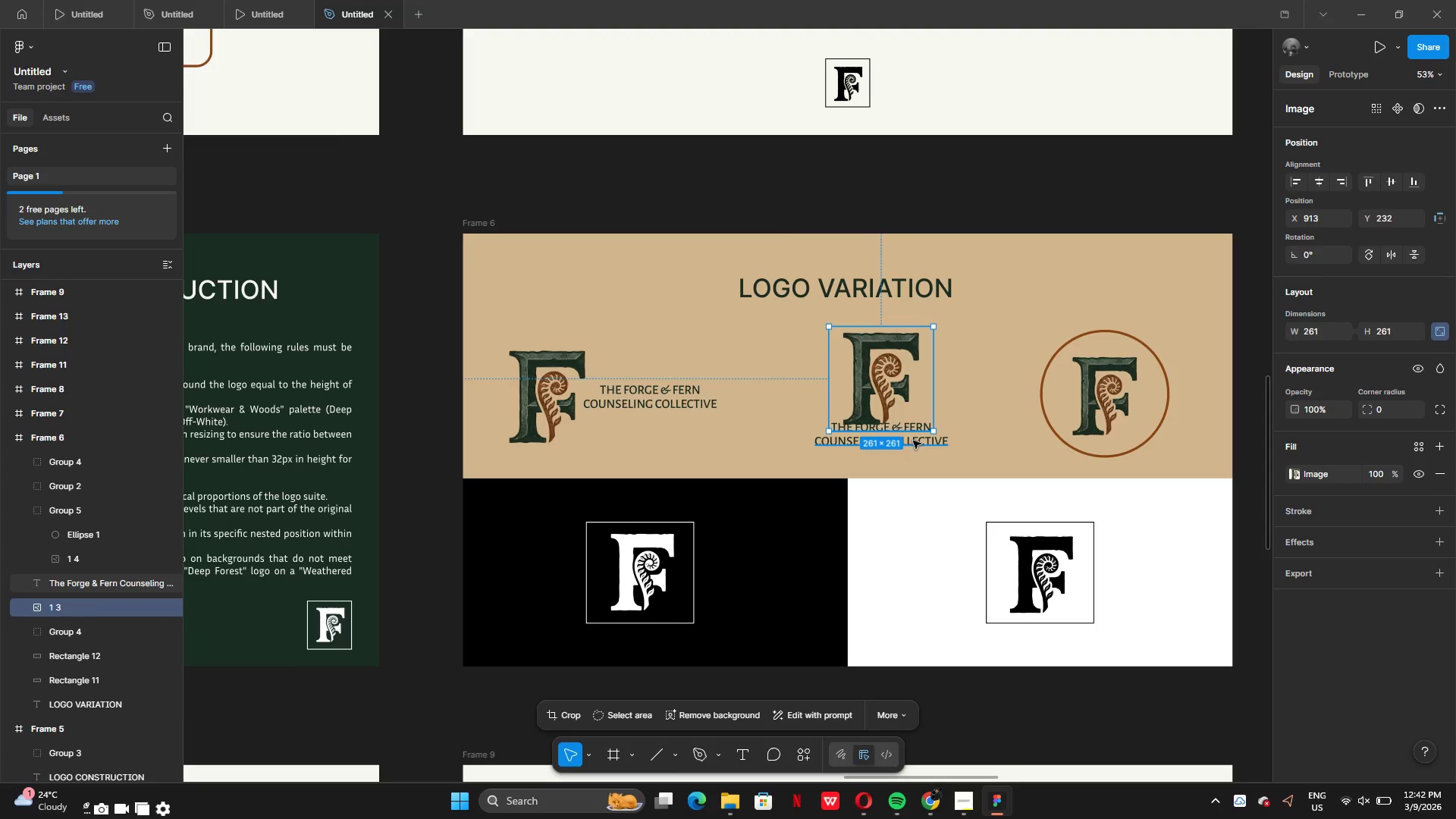 
left_click_drag(start_coordinate=[914, 441], to_coordinate=[901, 442])
 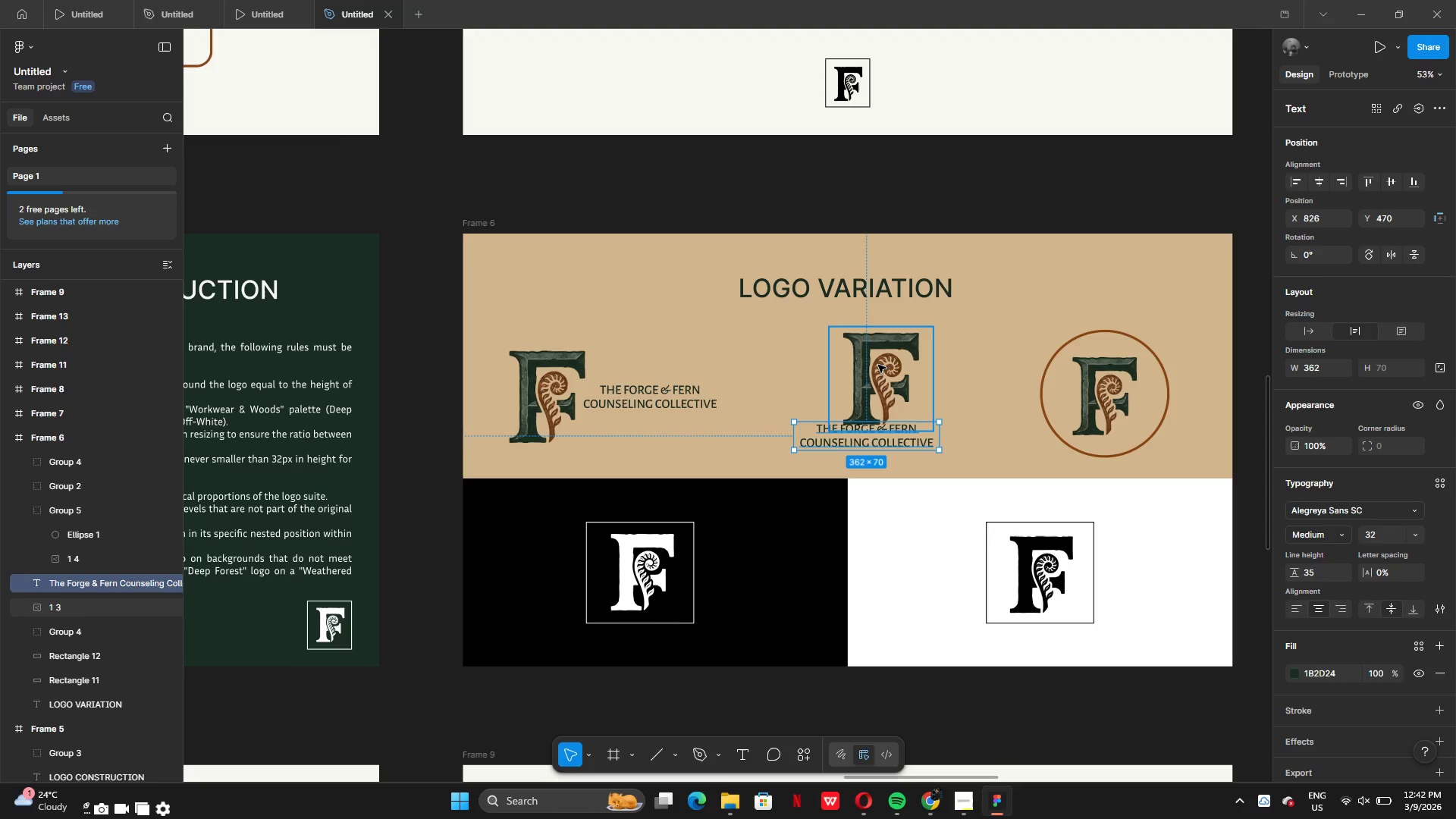 
left_click([878, 365])
 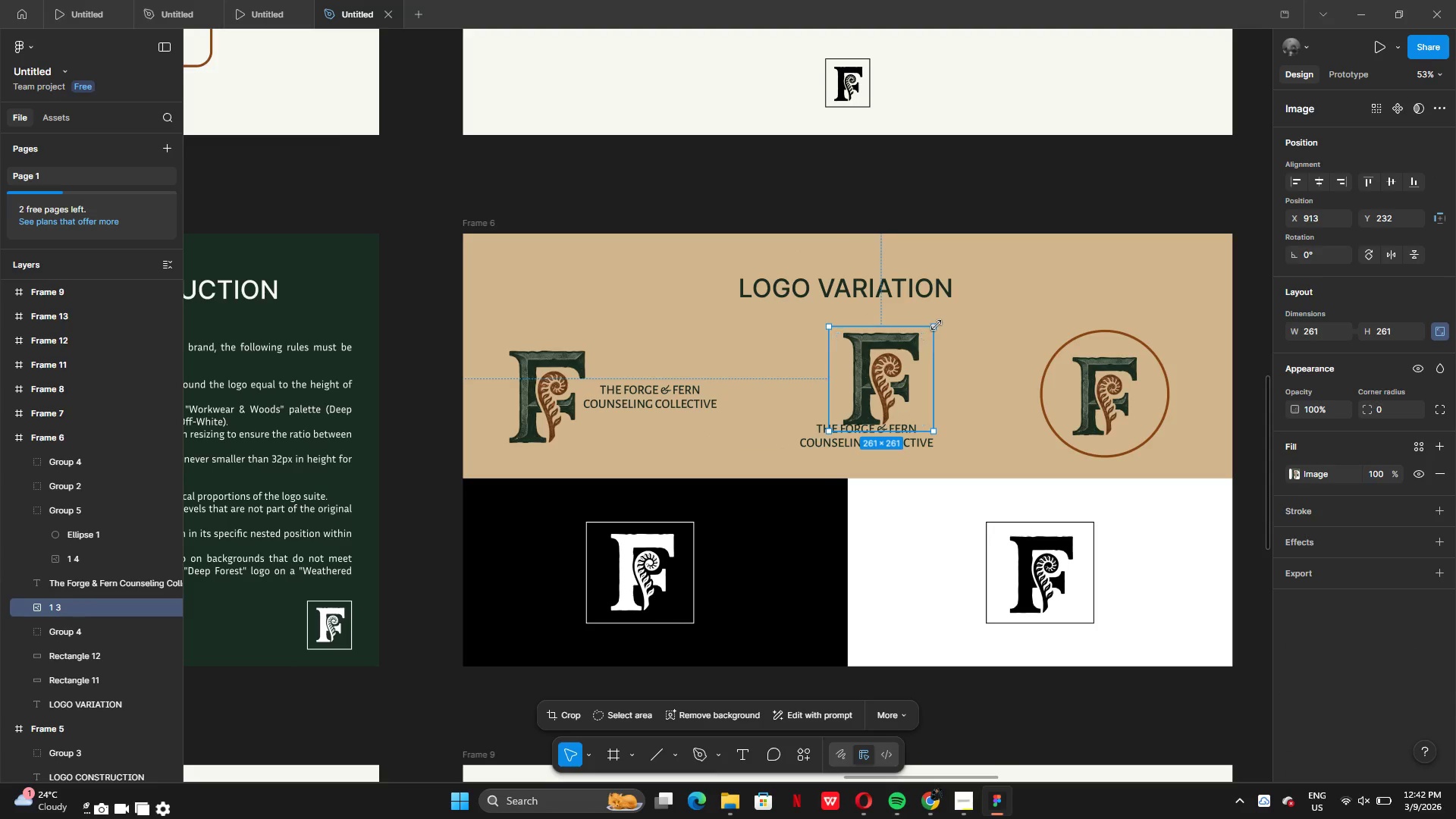 
left_click_drag(start_coordinate=[937, 325], to_coordinate=[890, 353])
 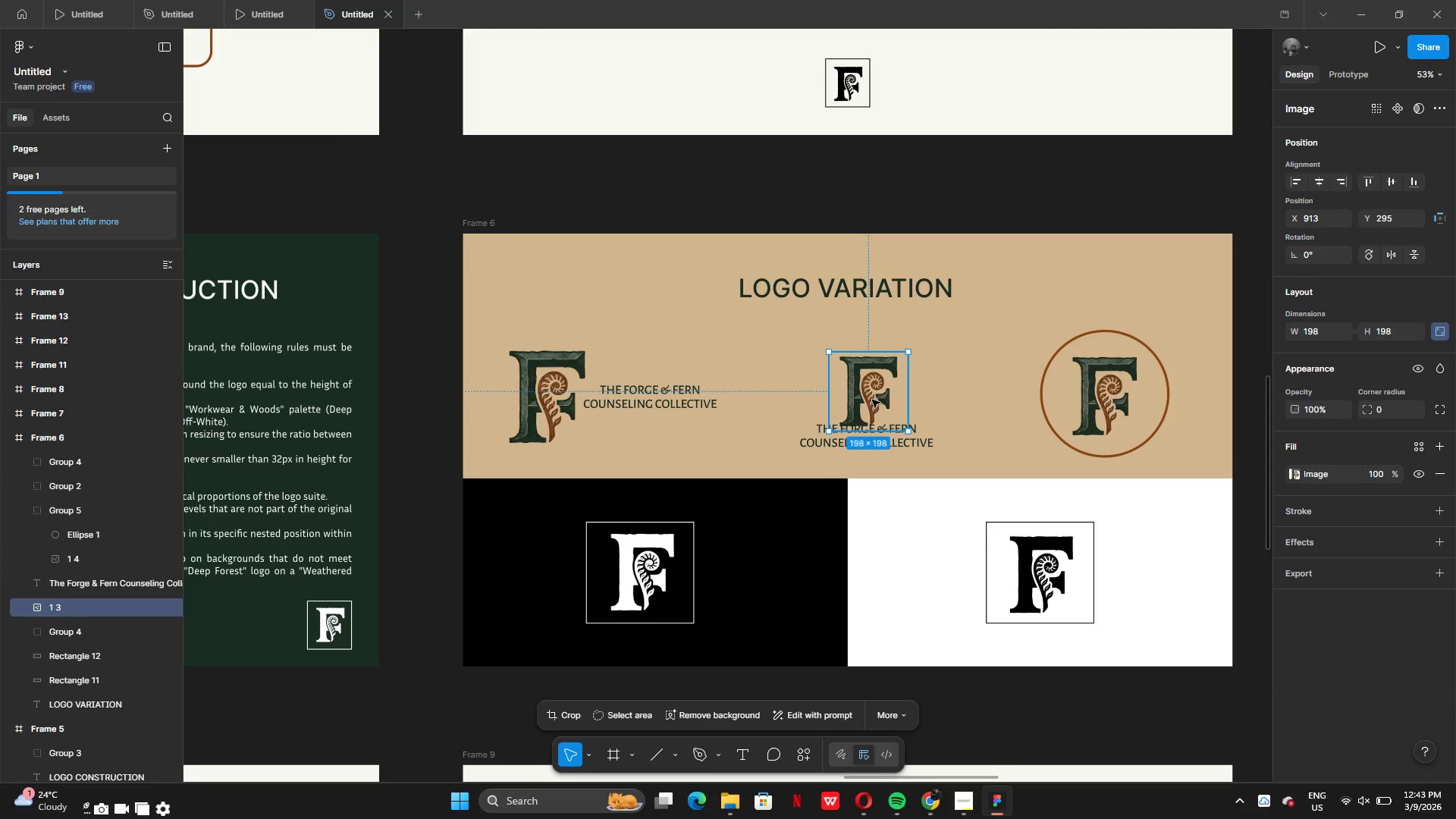 
left_click_drag(start_coordinate=[872, 400], to_coordinate=[878, 383])
 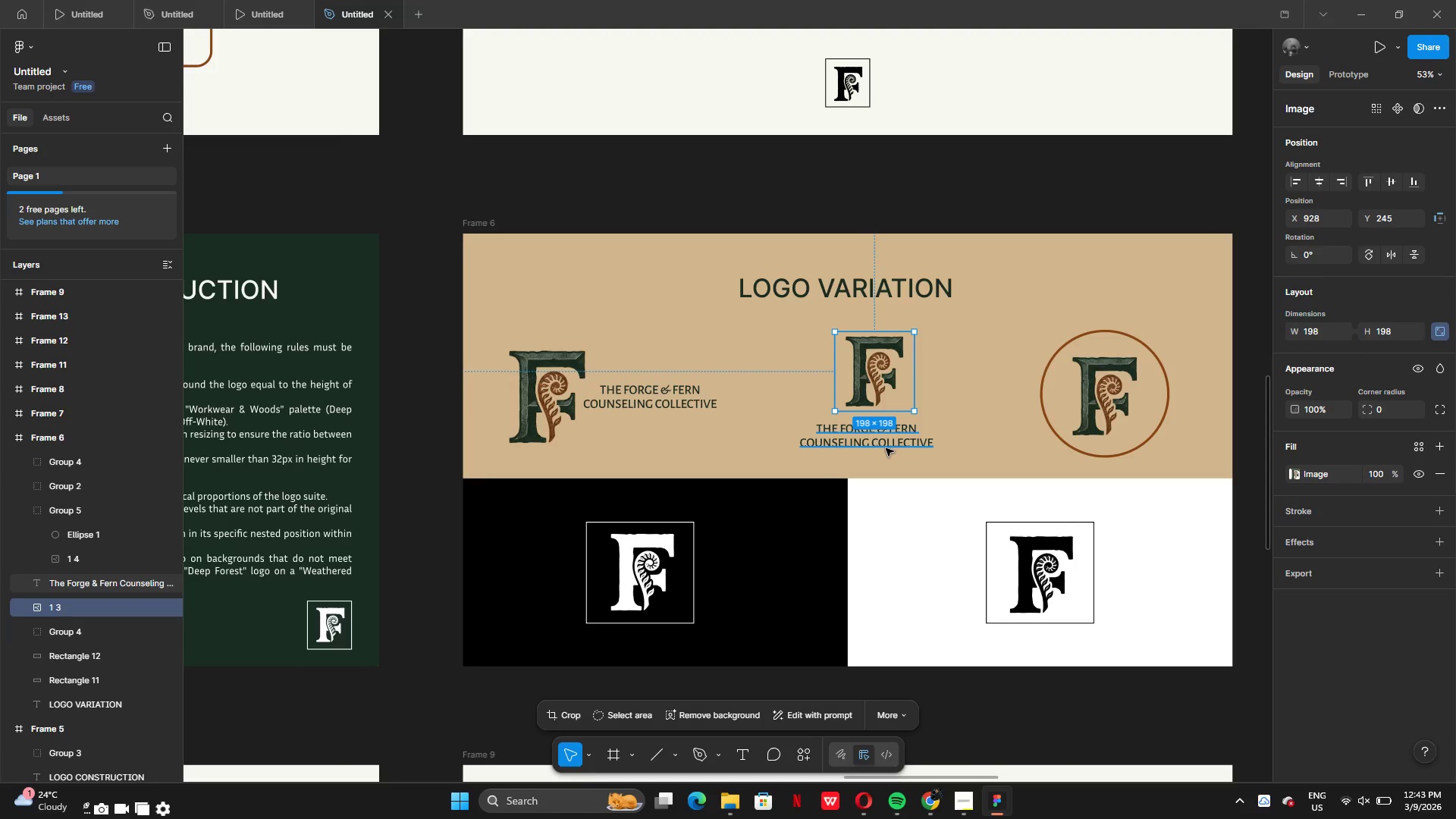 
left_click([886, 449])
 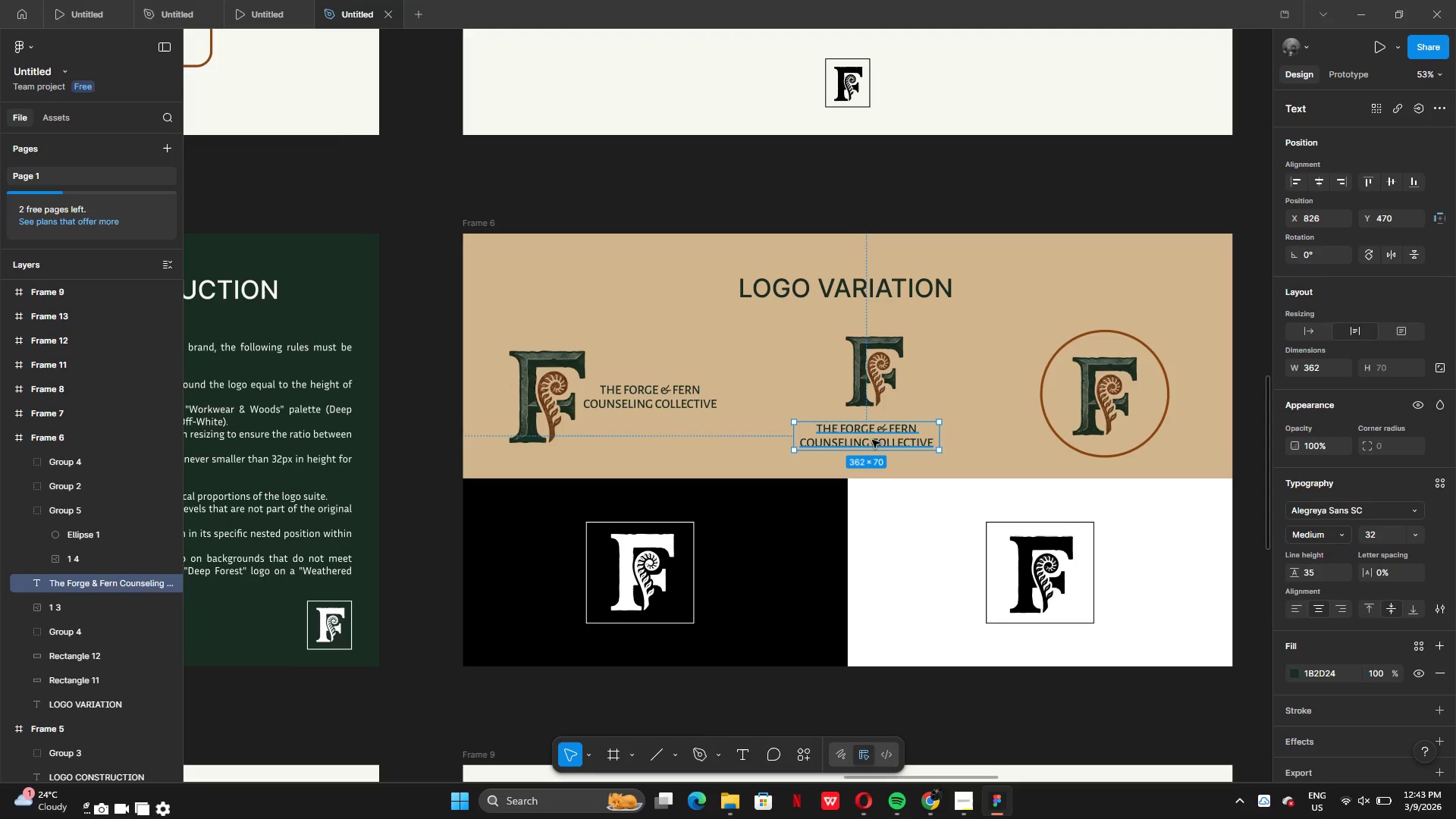 
left_click_drag(start_coordinate=[871, 440], to_coordinate=[878, 428])
 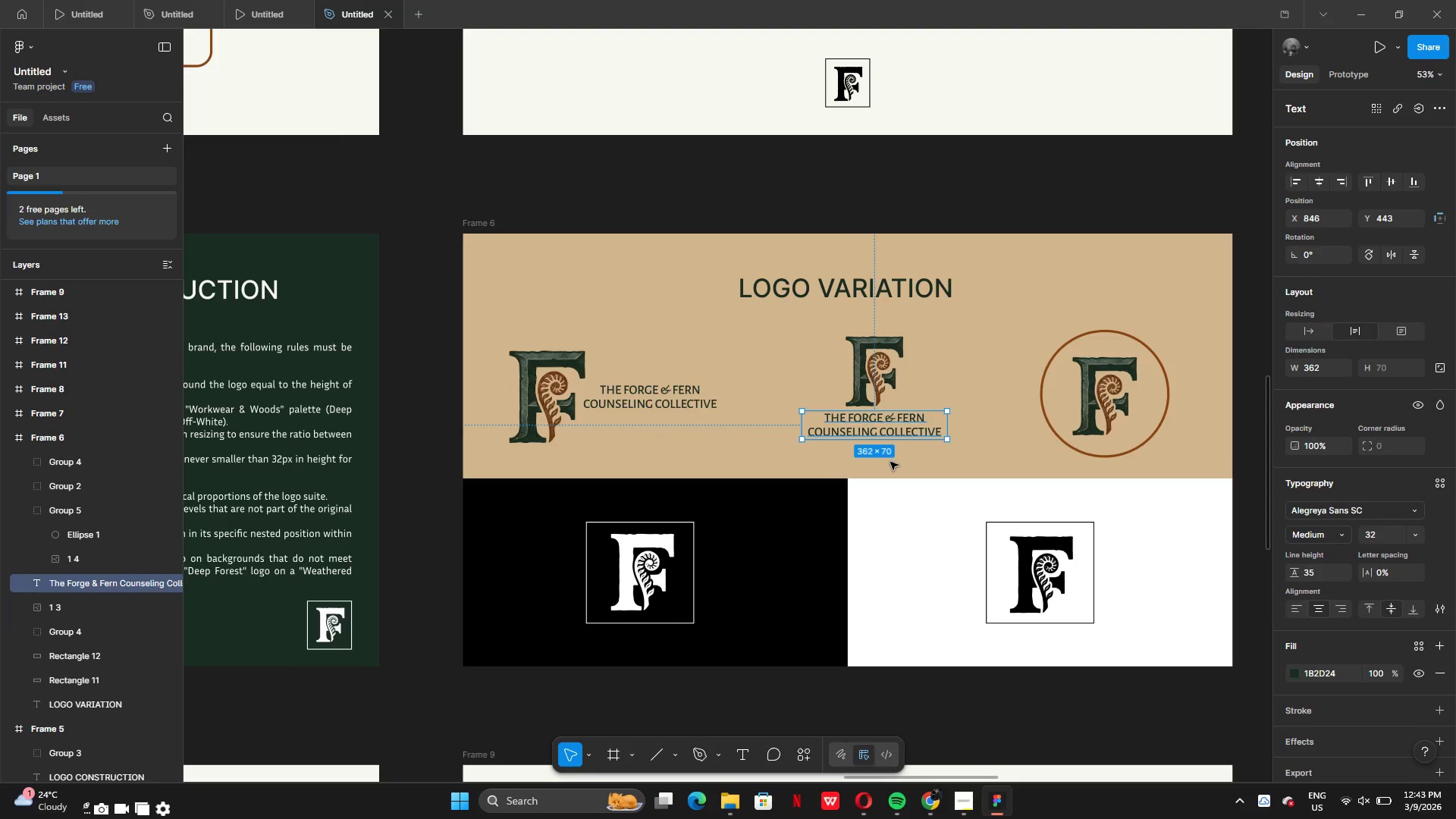 
left_click([890, 462])
 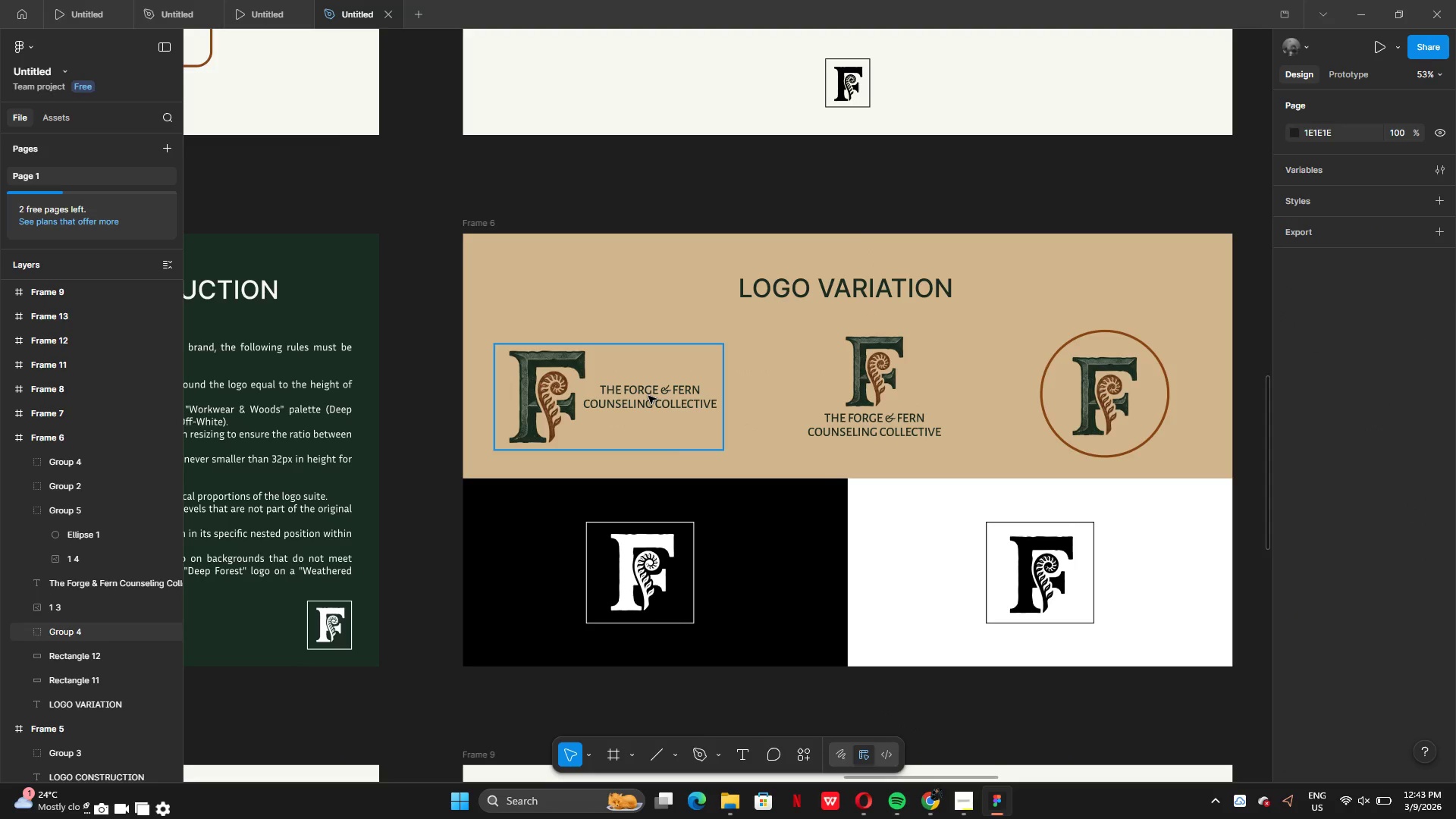 
left_click_drag(start_coordinate=[881, 457], to_coordinate=[870, 376])
 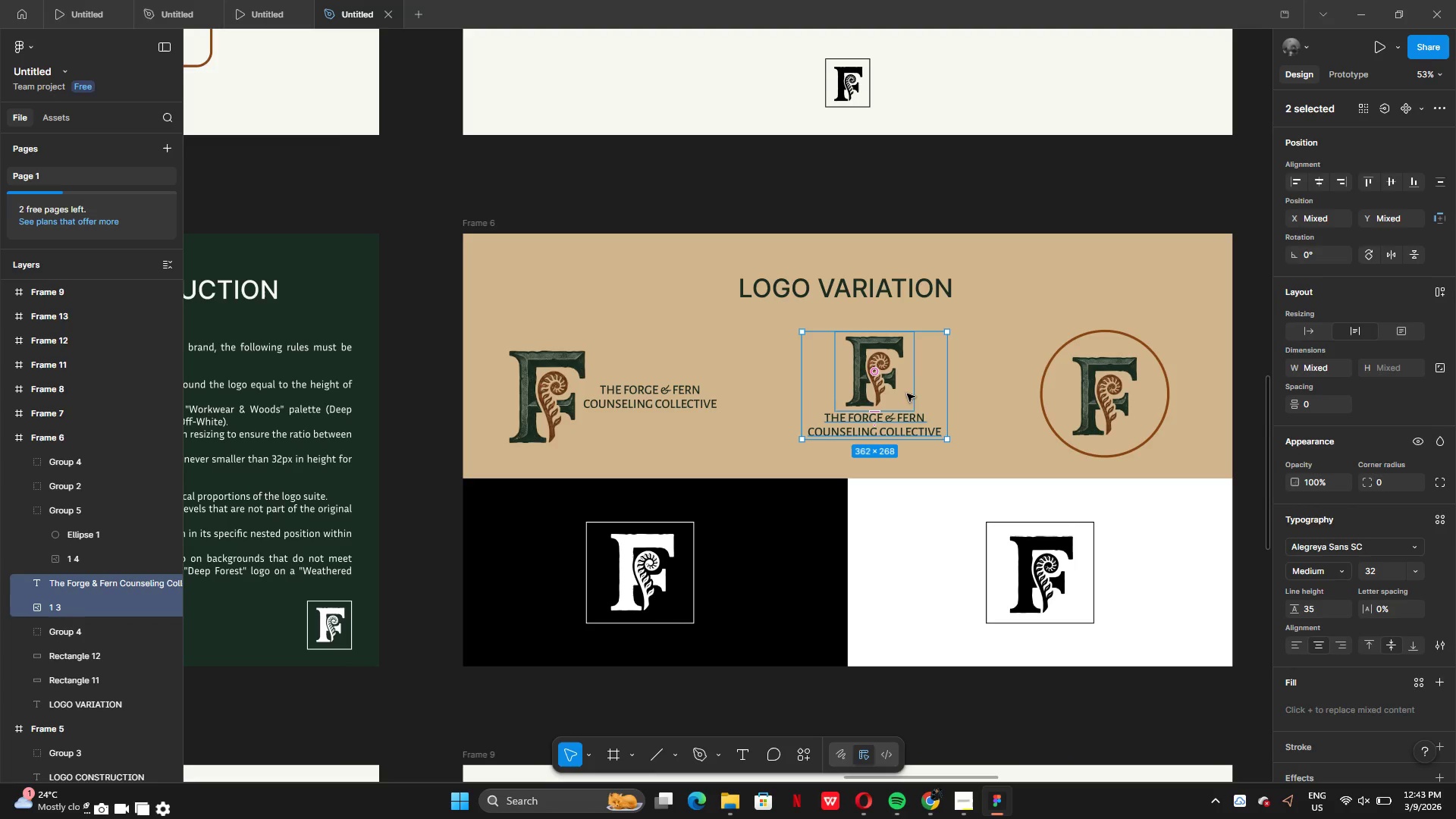 
left_click_drag(start_coordinate=[907, 394], to_coordinate=[712, 397])
 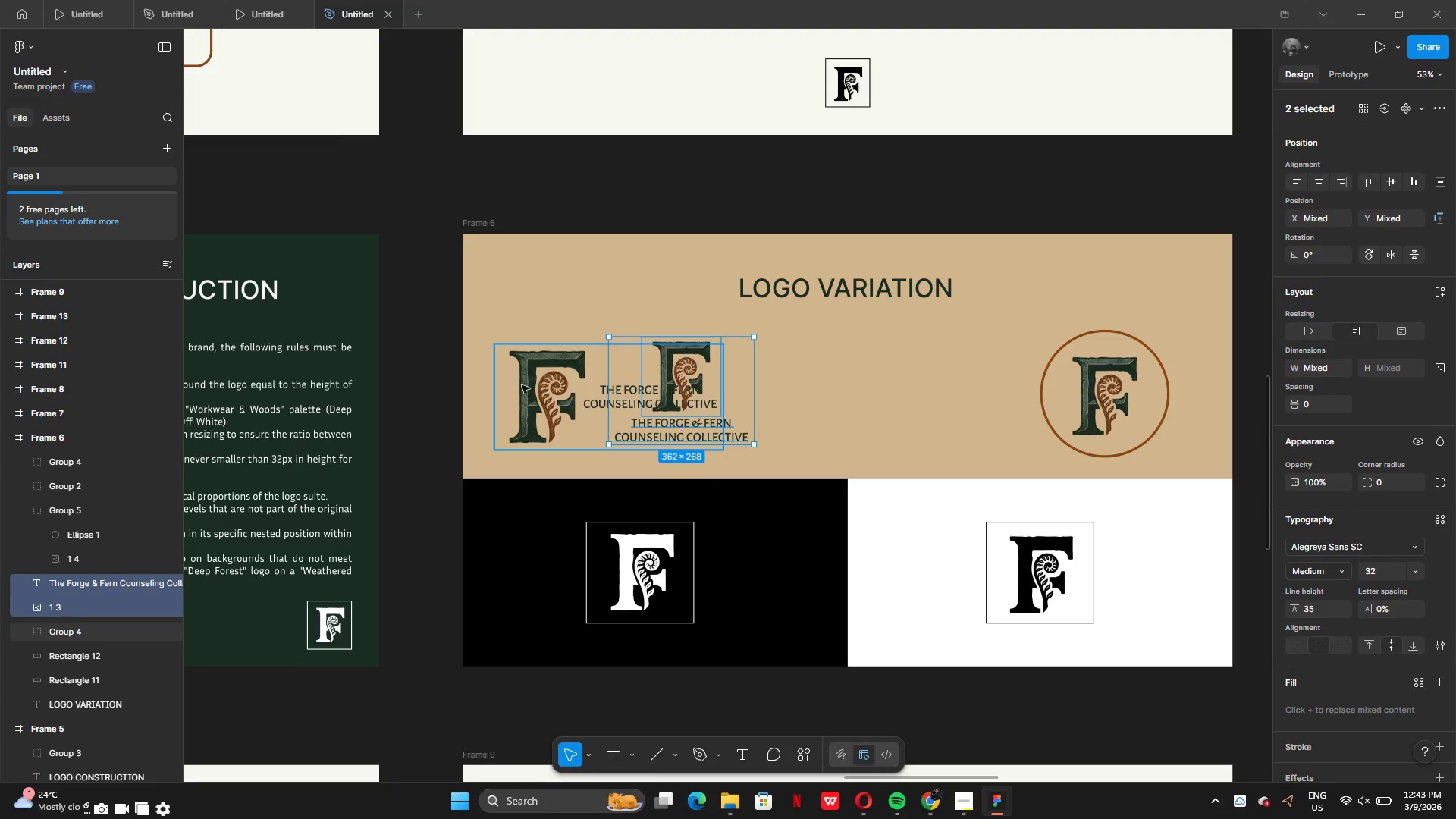 
left_click([537, 388])
 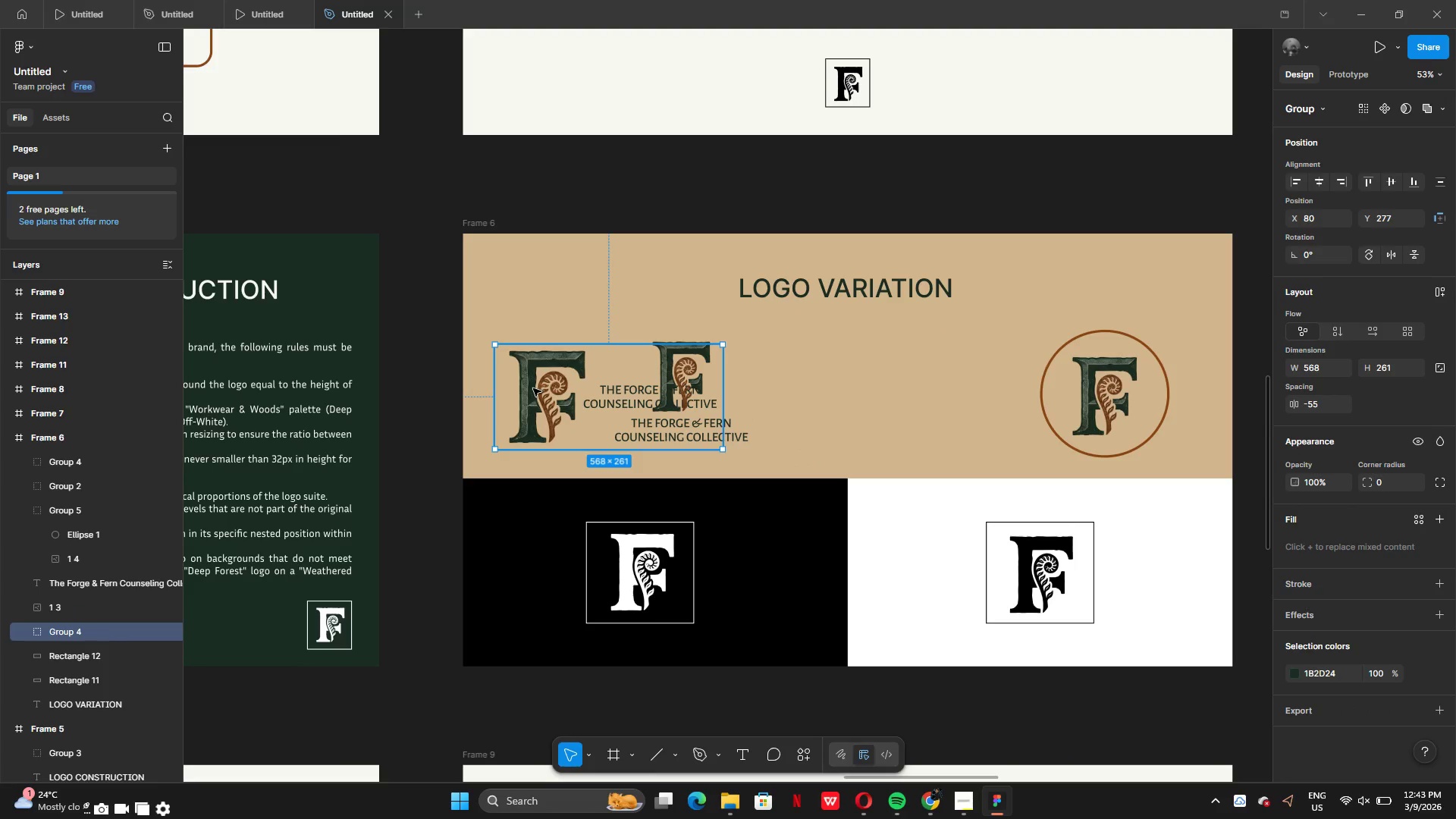 
left_click_drag(start_coordinate=[533, 388], to_coordinate=[807, 387])
 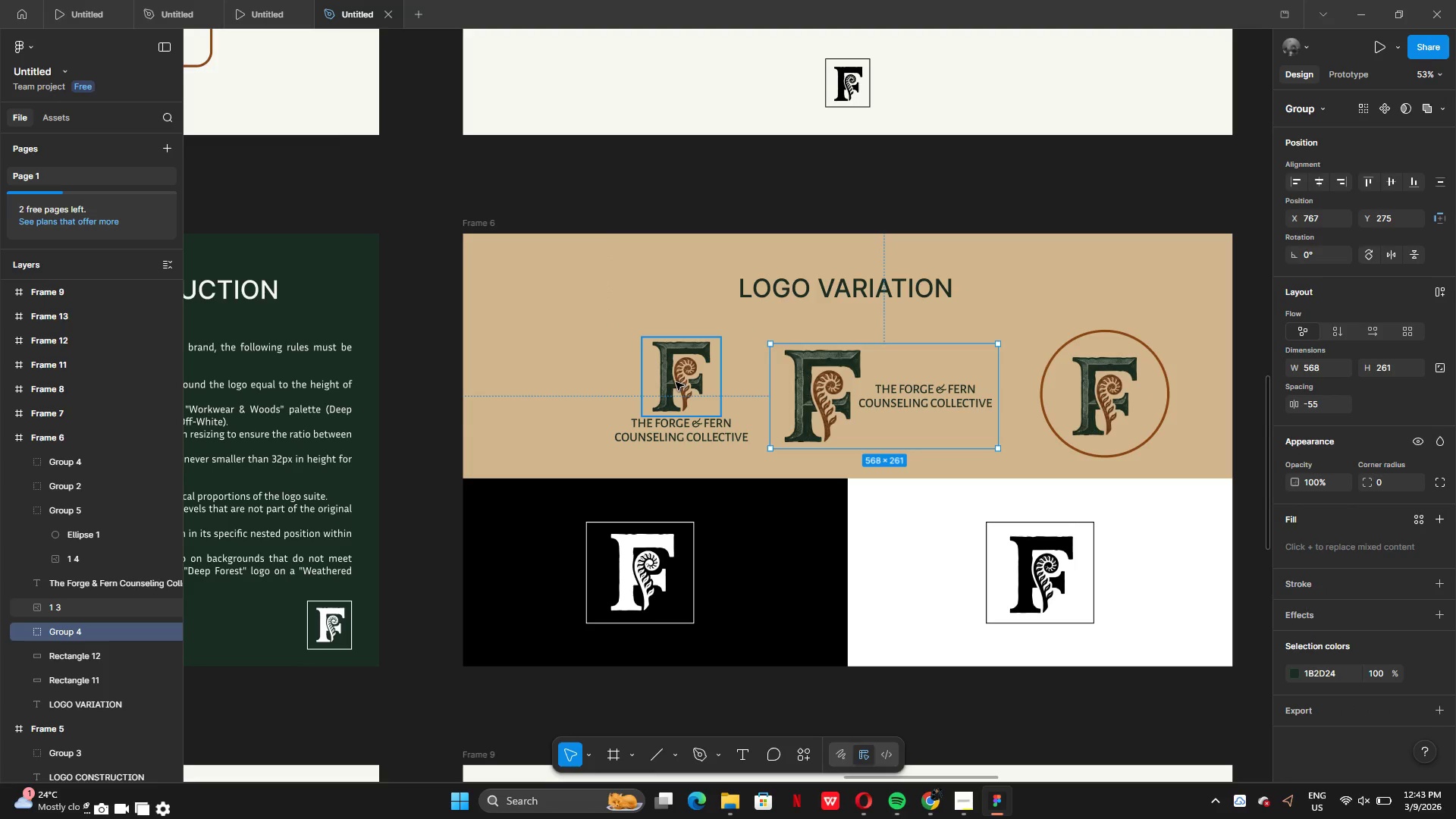 
left_click([676, 382])
 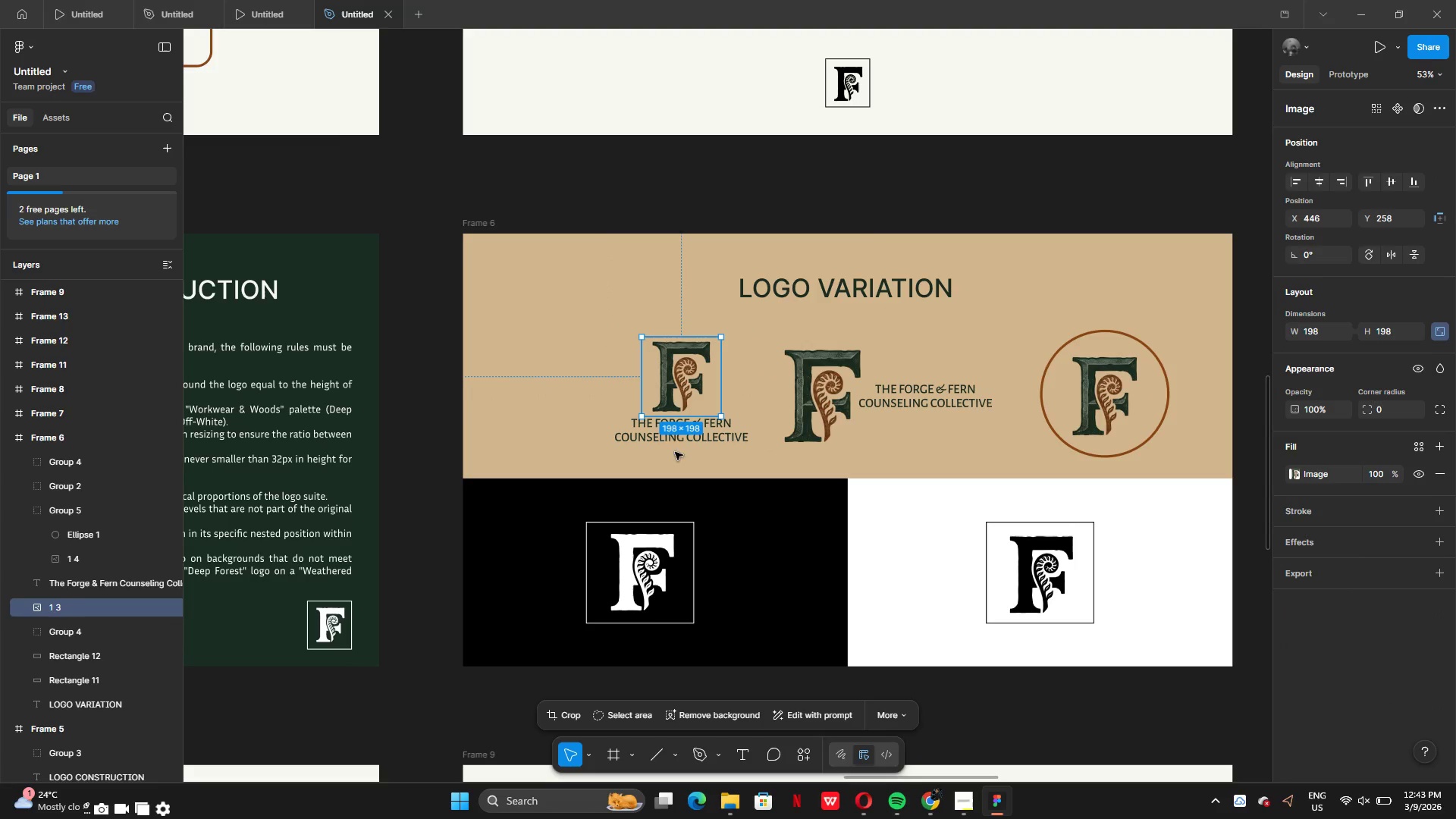 
hold_key(key=ShiftLeft, duration=0.55)
left_click([663, 437])
 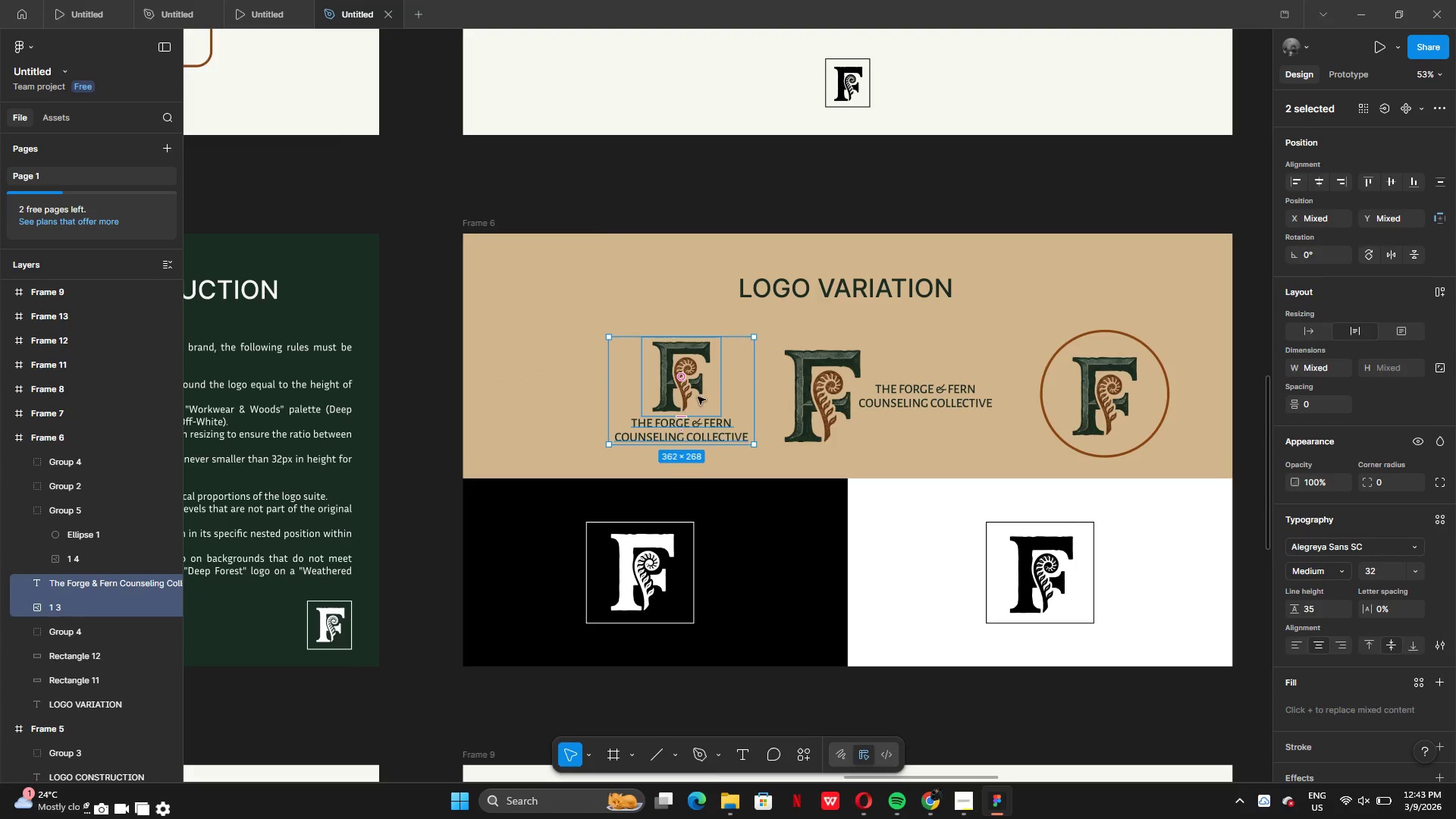 
left_click_drag(start_coordinate=[699, 394], to_coordinate=[614, 390])
 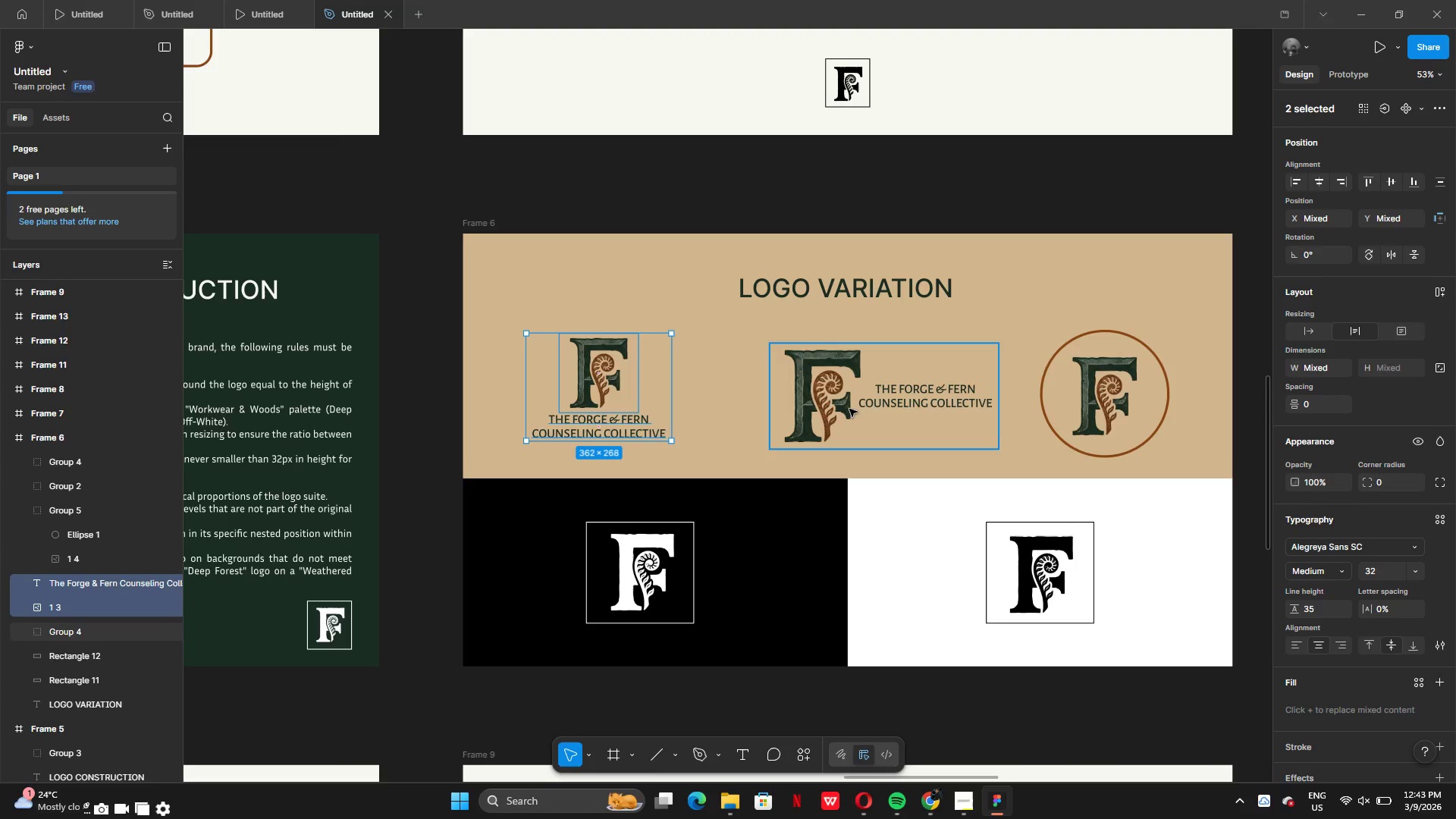 
left_click([849, 409])
 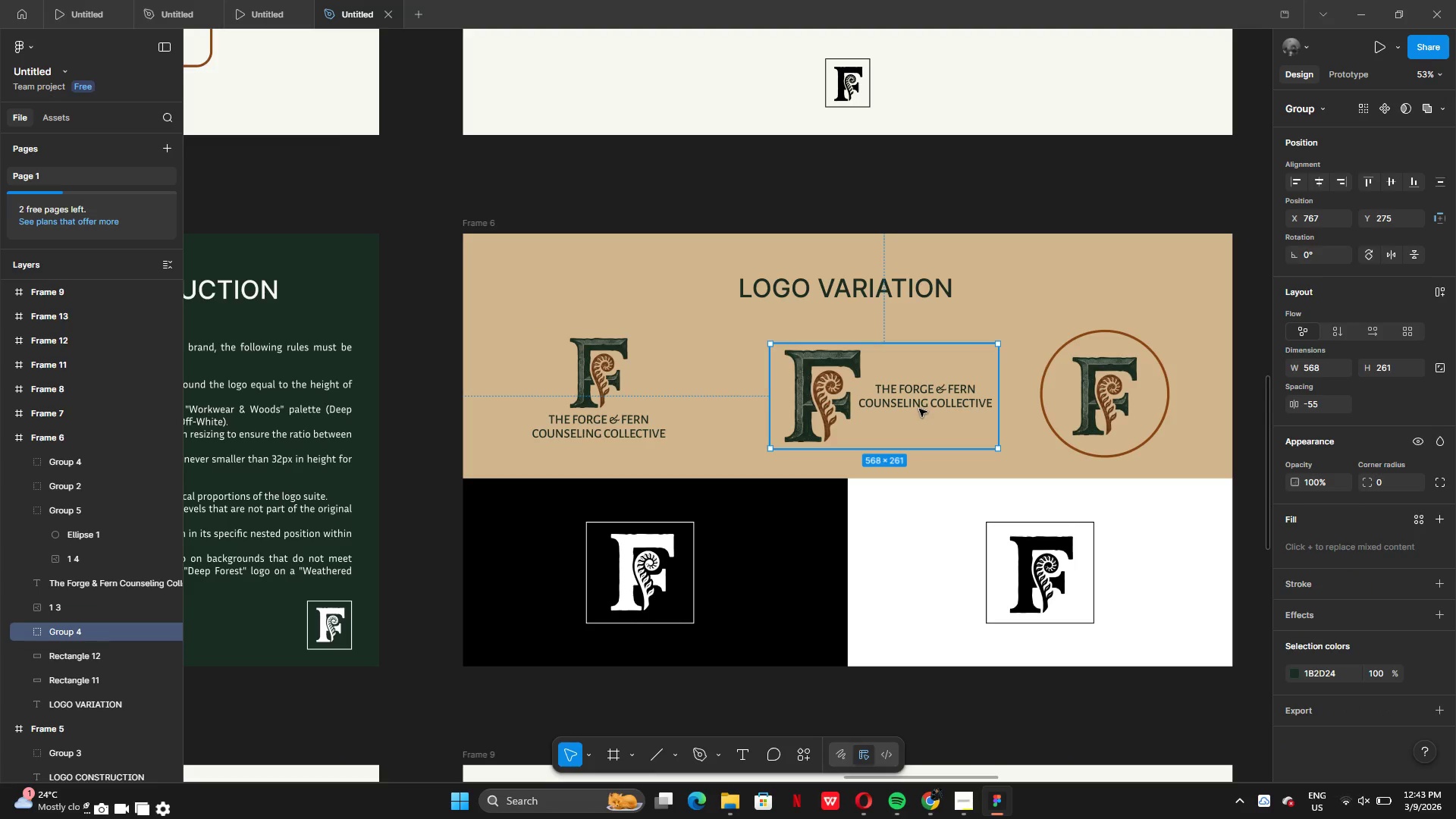 
left_click_drag(start_coordinate=[920, 409], to_coordinate=[886, 405])
 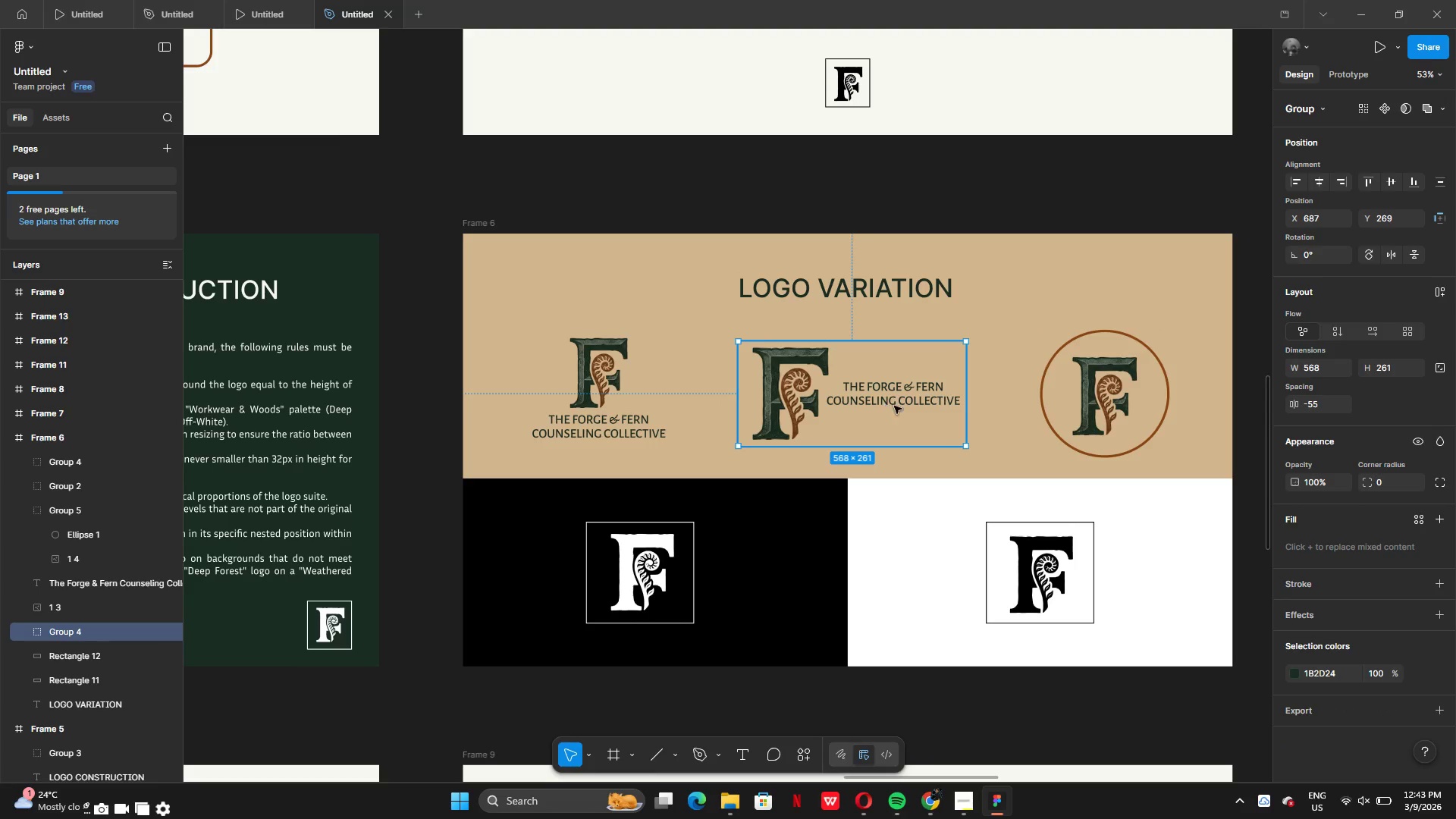 
left_click_drag(start_coordinate=[895, 406], to_coordinate=[895, 401])
 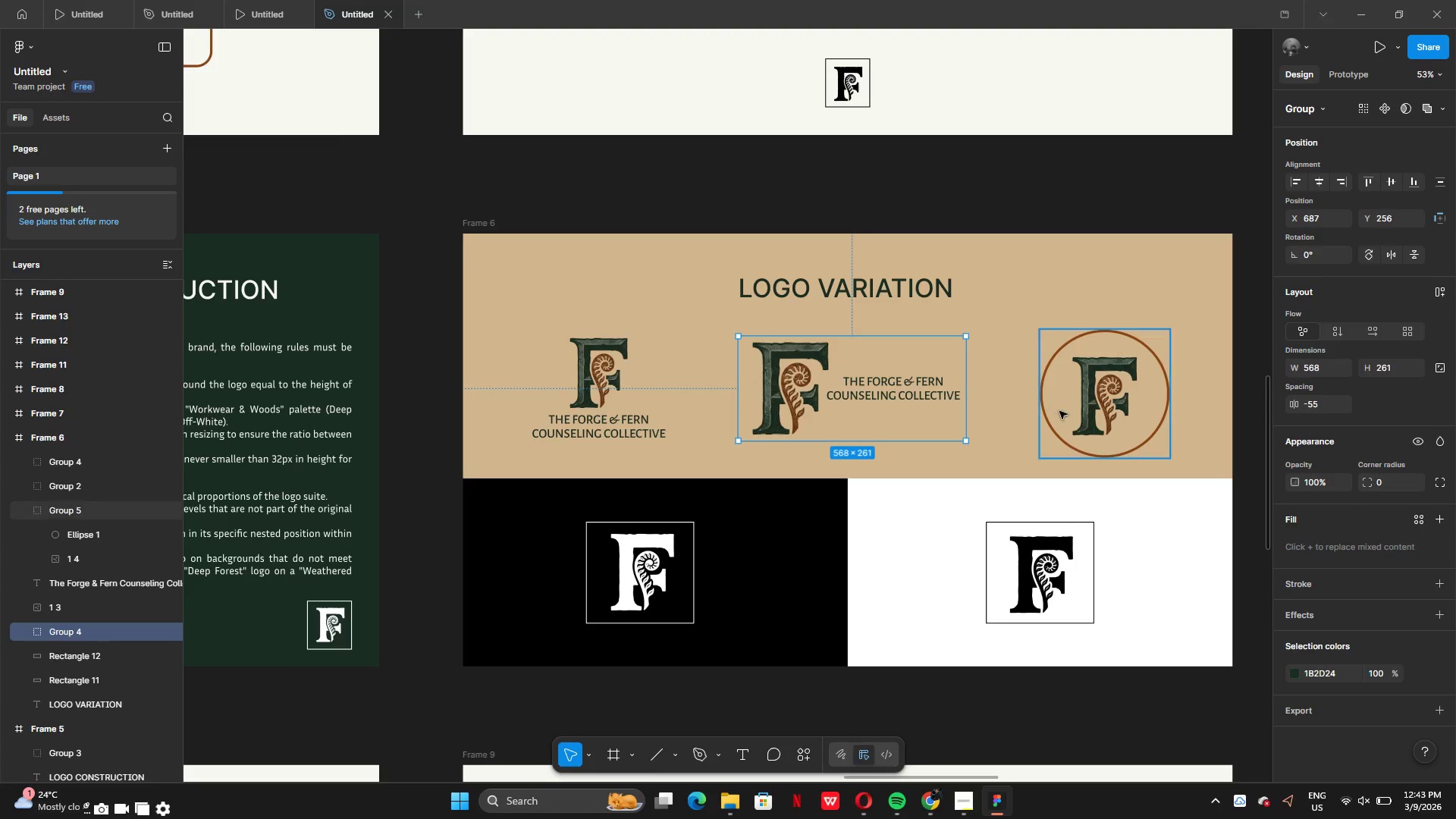 
left_click([1059, 411])
 